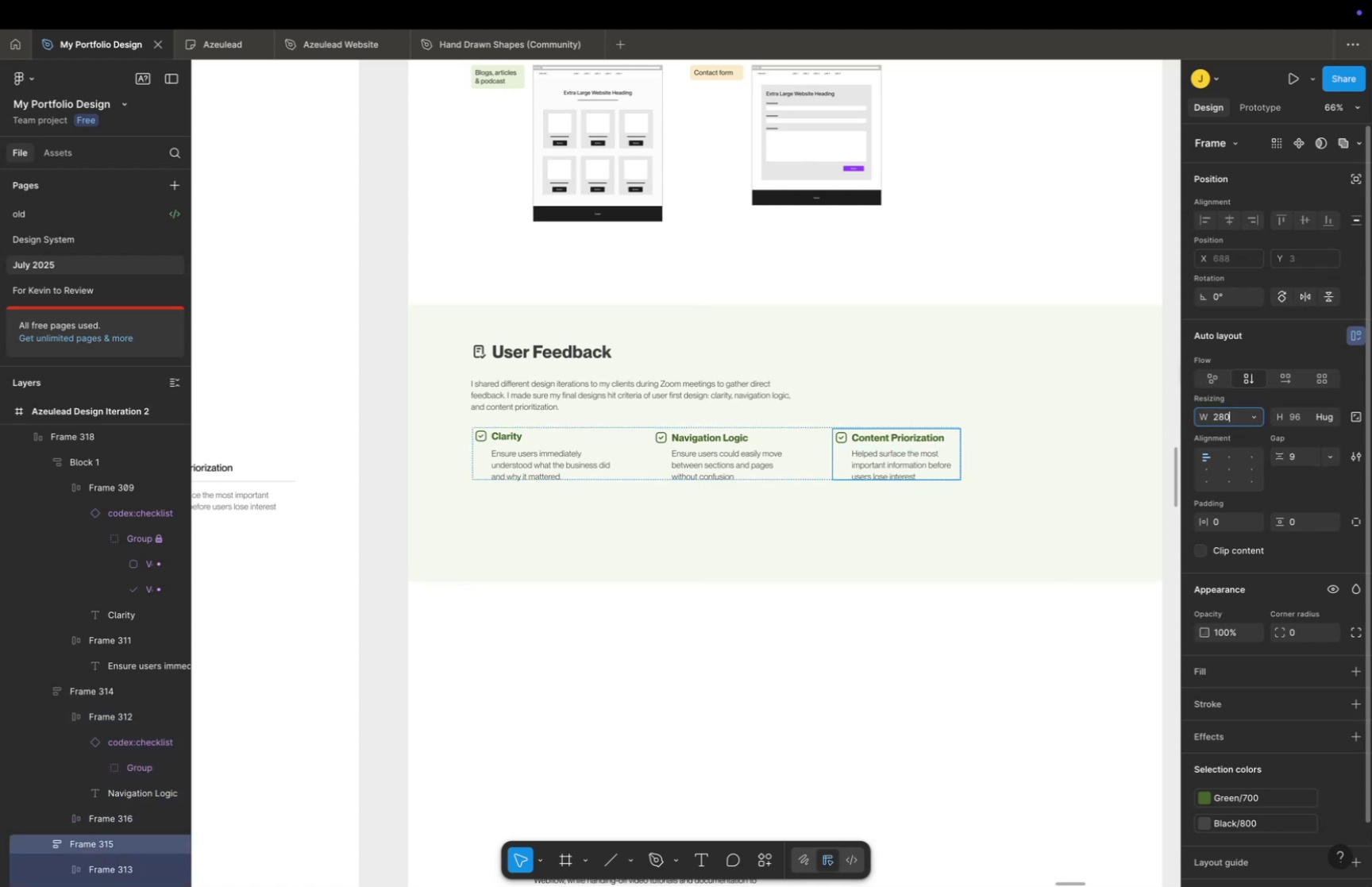 
key(Enter)
 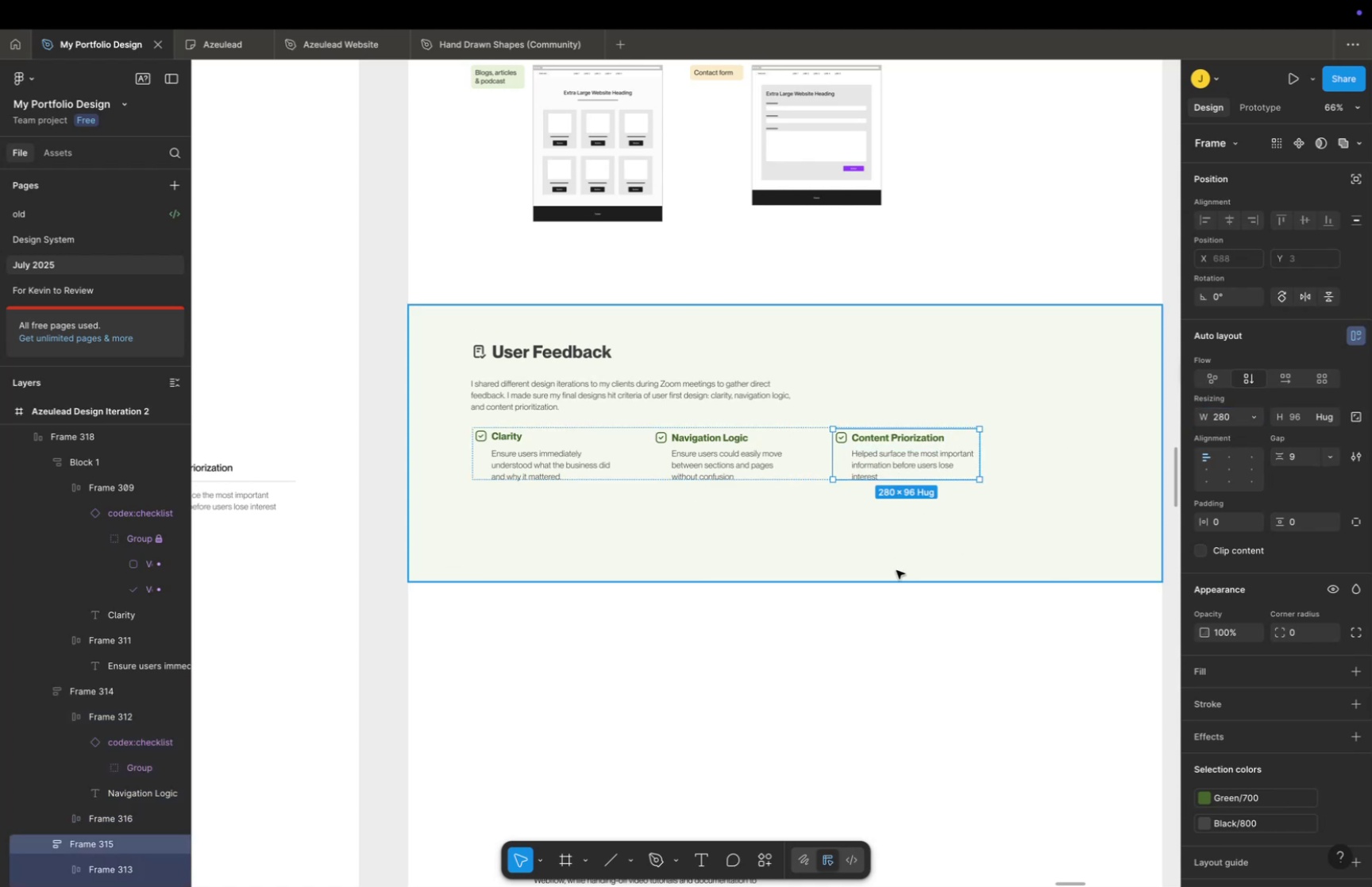 
hold_key(key=Space, duration=0.35)
 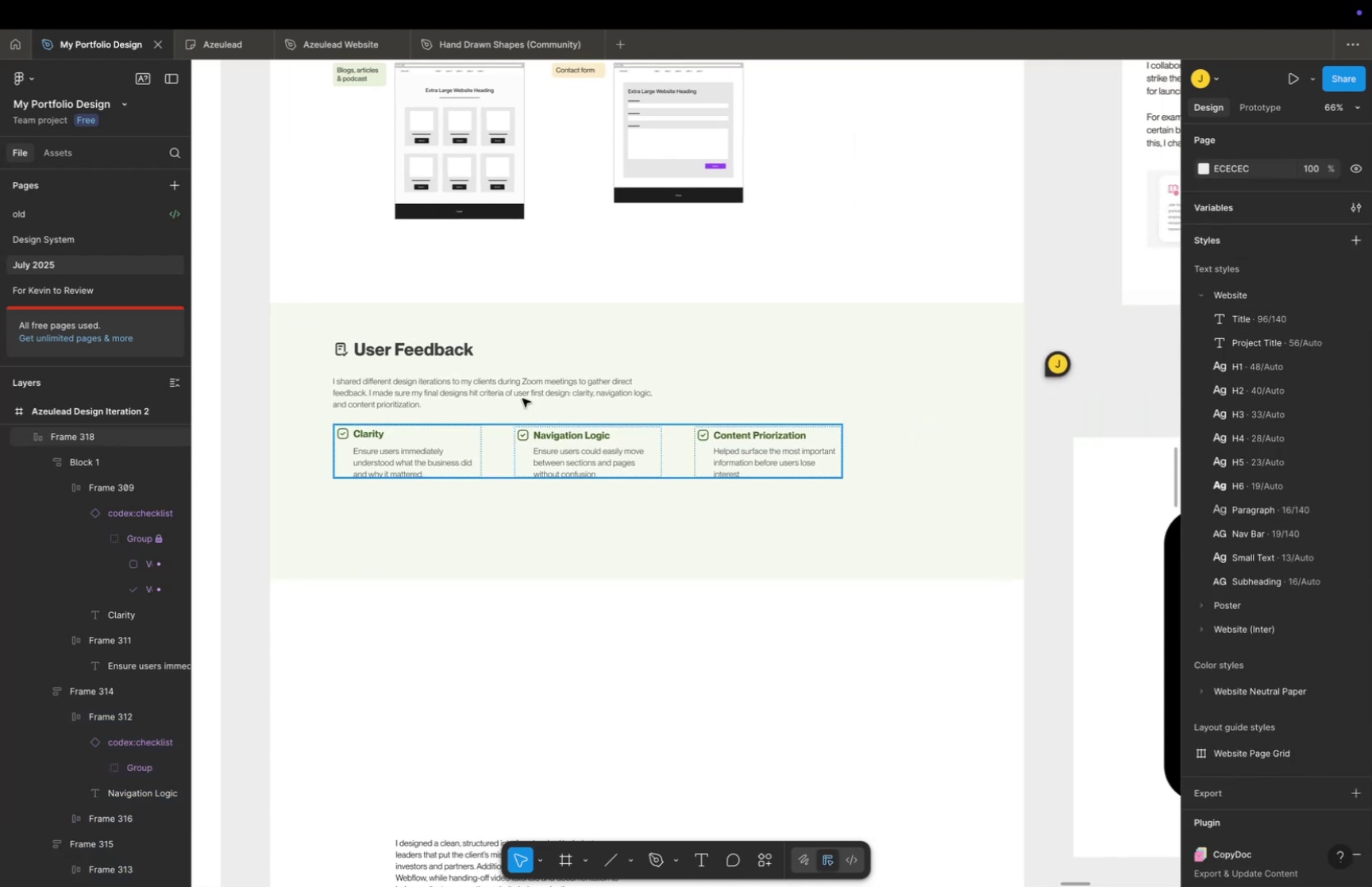 
left_click_drag(start_coordinate=[958, 627], to_coordinate=[819, 625])
 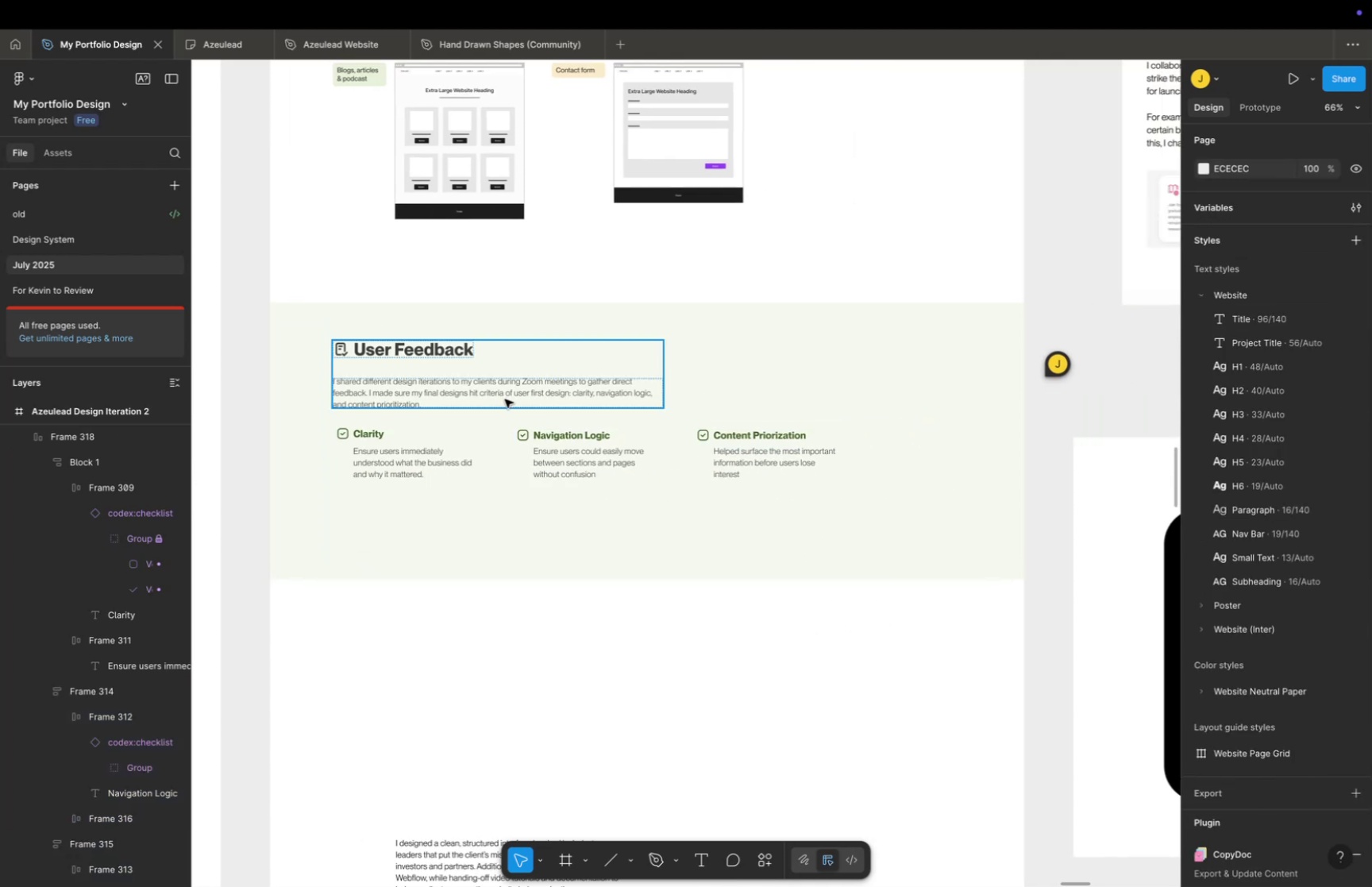 
key(Control+Shift+4)
 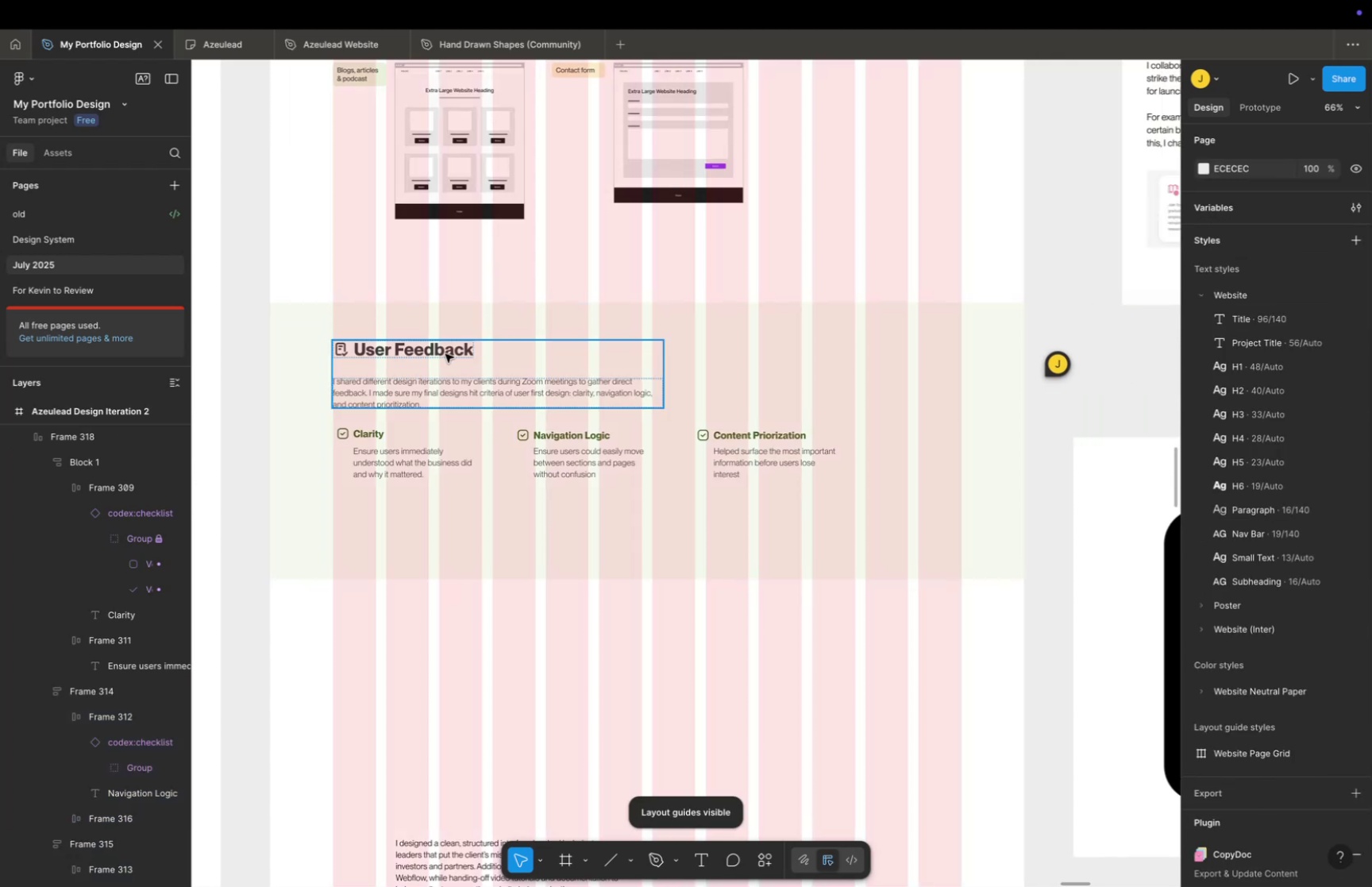 
left_click([447, 356])
 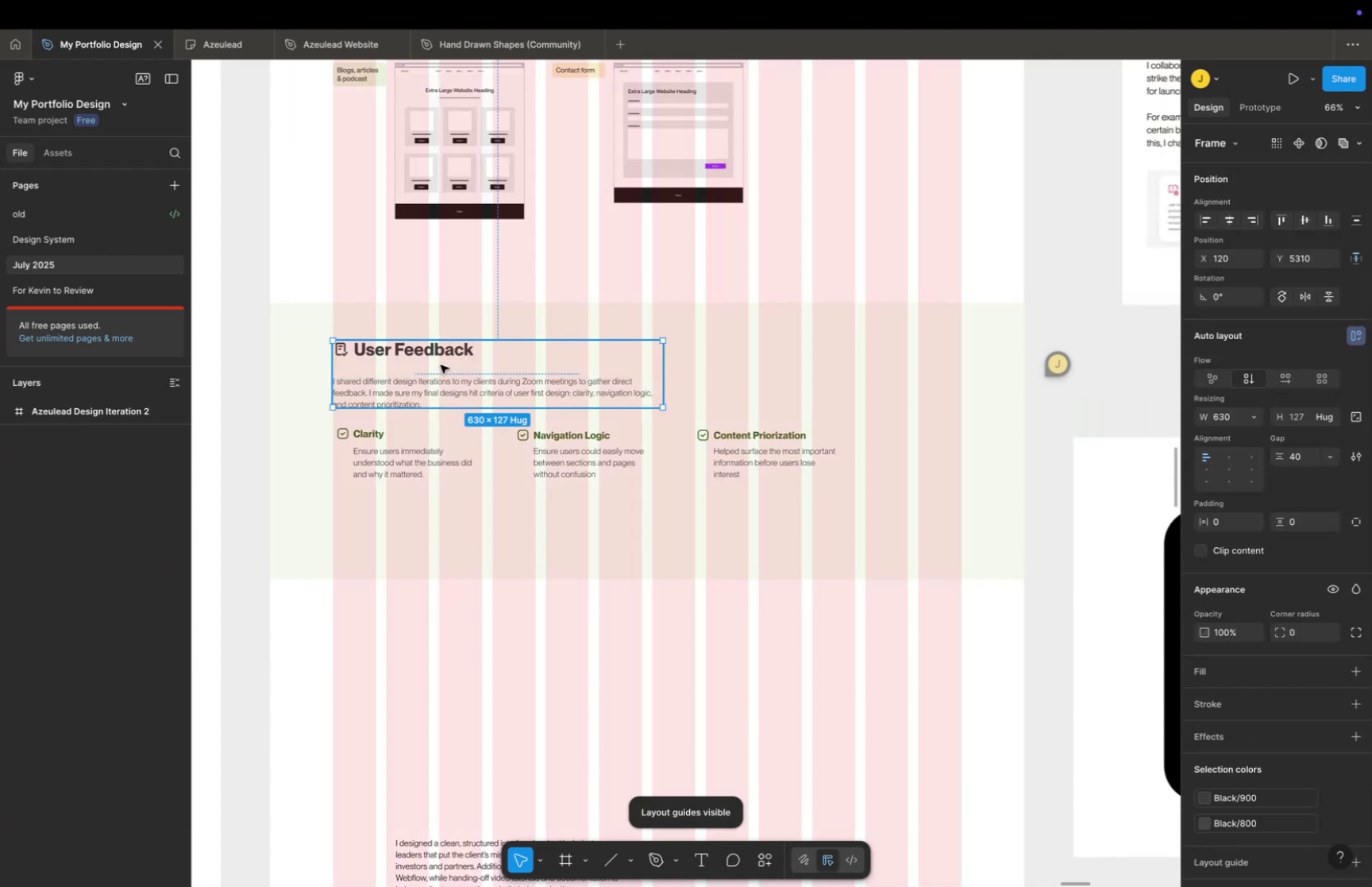 
hold_key(key=ShiftLeft, duration=0.92)
left_click([383, 437])
 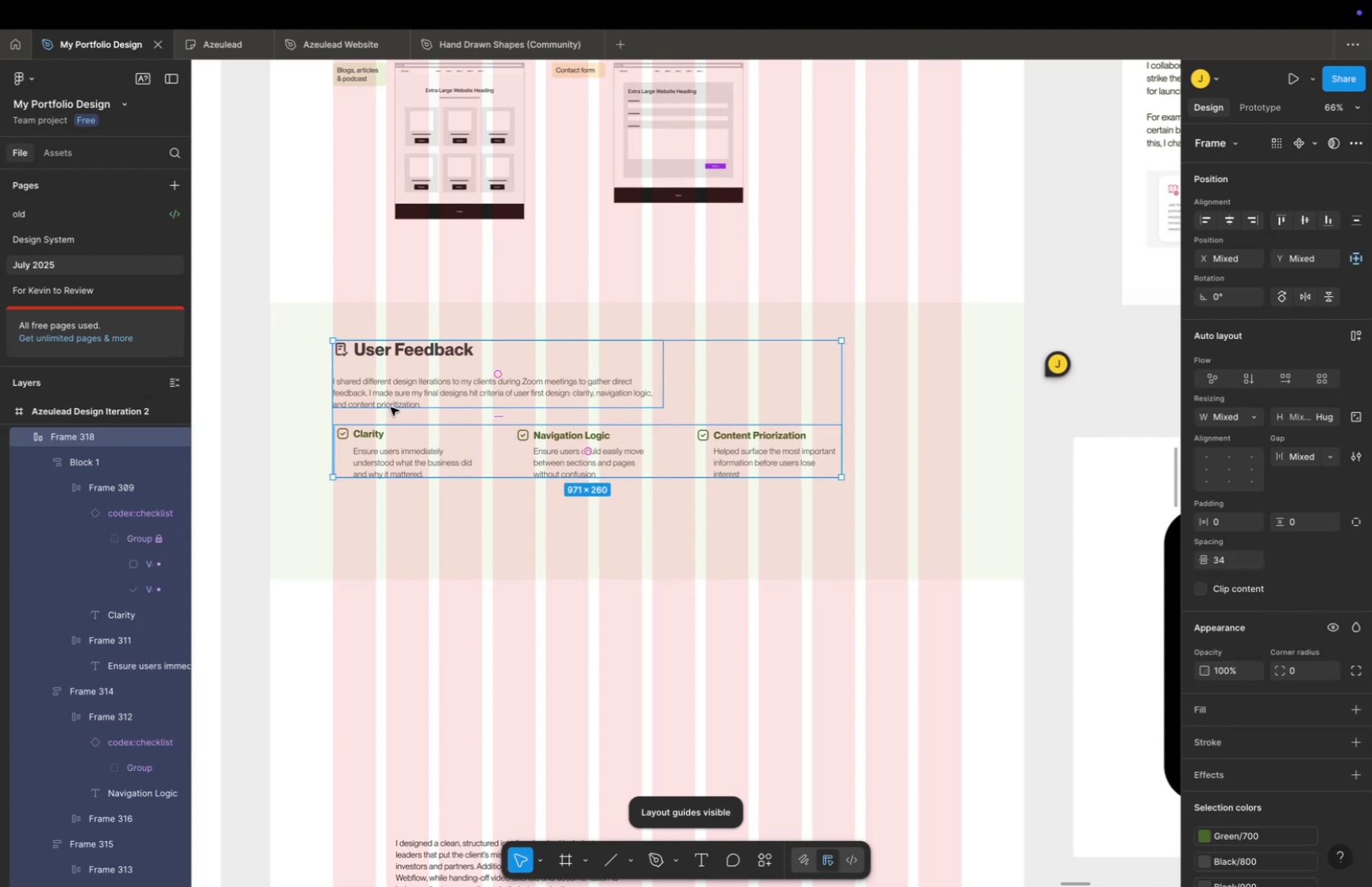 
hold_key(key=CommandLeft, duration=0.39)
scroll: coordinate [395, 417], scroll_direction: up, amount: 2.0
 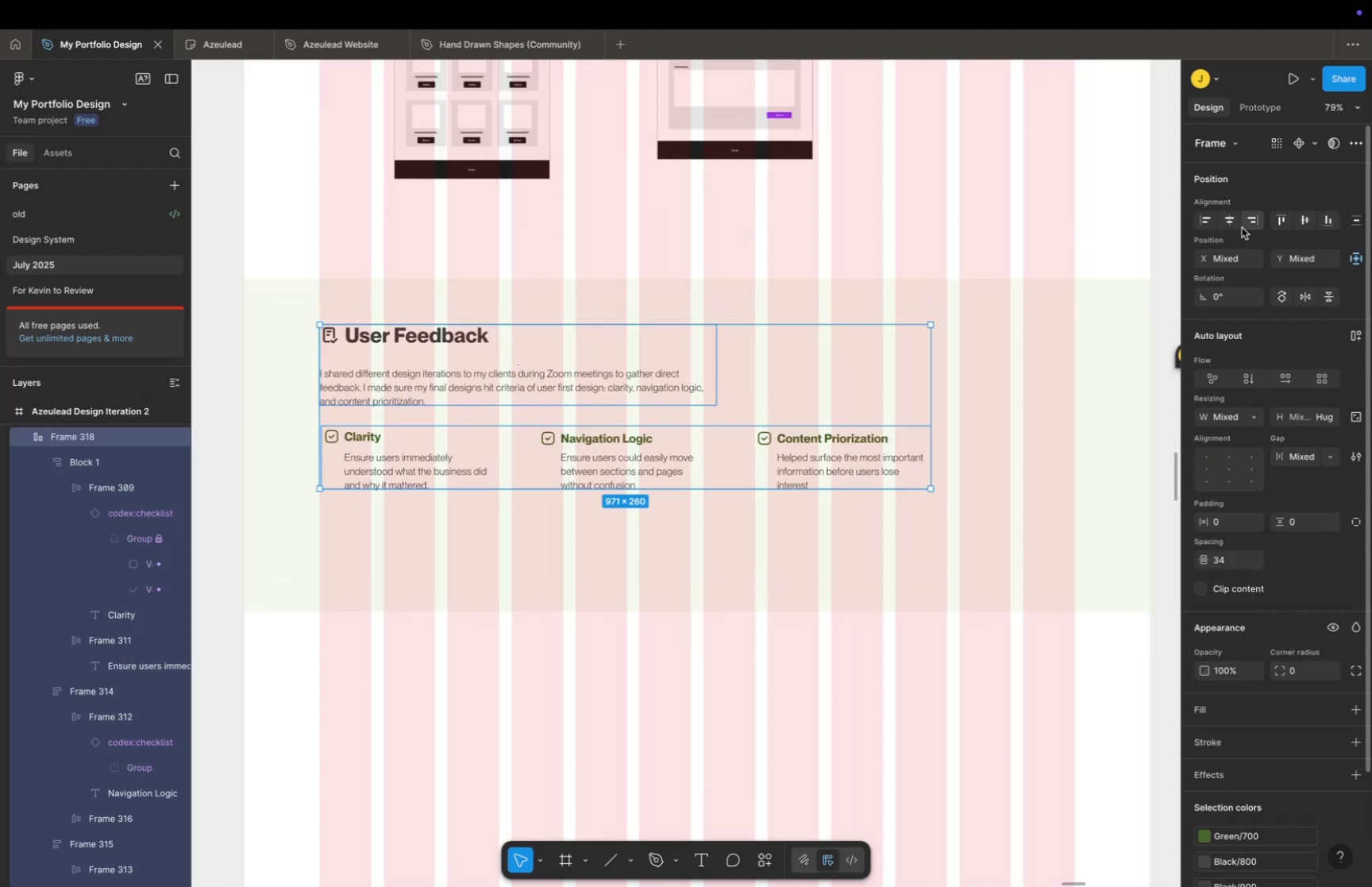 
left_click([1208, 217])
 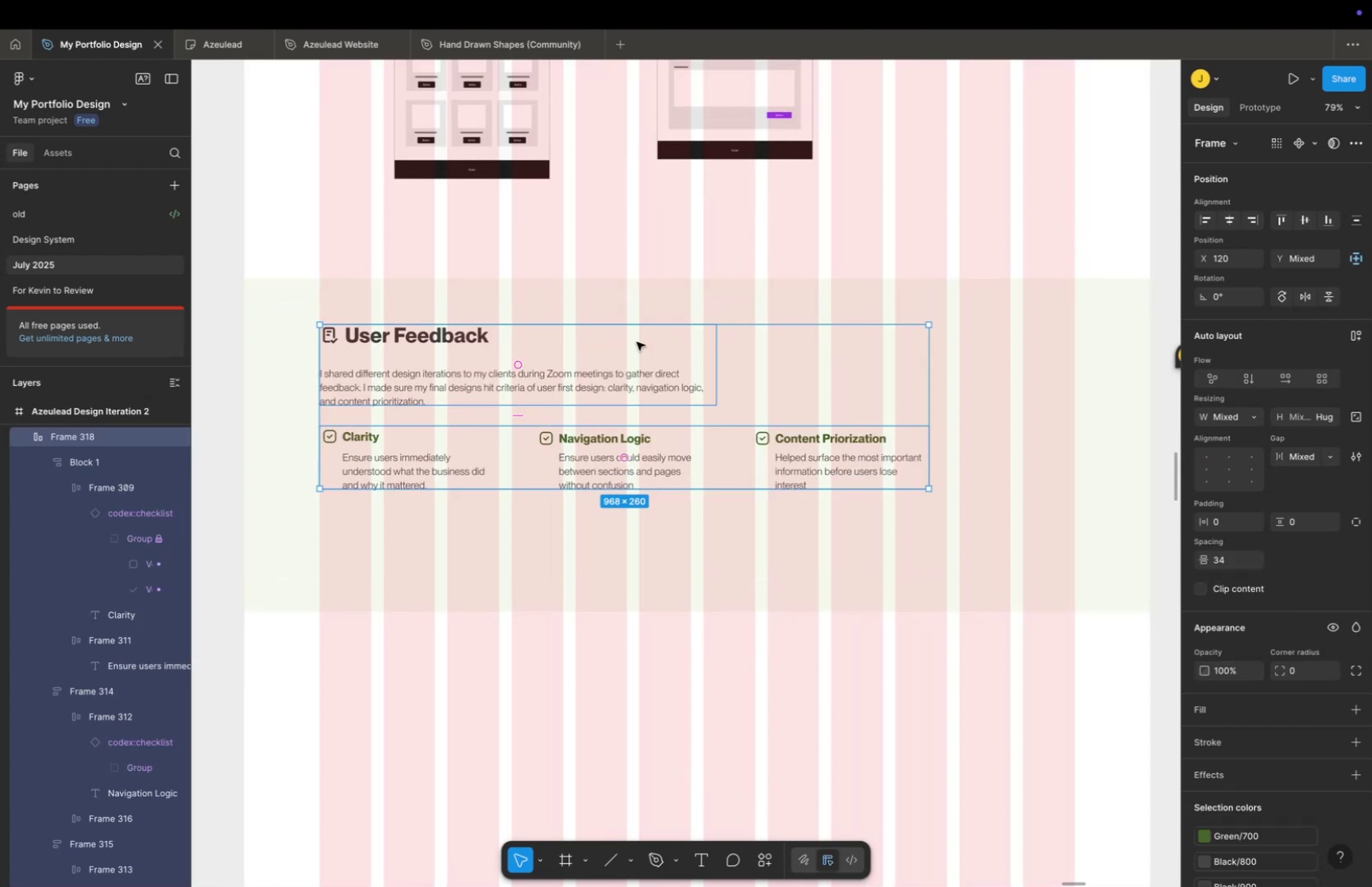 
hold_key(key=CommandLeft, duration=0.42)
scroll: coordinate [387, 389], scroll_direction: up, amount: 4.0
 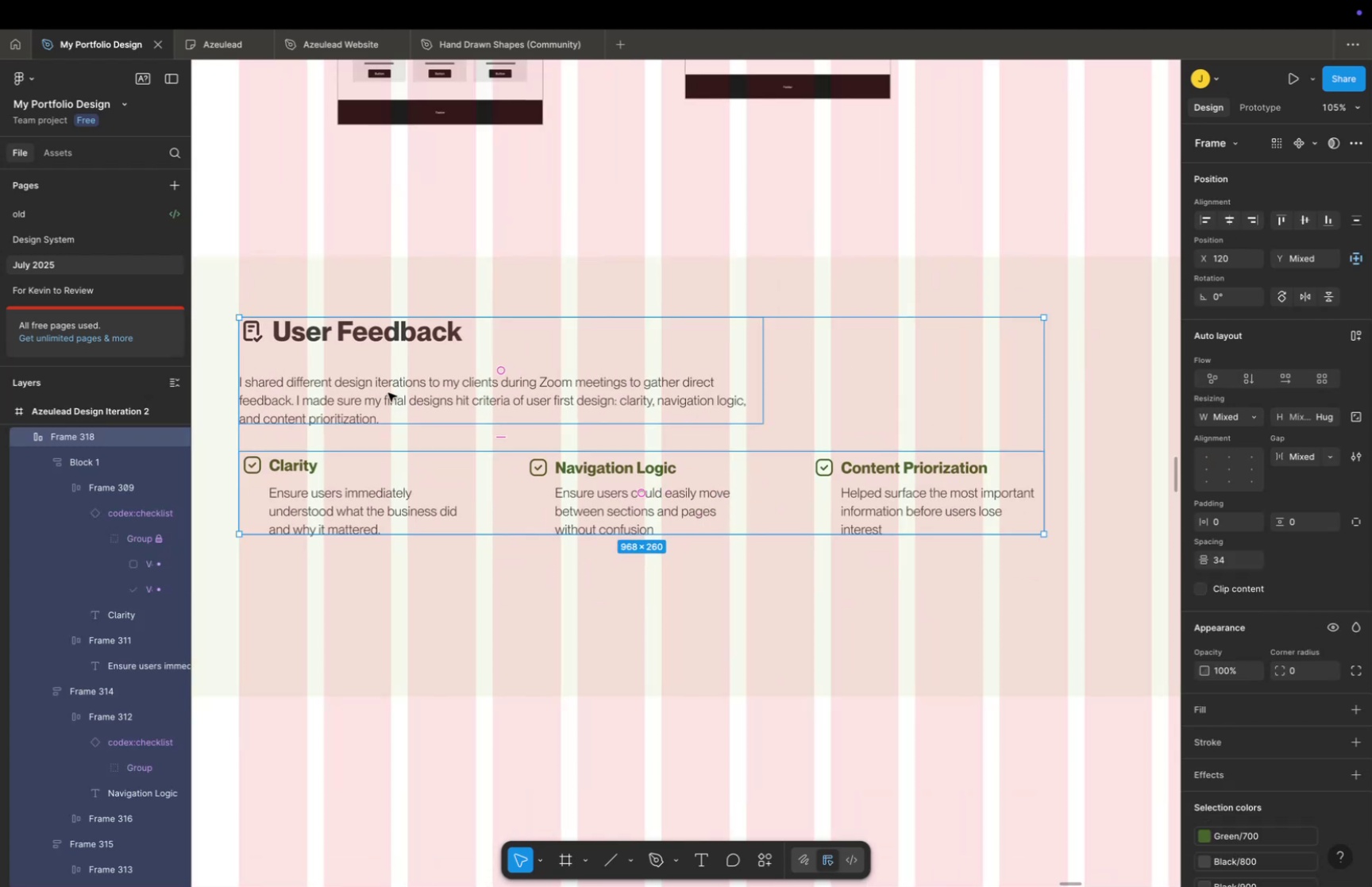 
hold_key(key=CommandLeft, duration=0.82)
 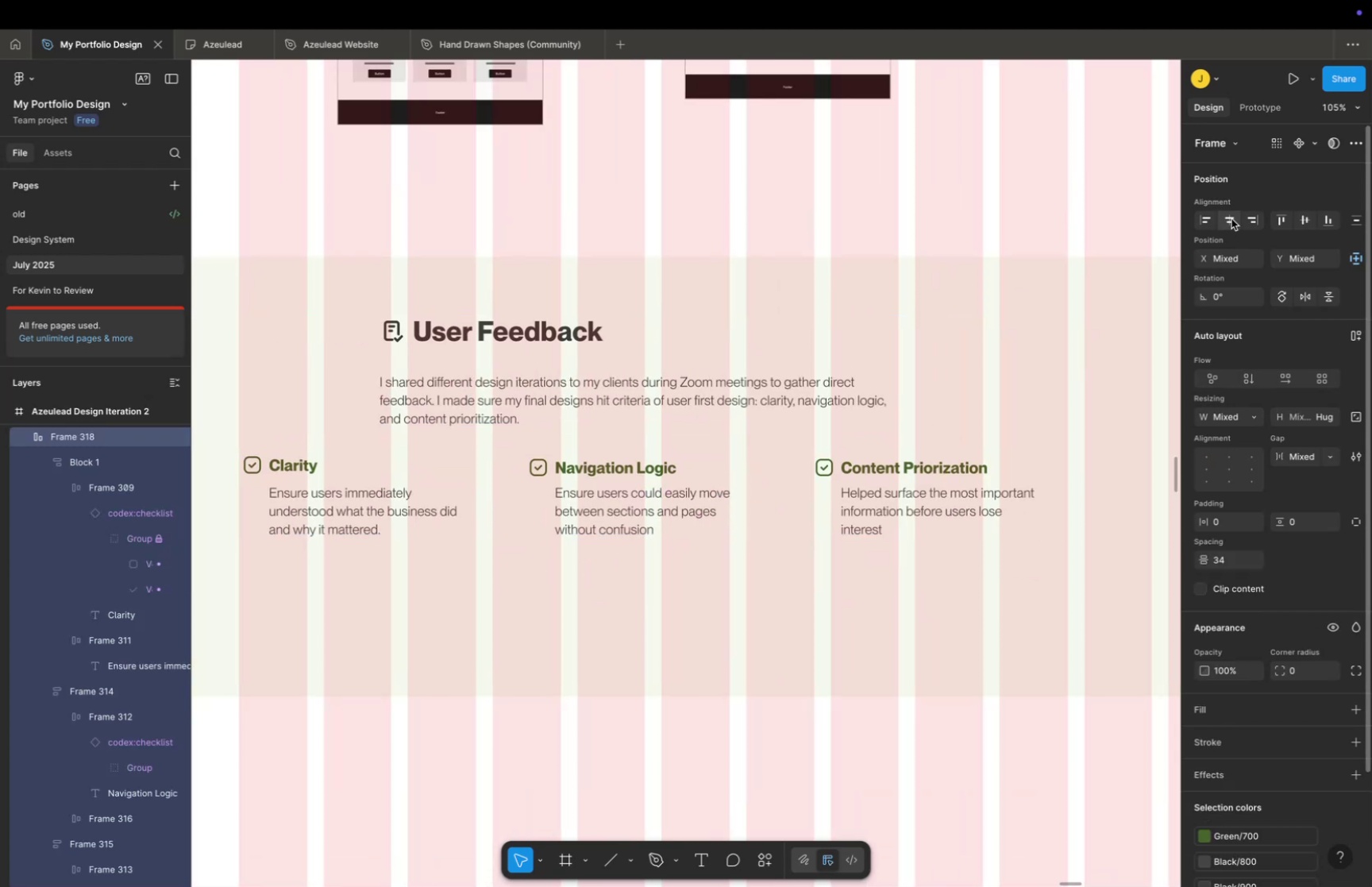 
key(Meta+Z)
 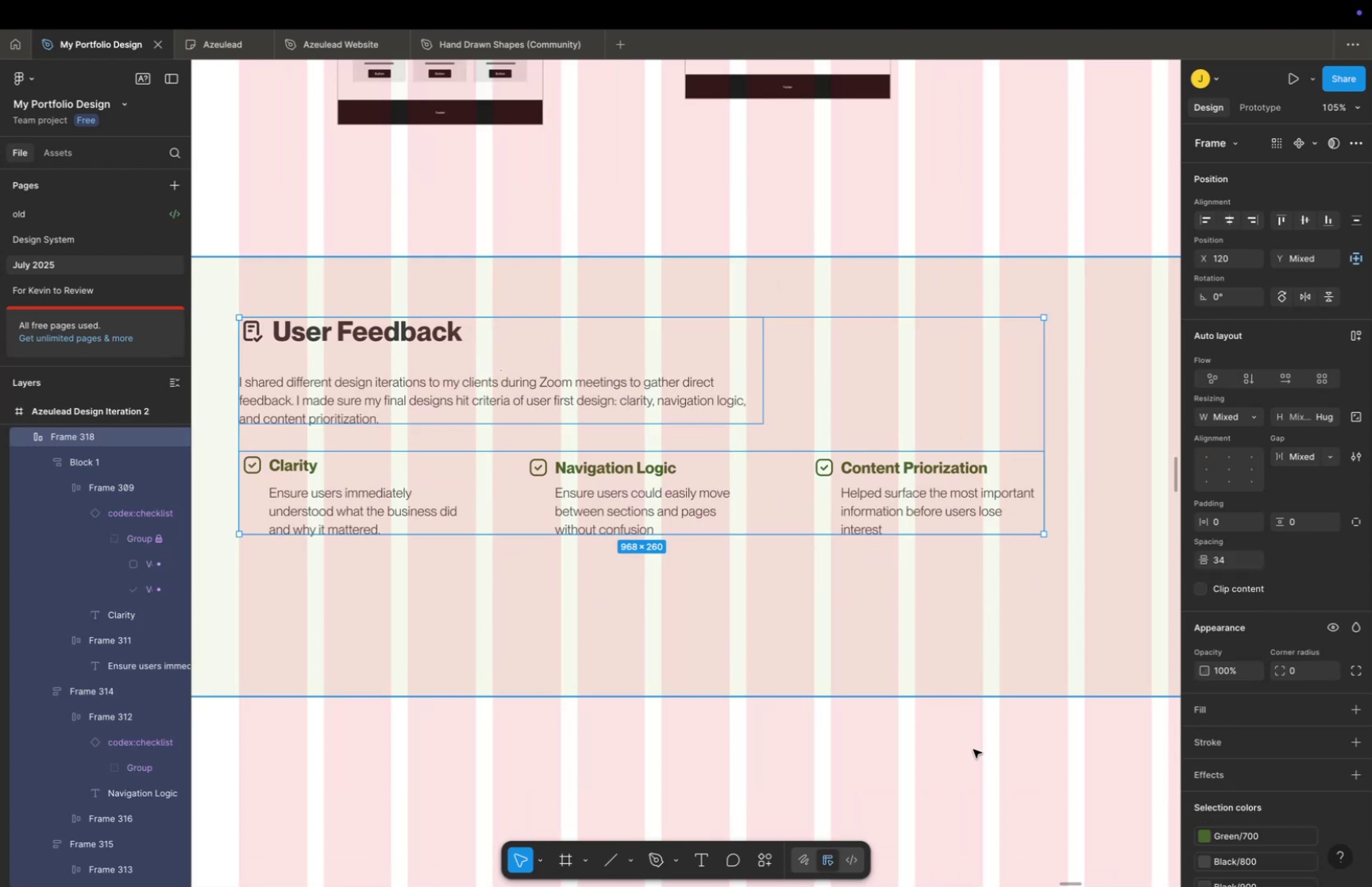 
left_click([965, 739])
 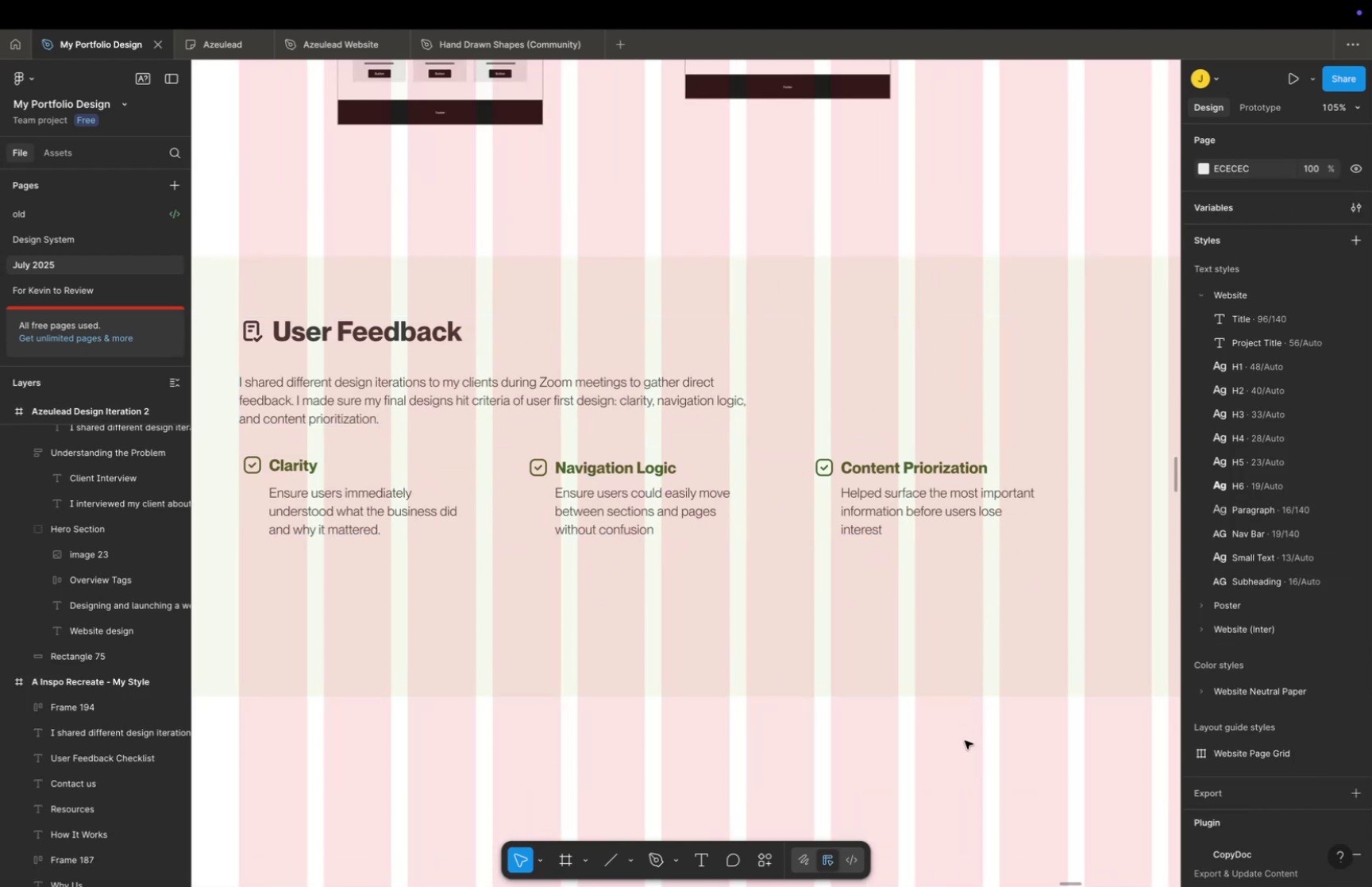 
hold_key(key=CommandLeft, duration=0.31)
scroll: coordinate [964, 733], scroll_direction: down, amount: 14.0
 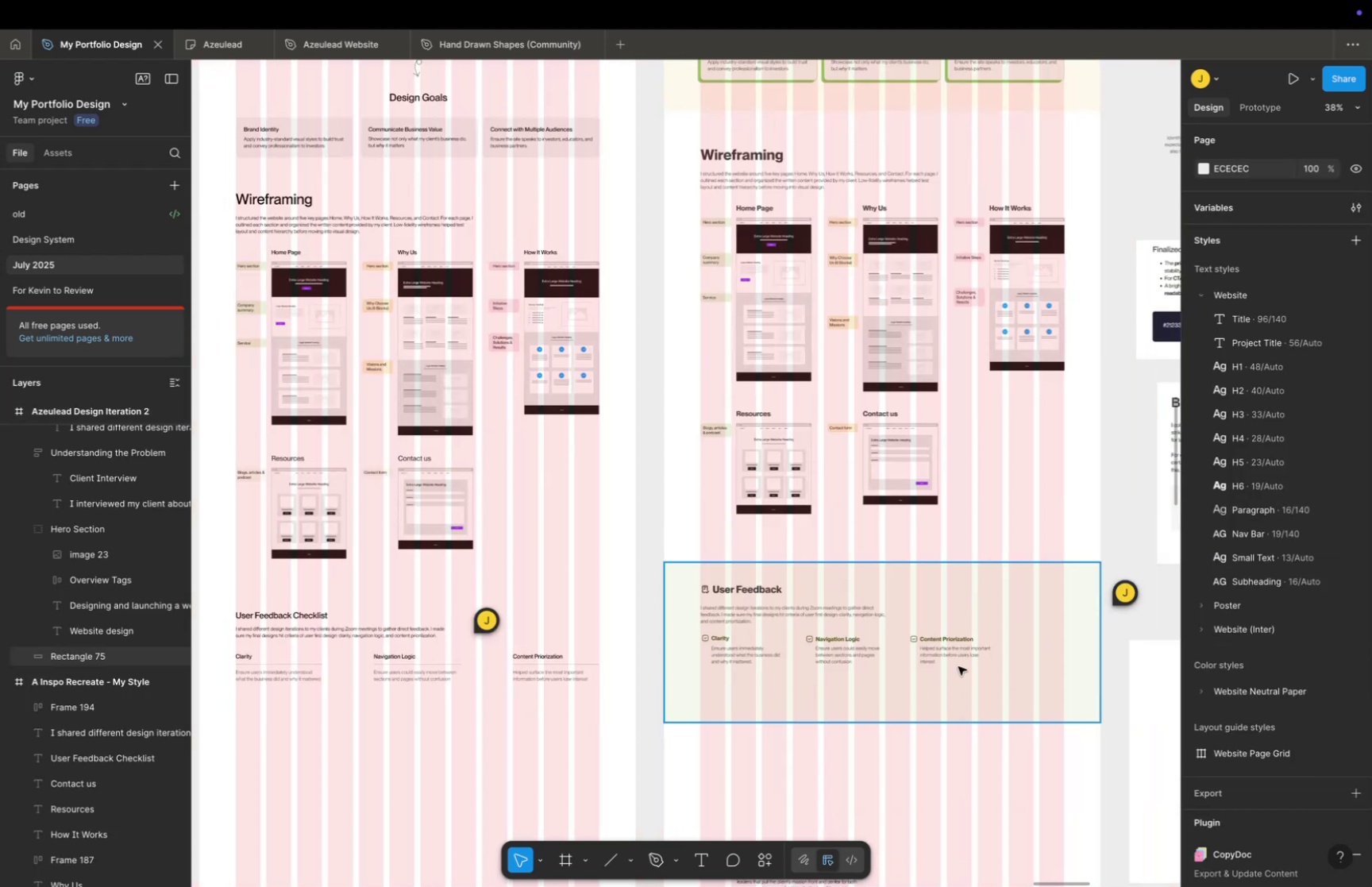 
left_click([958, 663])
 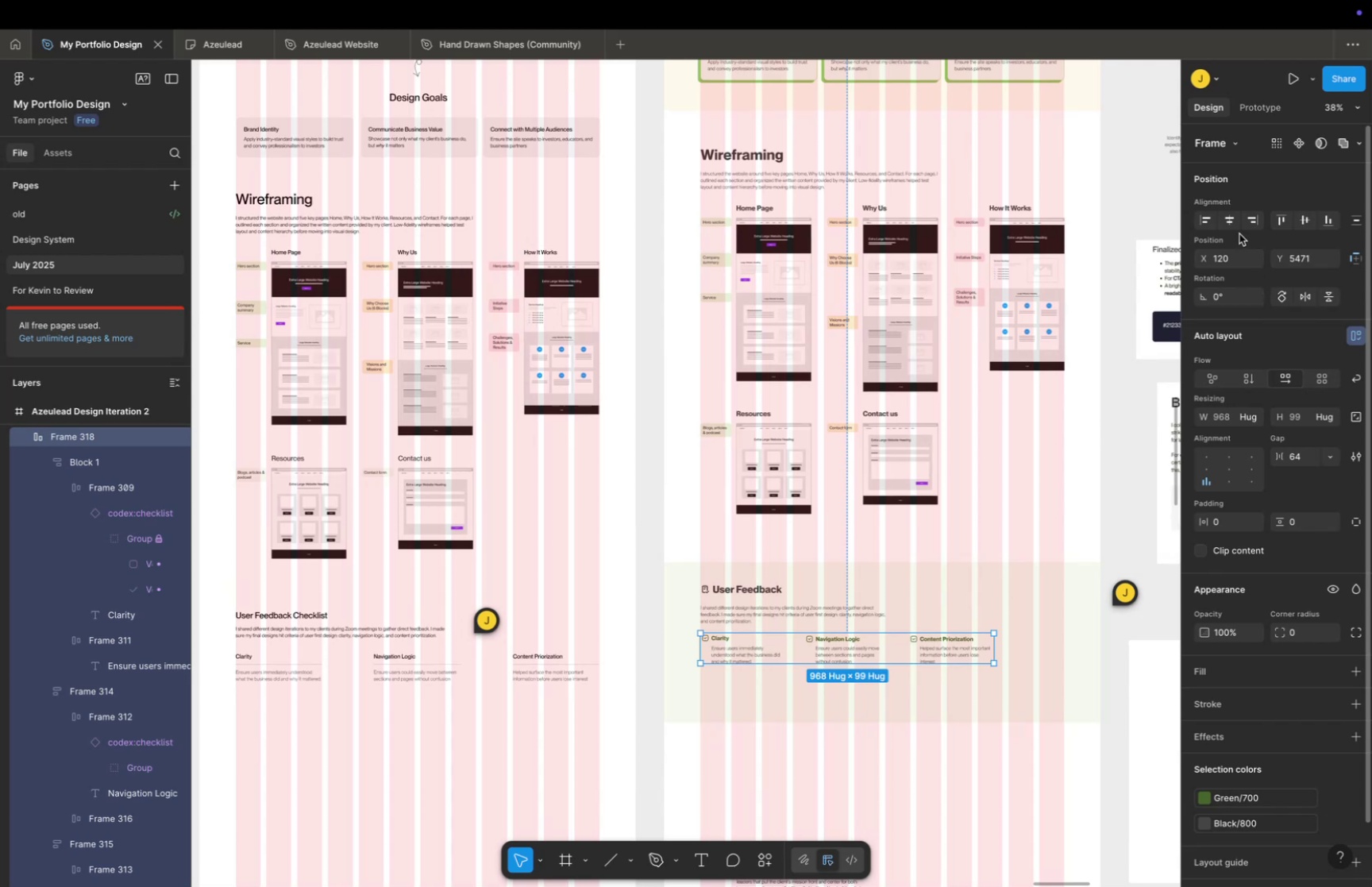 
left_click([1237, 222])
 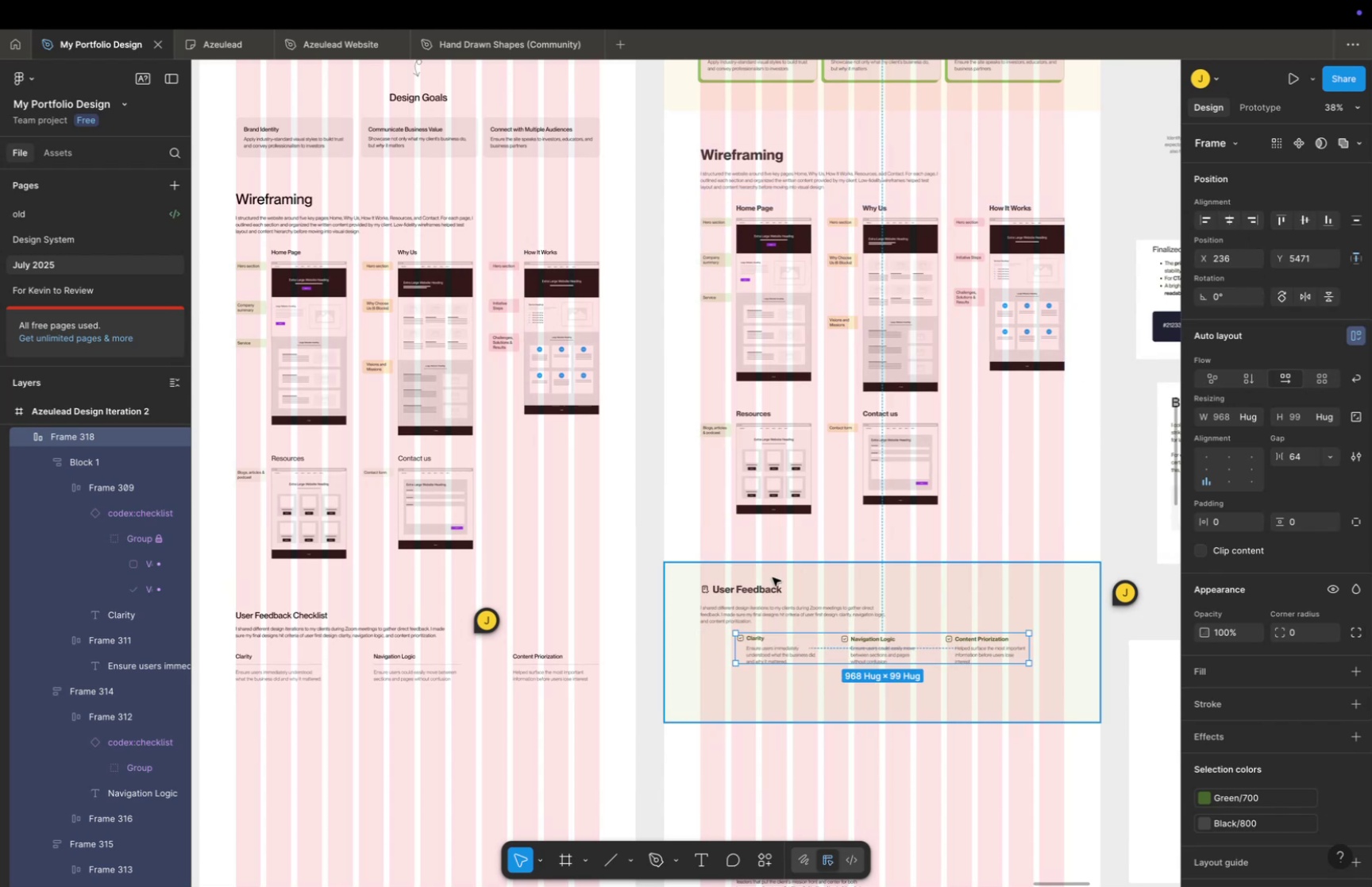 
left_click([762, 596])
 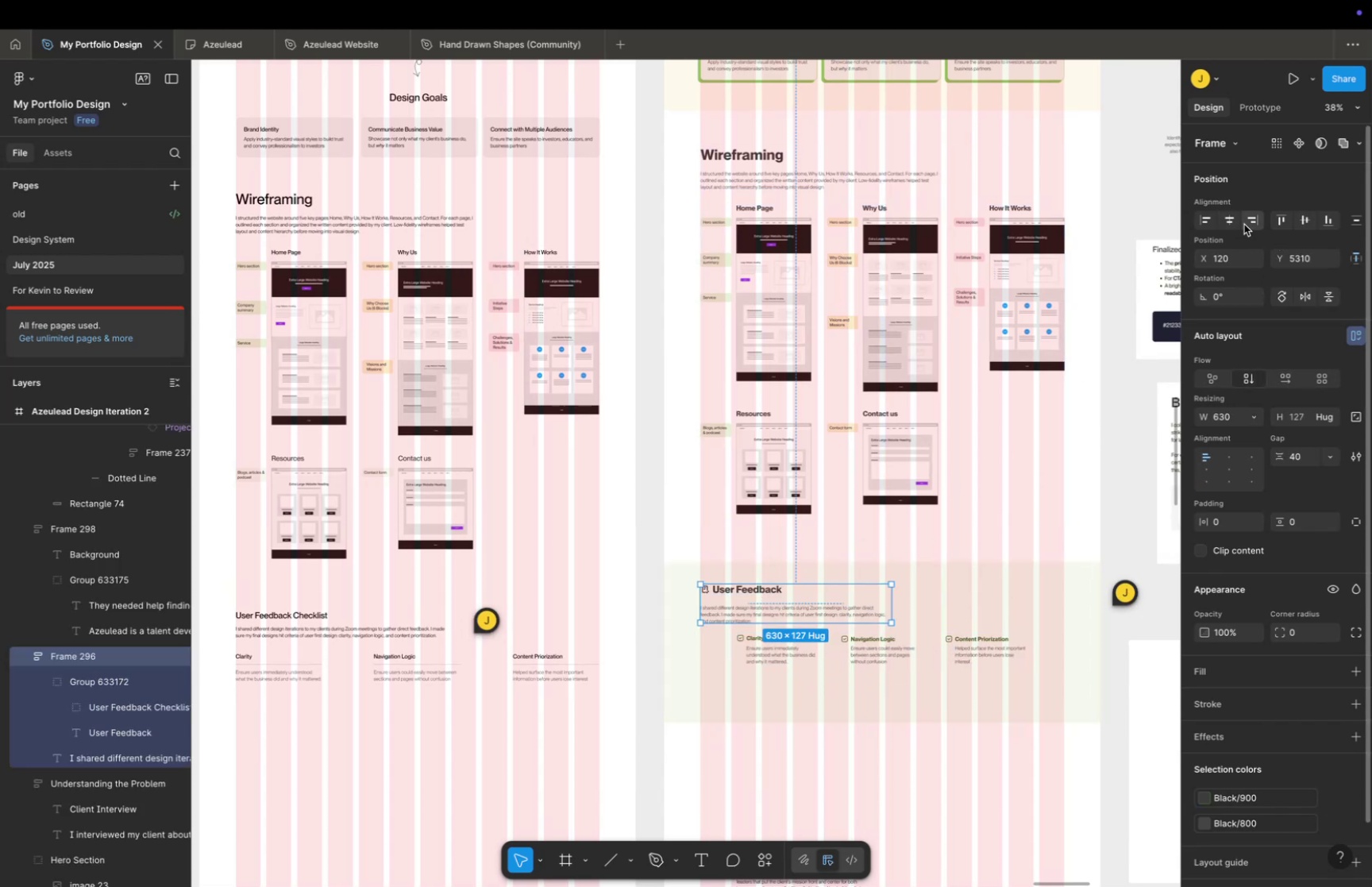 
left_click([1239, 221])
 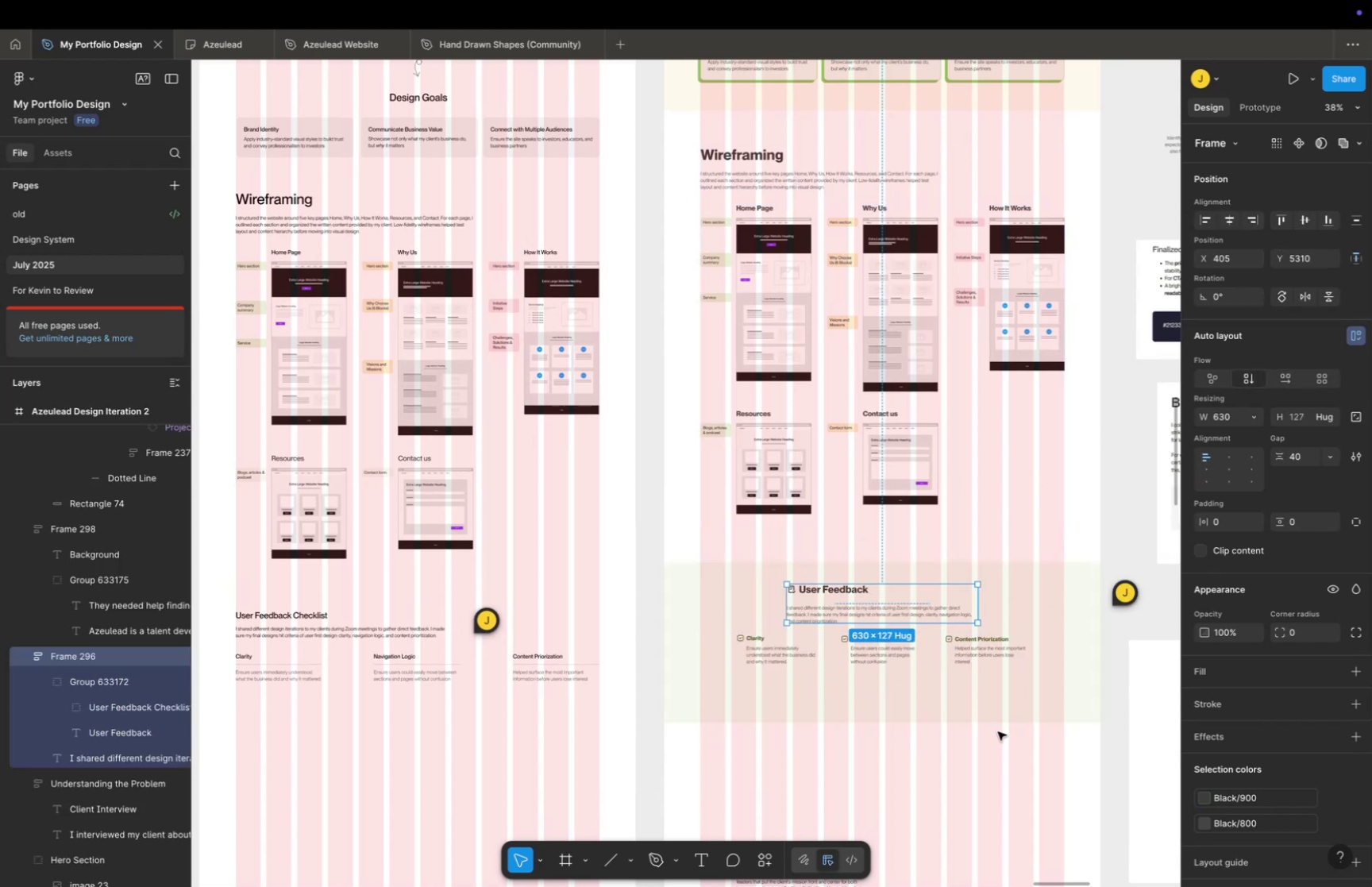 
hold_key(key=CommandLeft, duration=0.6)
scroll: coordinate [1004, 727], scroll_direction: up, amount: 8.0
 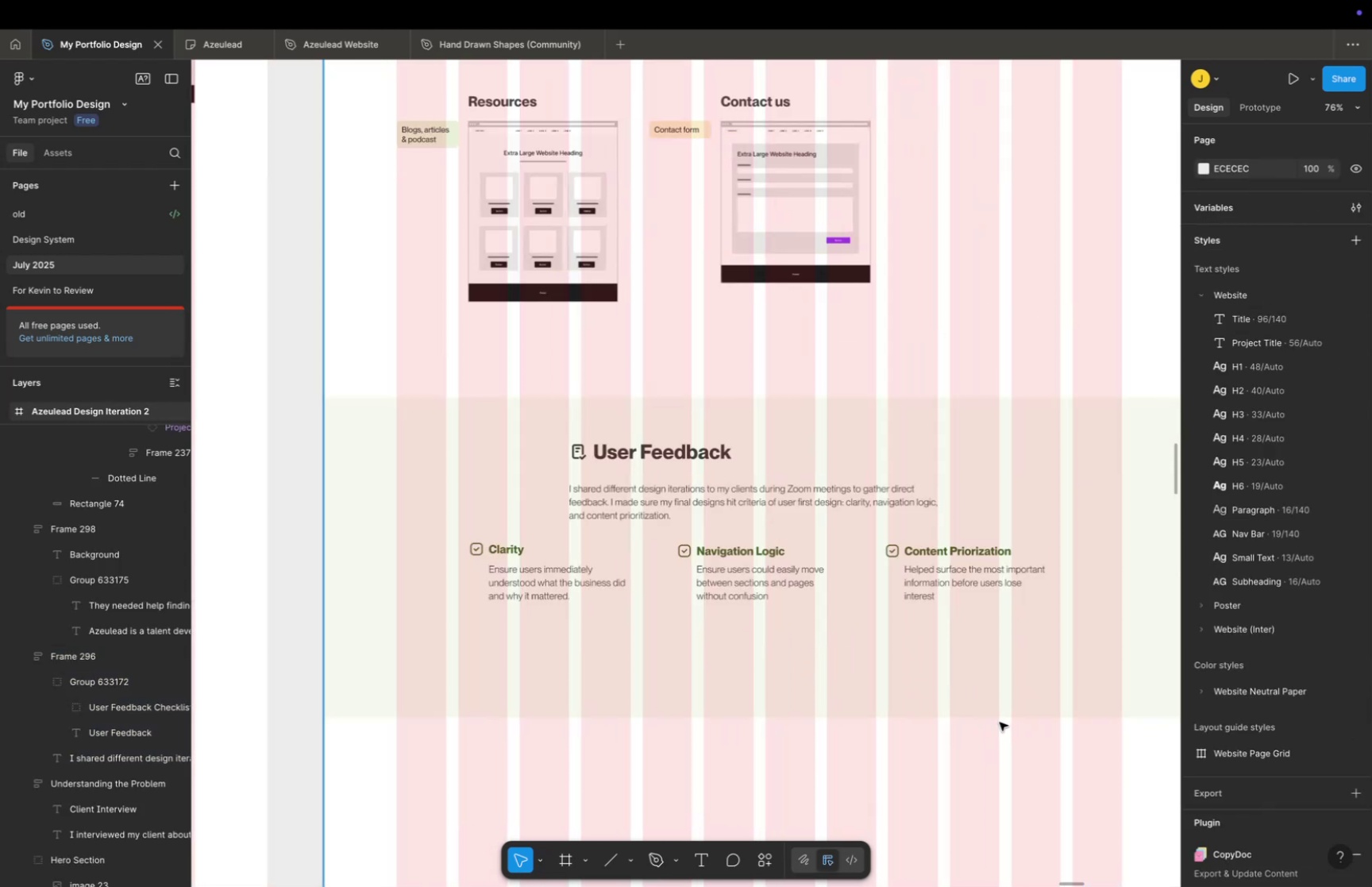 
key(Meta+CommandLeft)
 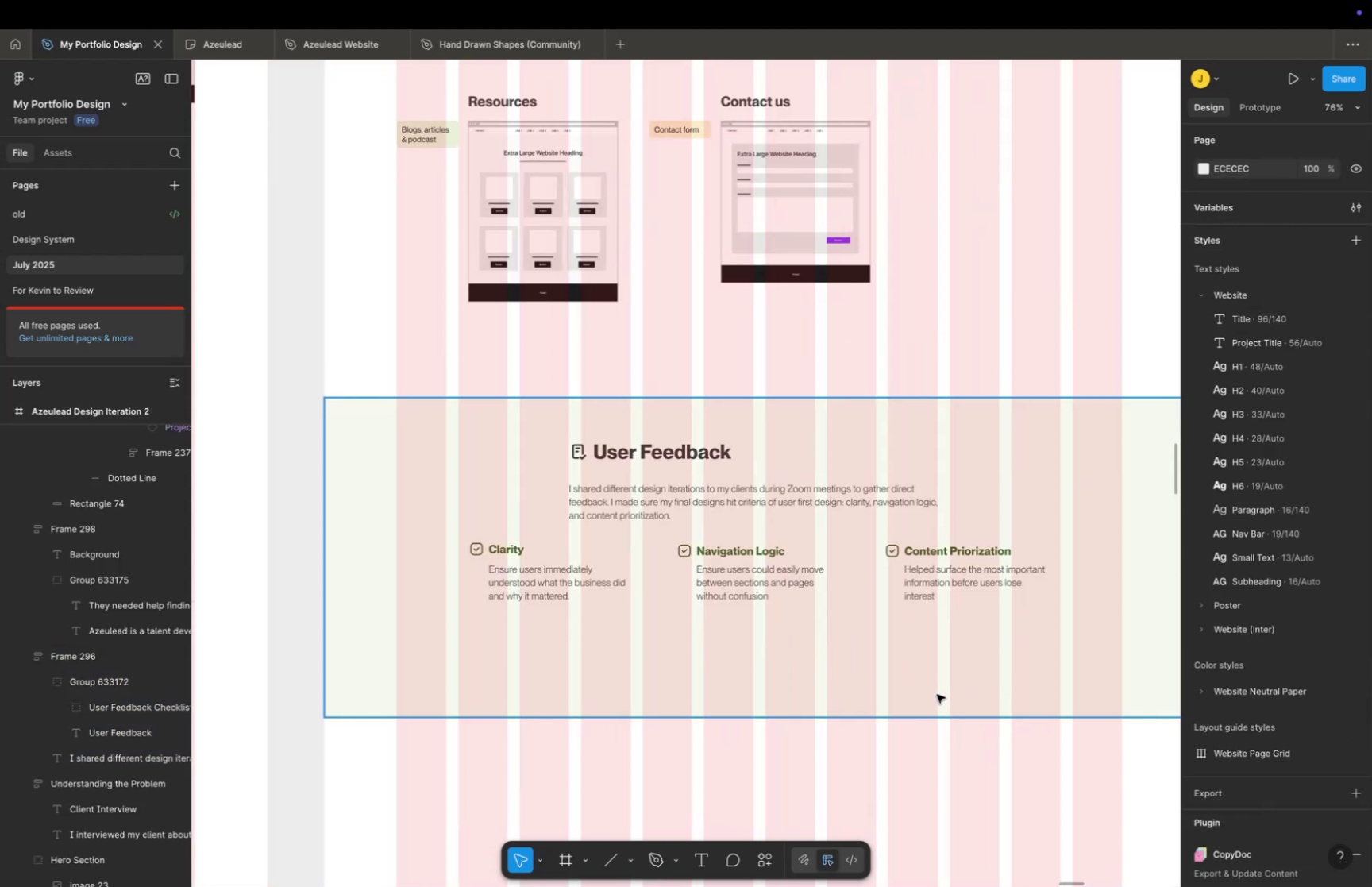 
key(Control+Shift+4)
 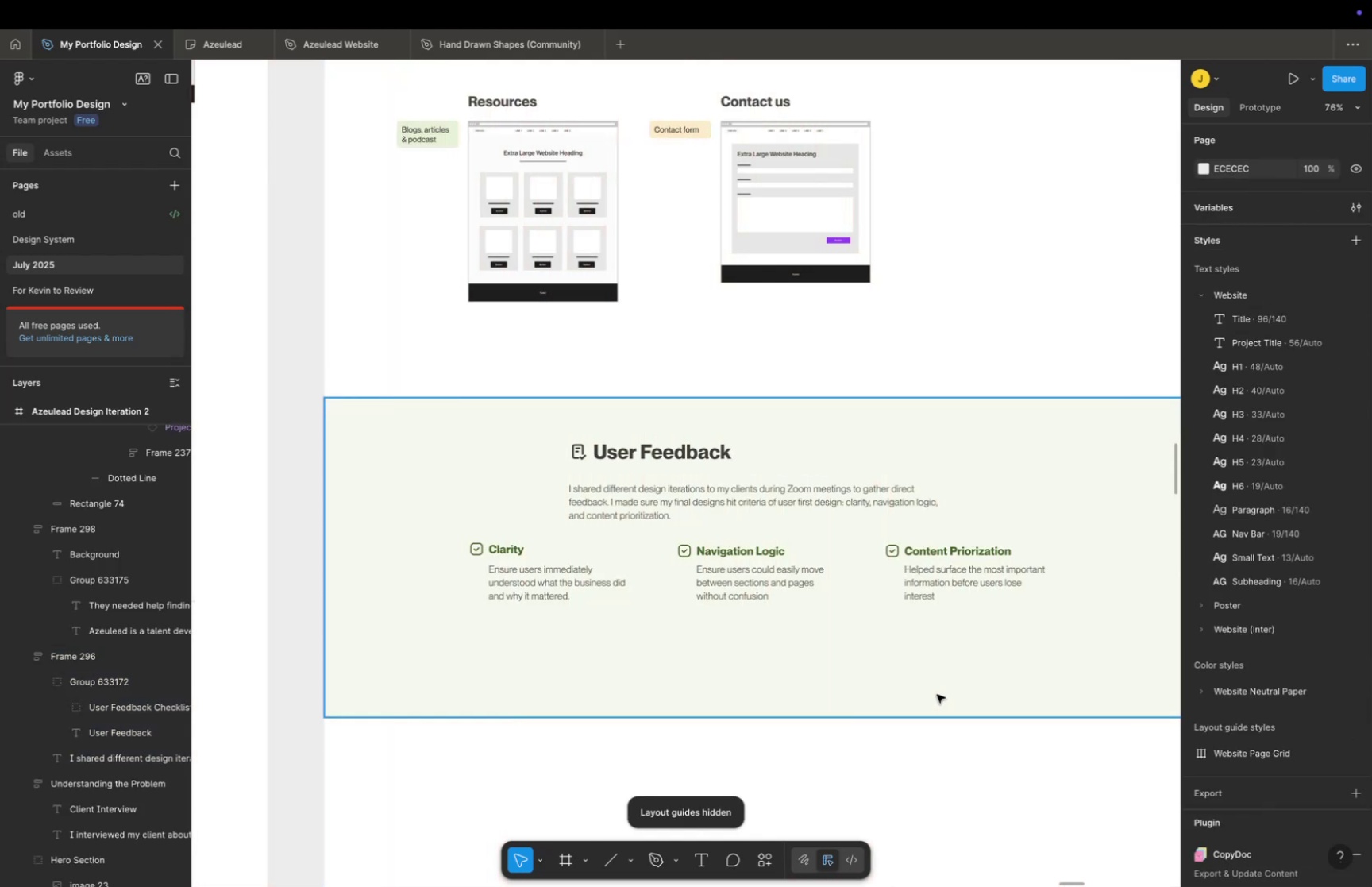 
hold_key(key=Space, duration=0.32)
 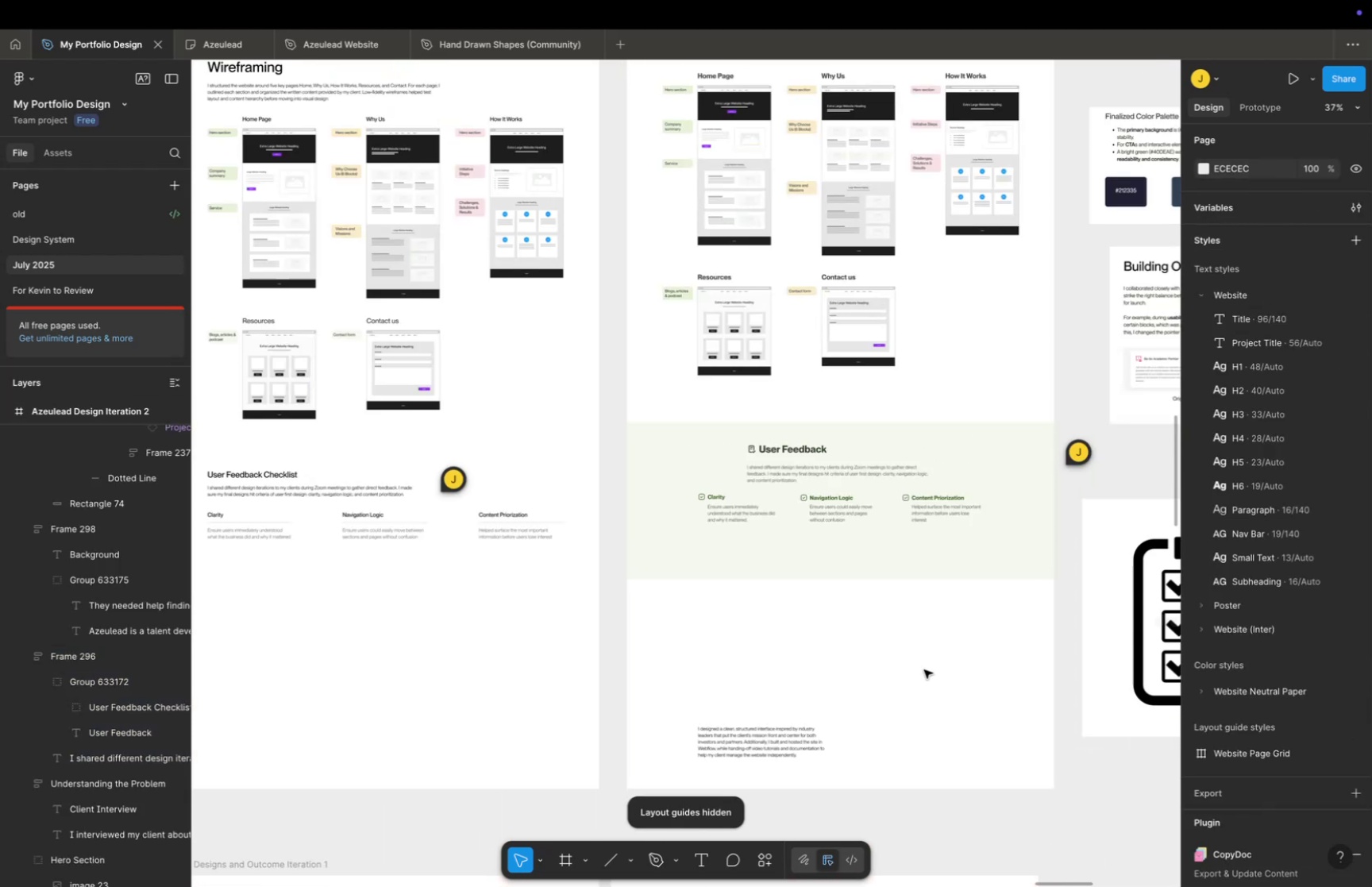 
scroll: coordinate [918, 685], scroll_direction: down, amount: 18.0
 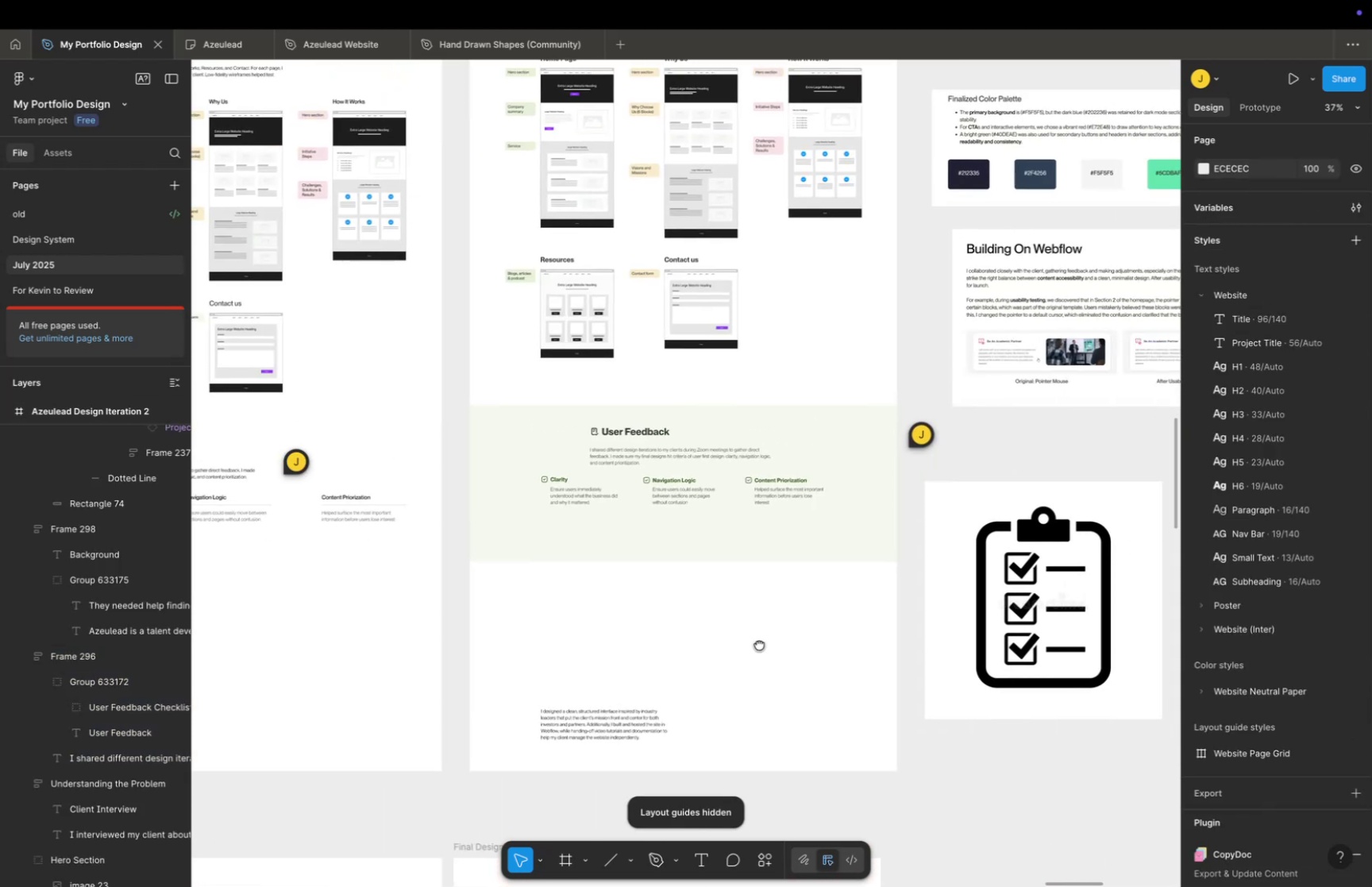 
key(Meta+CommandLeft)
 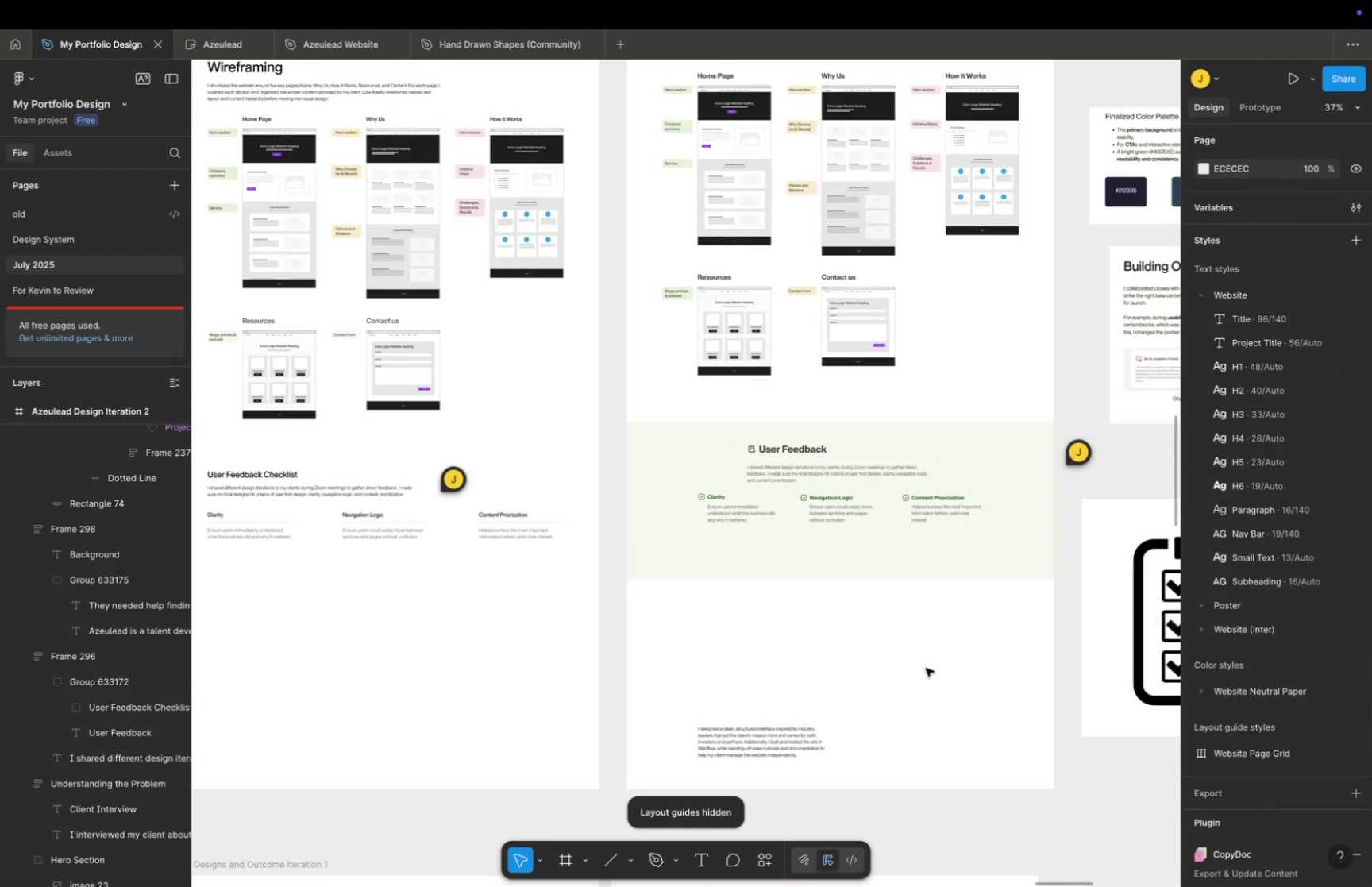 
hold_key(key=Space, duration=0.52)
 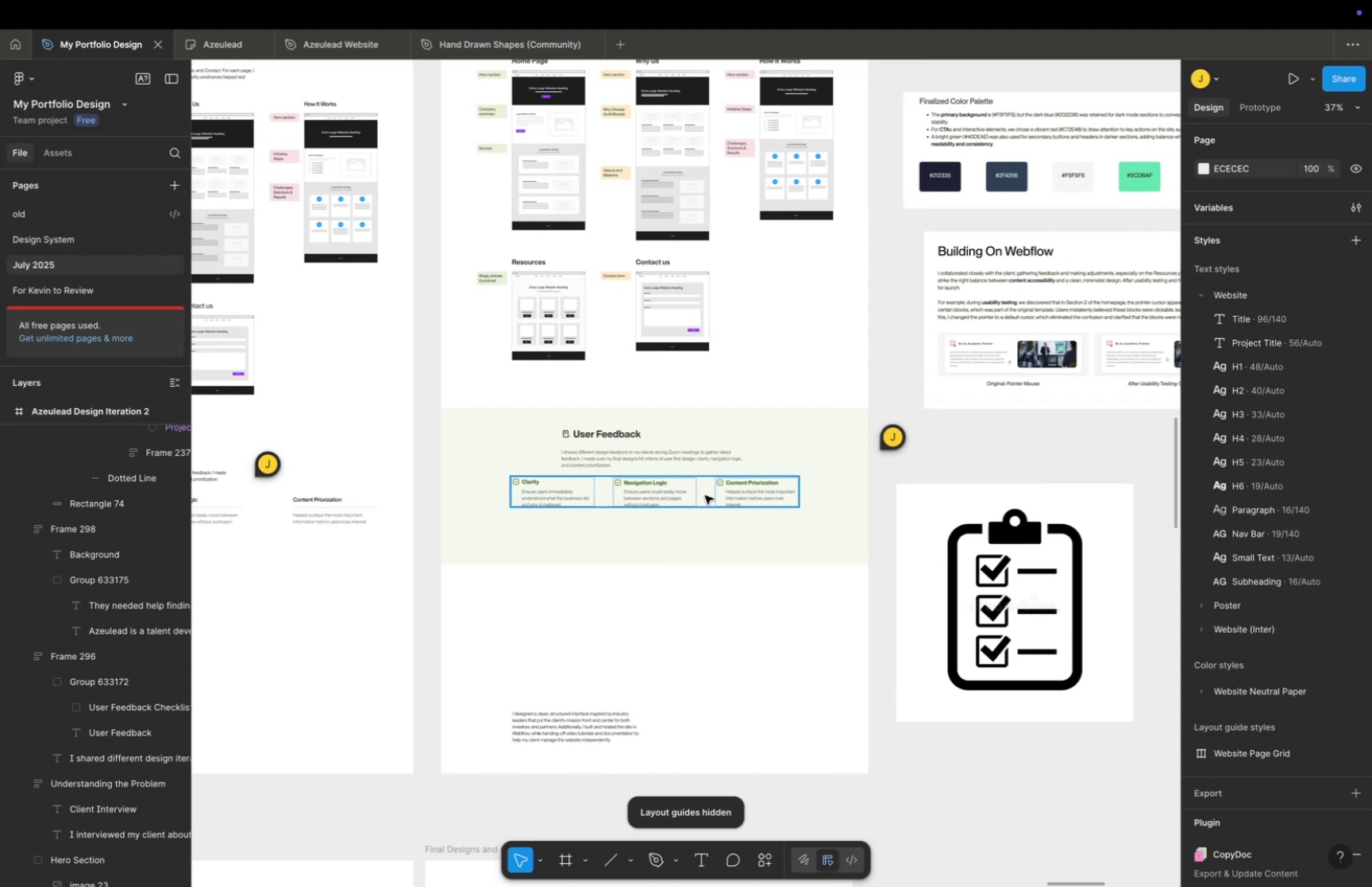 
left_click_drag(start_coordinate=[925, 660], to_coordinate=[739, 645])
 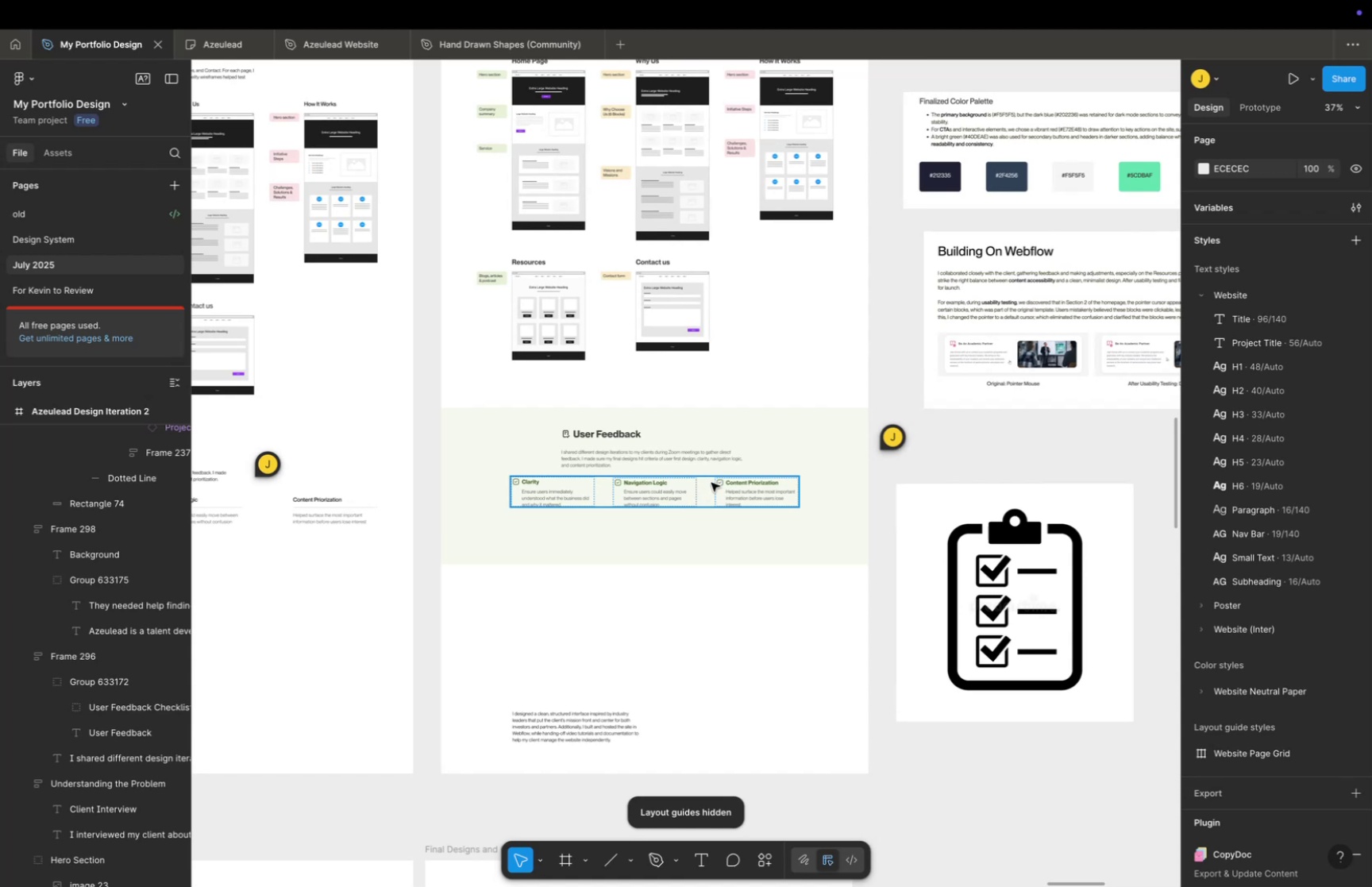 
hold_key(key=Space, duration=1.5)
 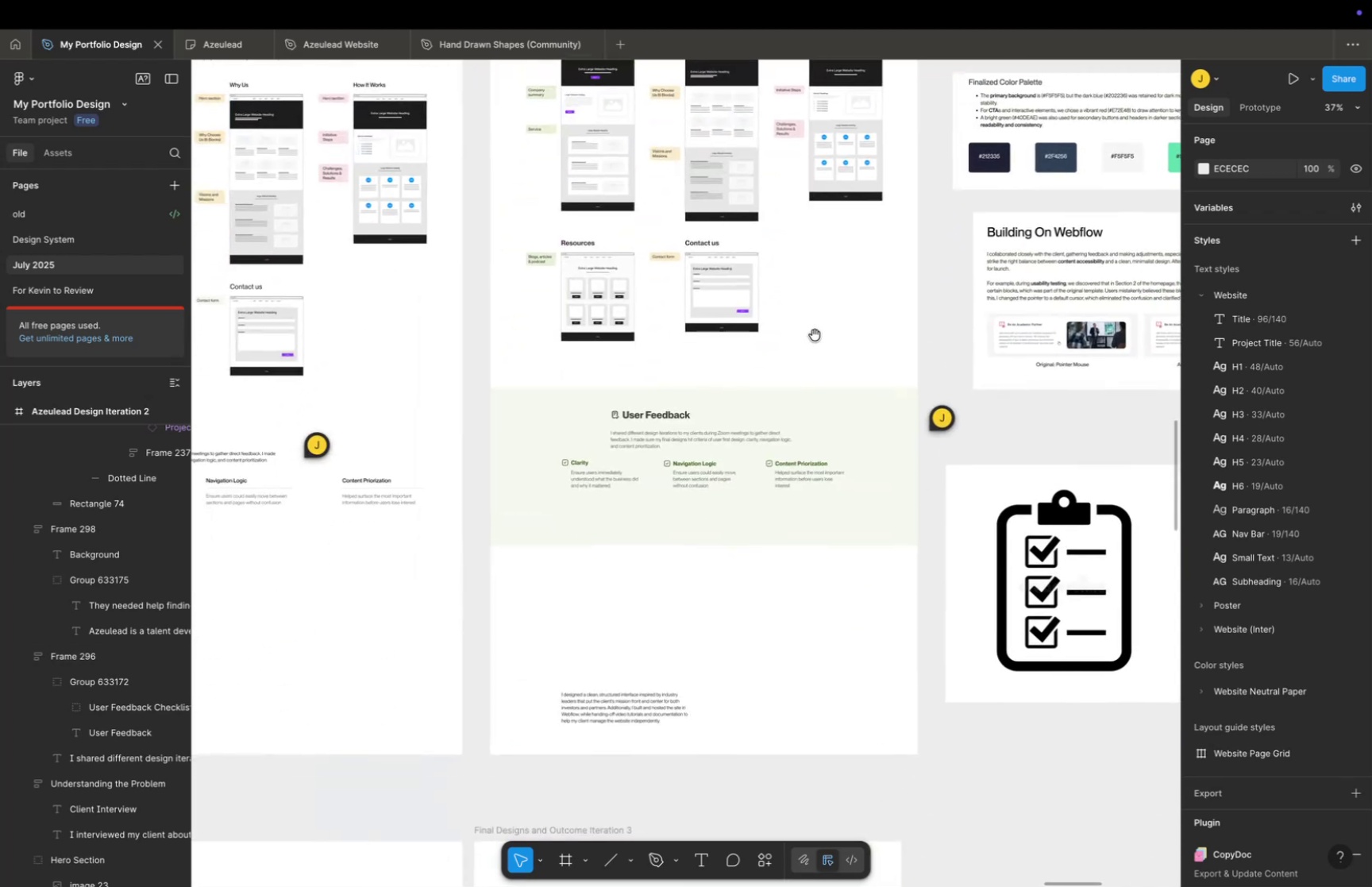 
left_click_drag(start_coordinate=[765, 353], to_coordinate=[815, 334])
 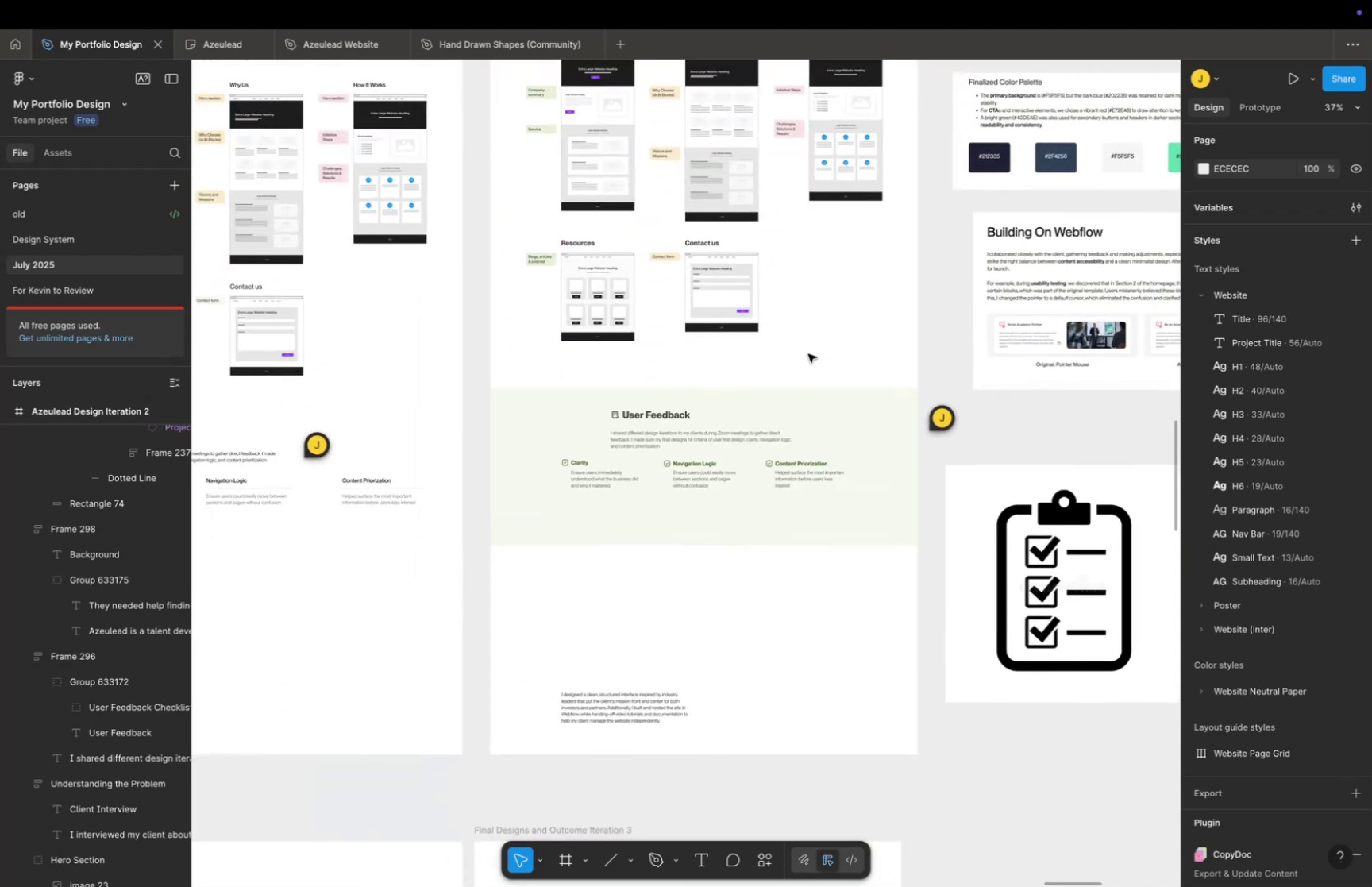 
hold_key(key=Space, duration=0.53)
 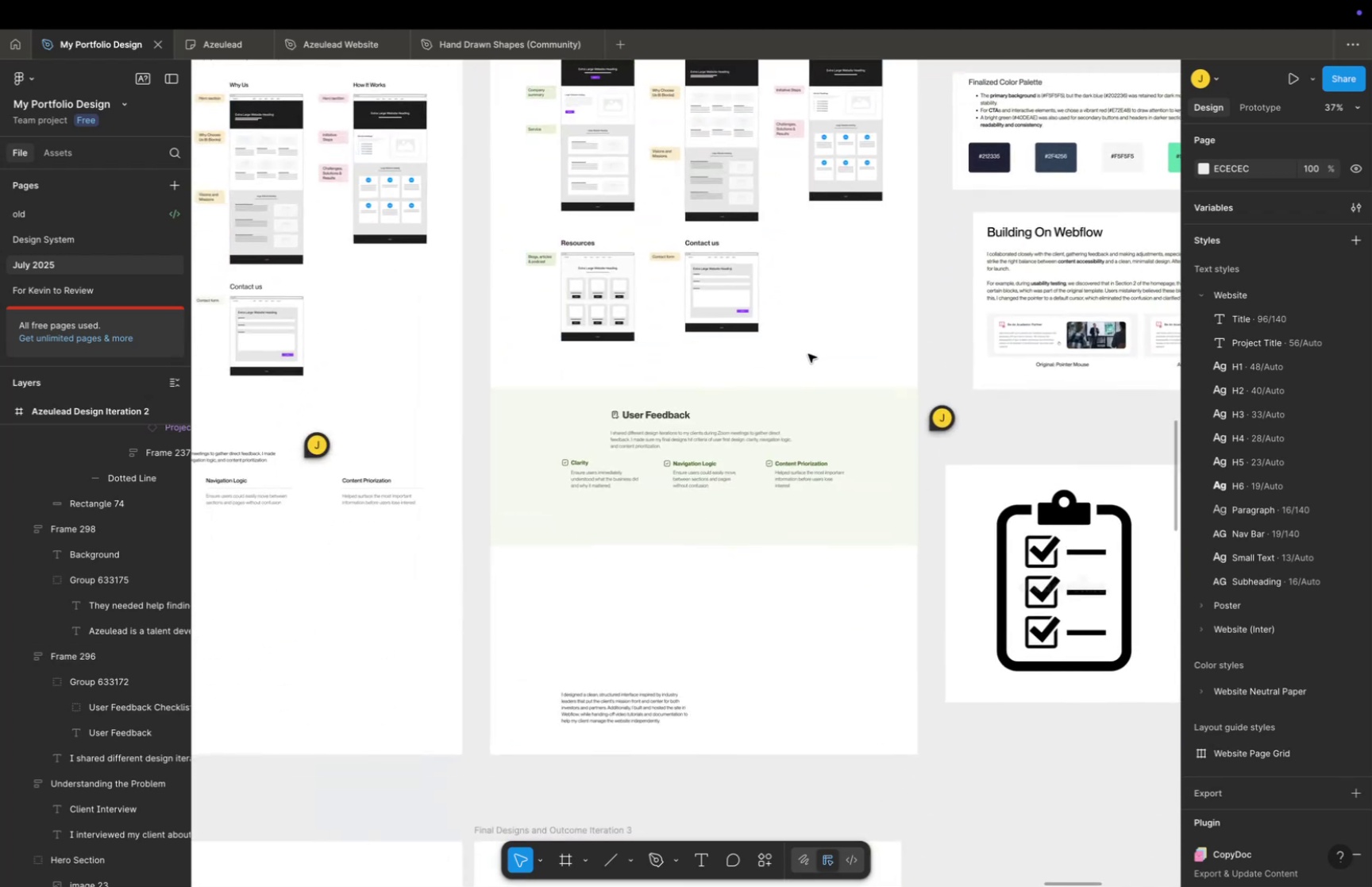 
scroll: coordinate [789, 376], scroll_direction: up, amount: 51.0
 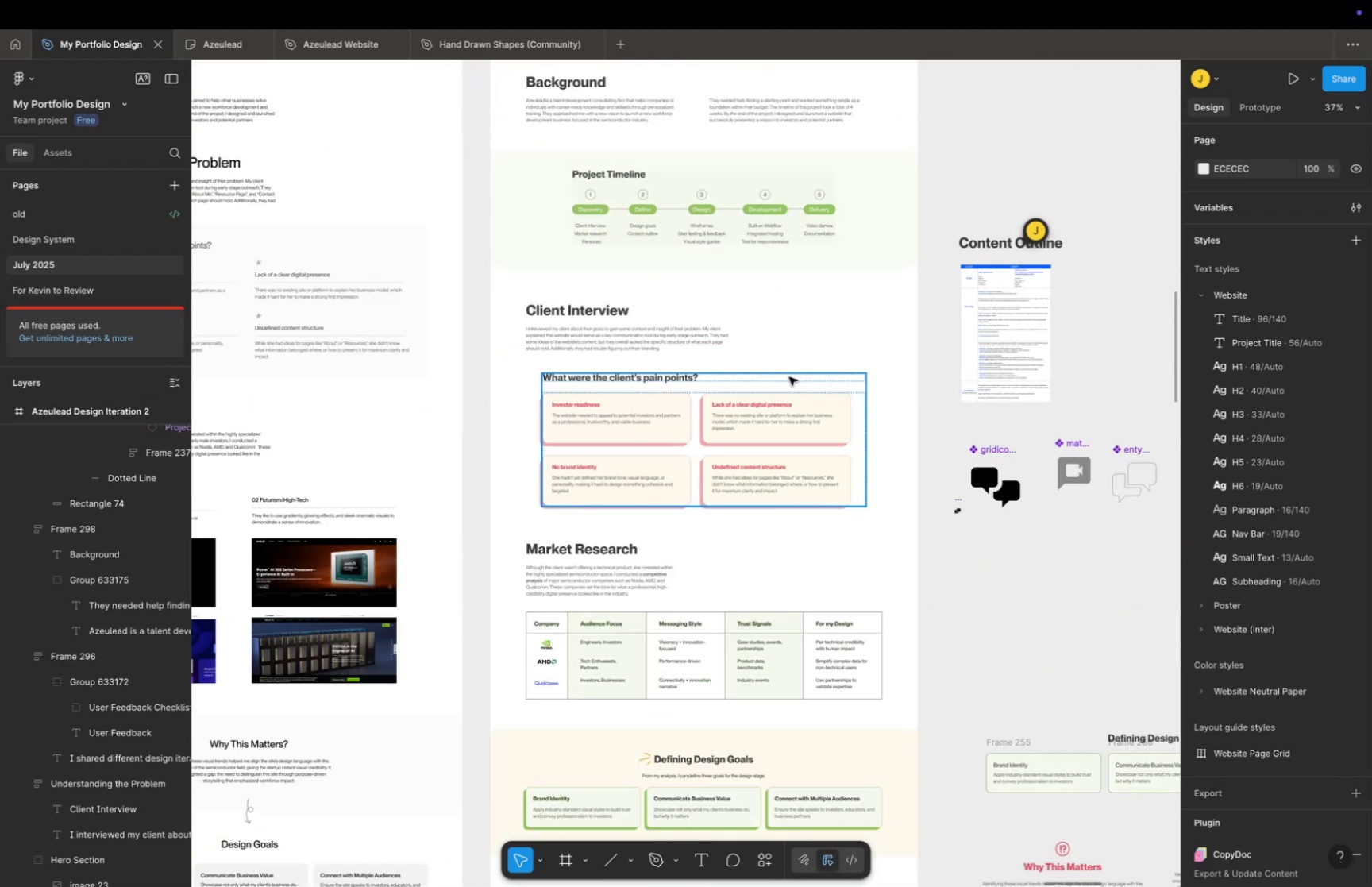 
scroll: coordinate [800, 390], scroll_direction: down, amount: 39.0
 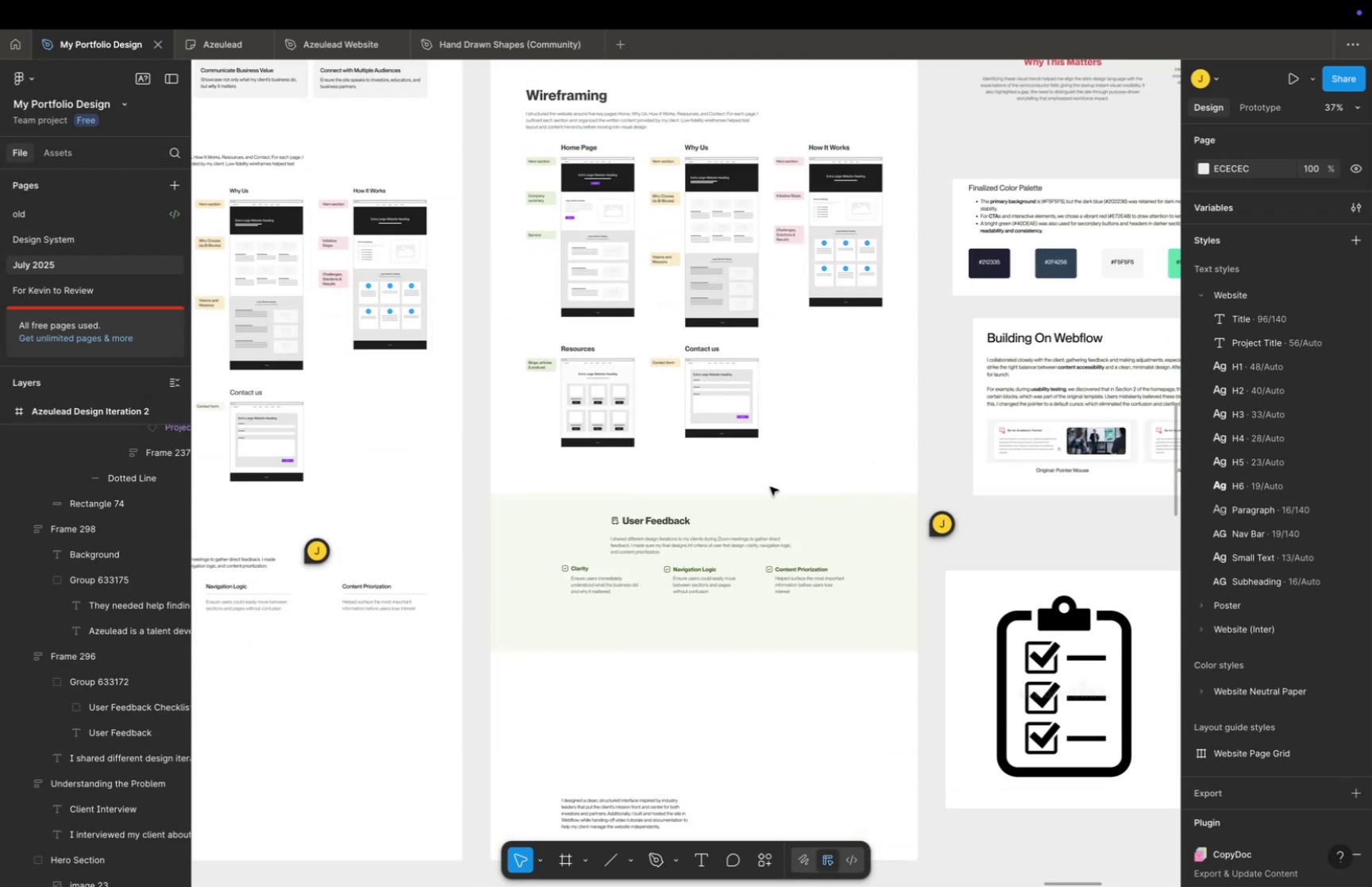 
hold_key(key=Space, duration=0.65)
 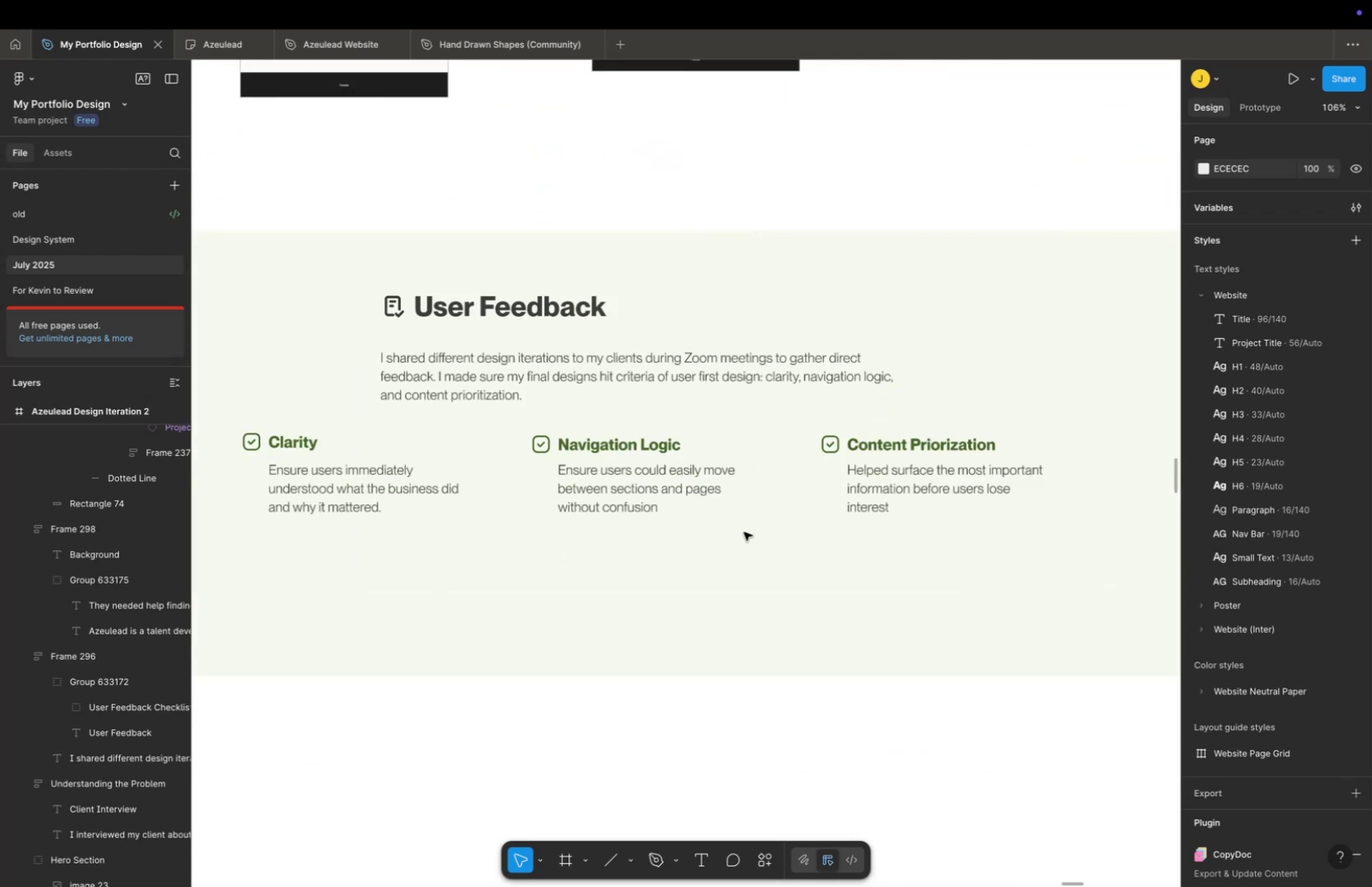 
left_click_drag(start_coordinate=[706, 641], to_coordinate=[711, 573])
 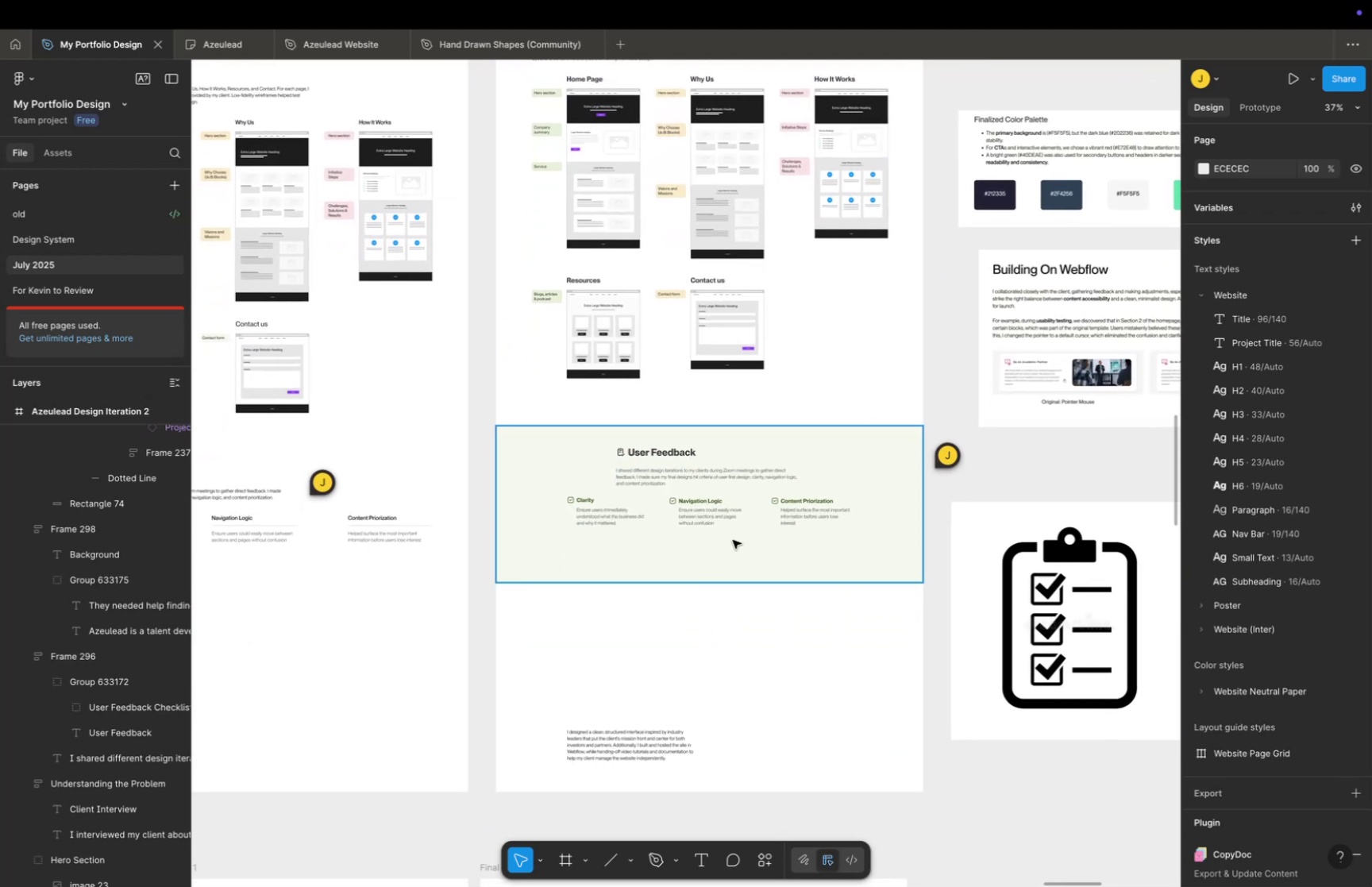 
hold_key(key=CommandLeft, duration=0.37)
scroll: coordinate [744, 531], scroll_direction: up, amount: 17.0
 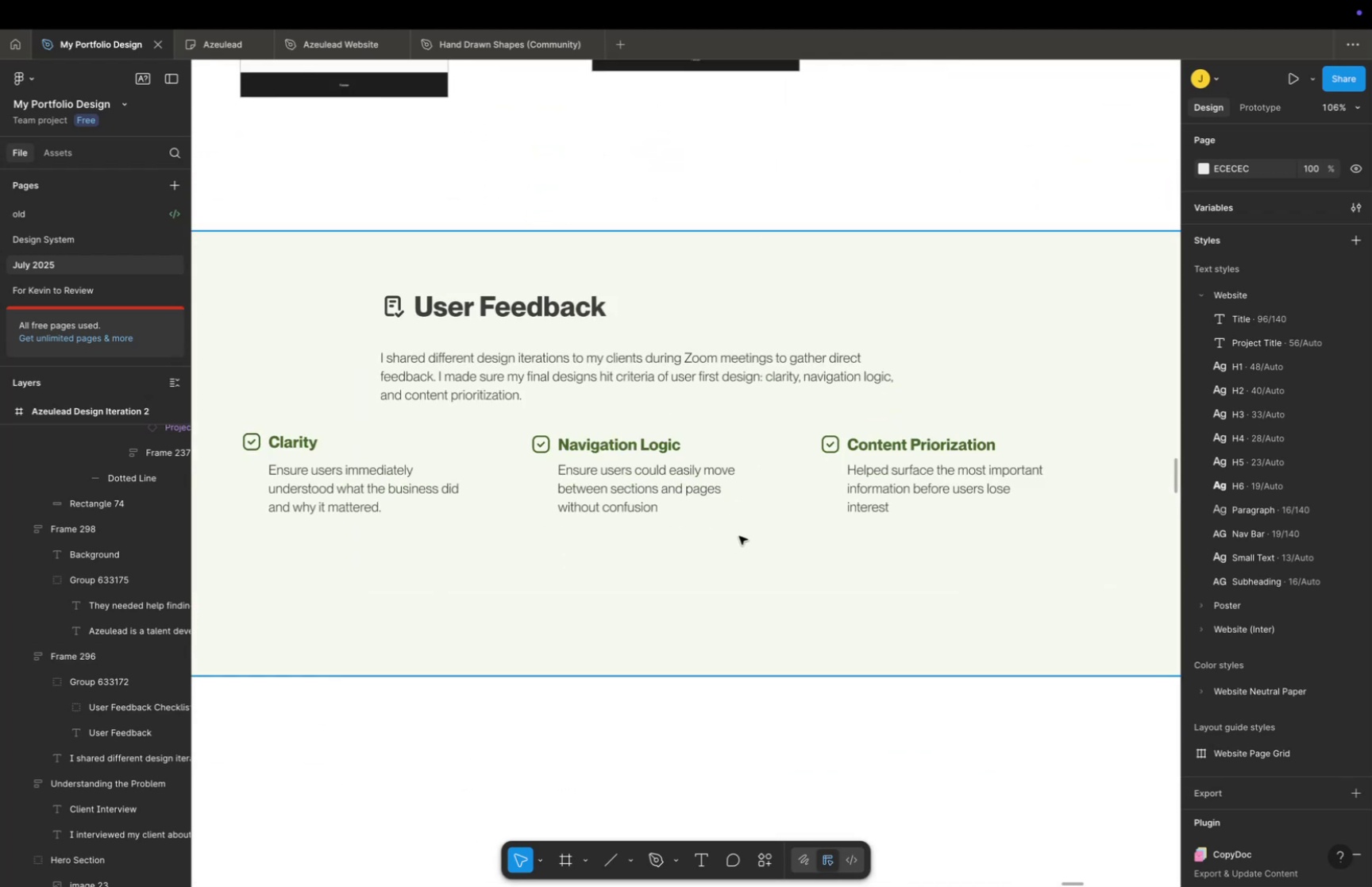 
key(Space)
 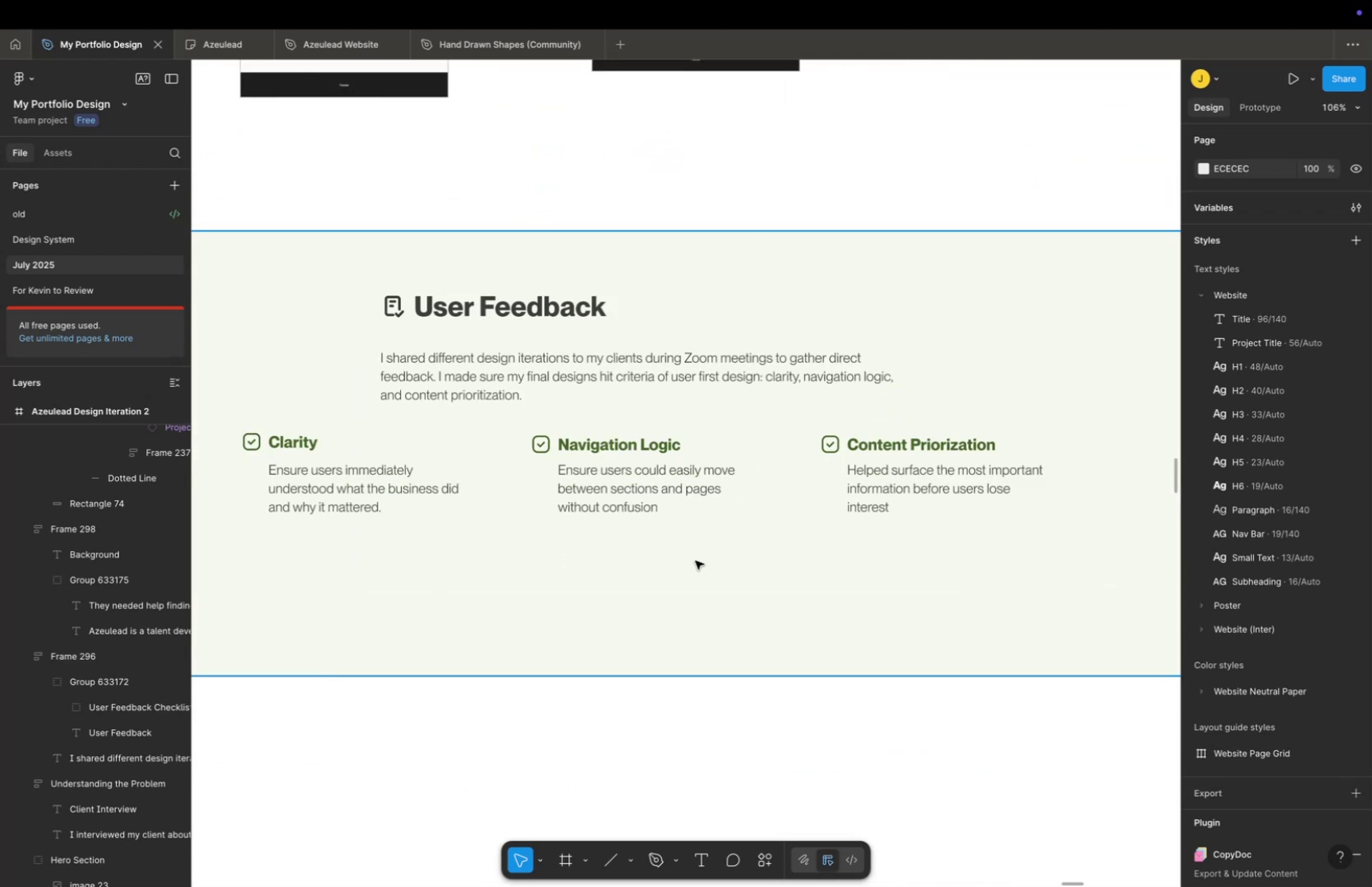 
left_click_drag(start_coordinate=[702, 562], to_coordinate=[808, 582])
 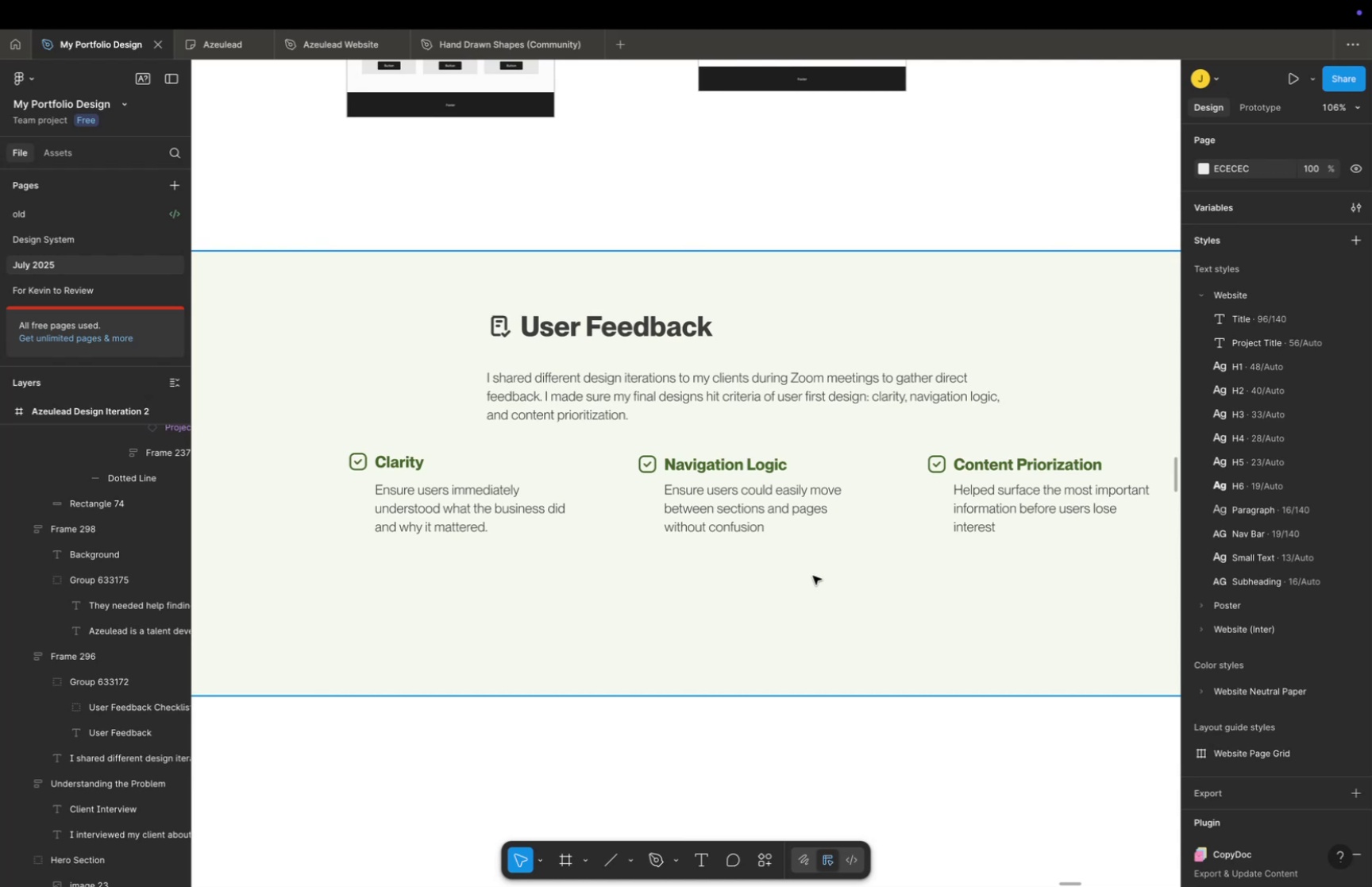 
key(Space)
 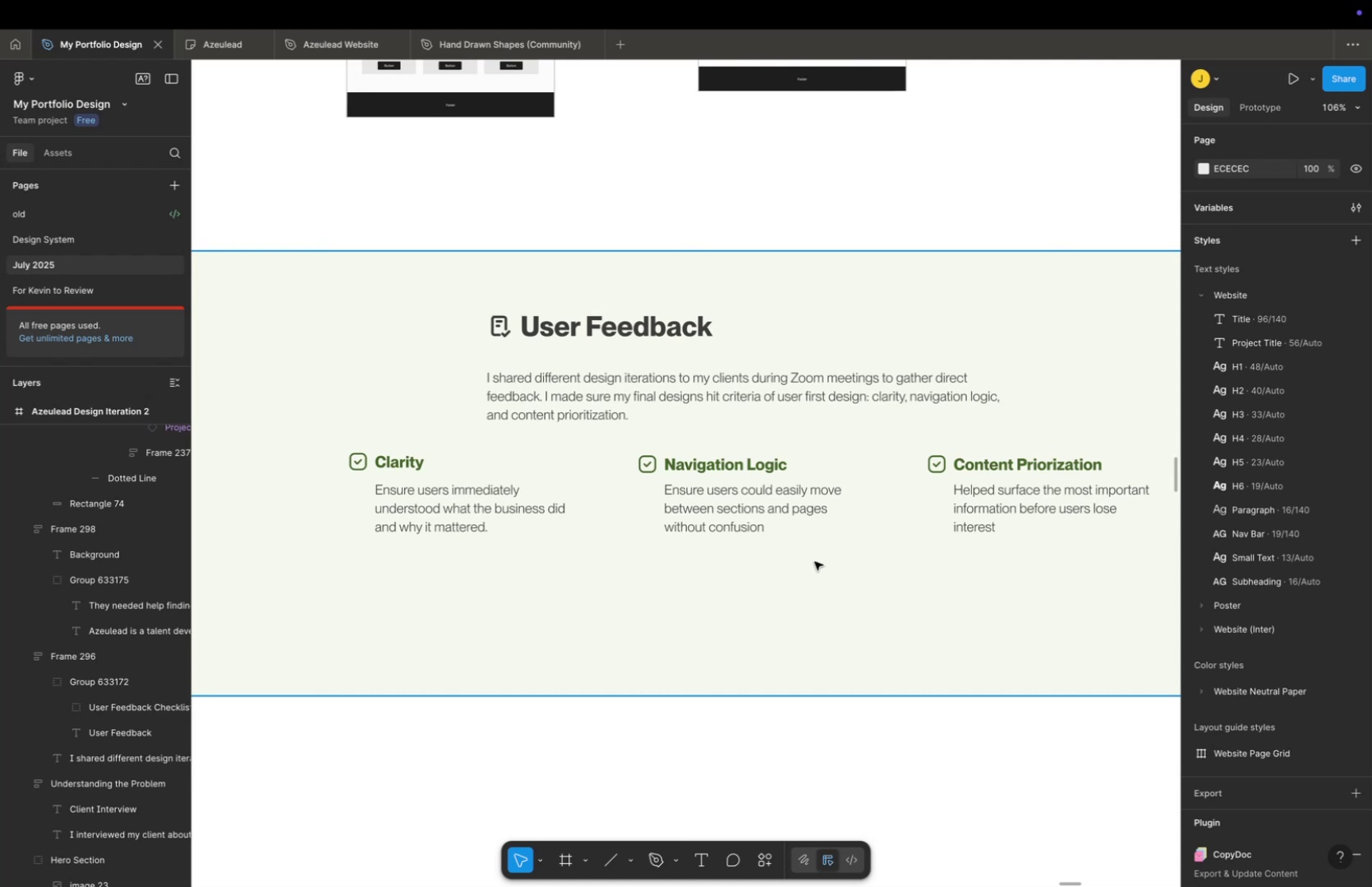 
left_click_drag(start_coordinate=[815, 561], to_coordinate=[797, 574])
 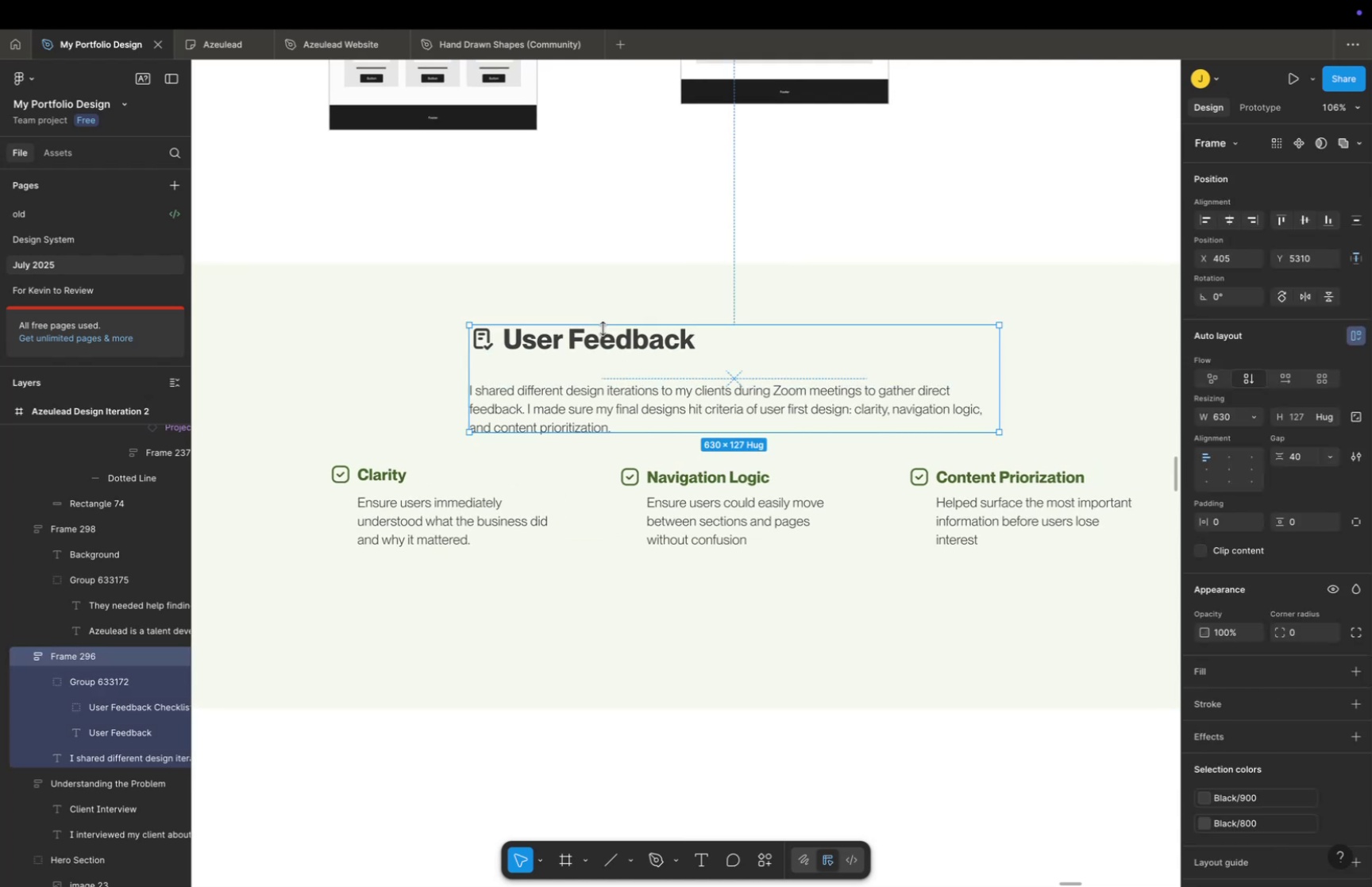 
double_click([599, 338])
 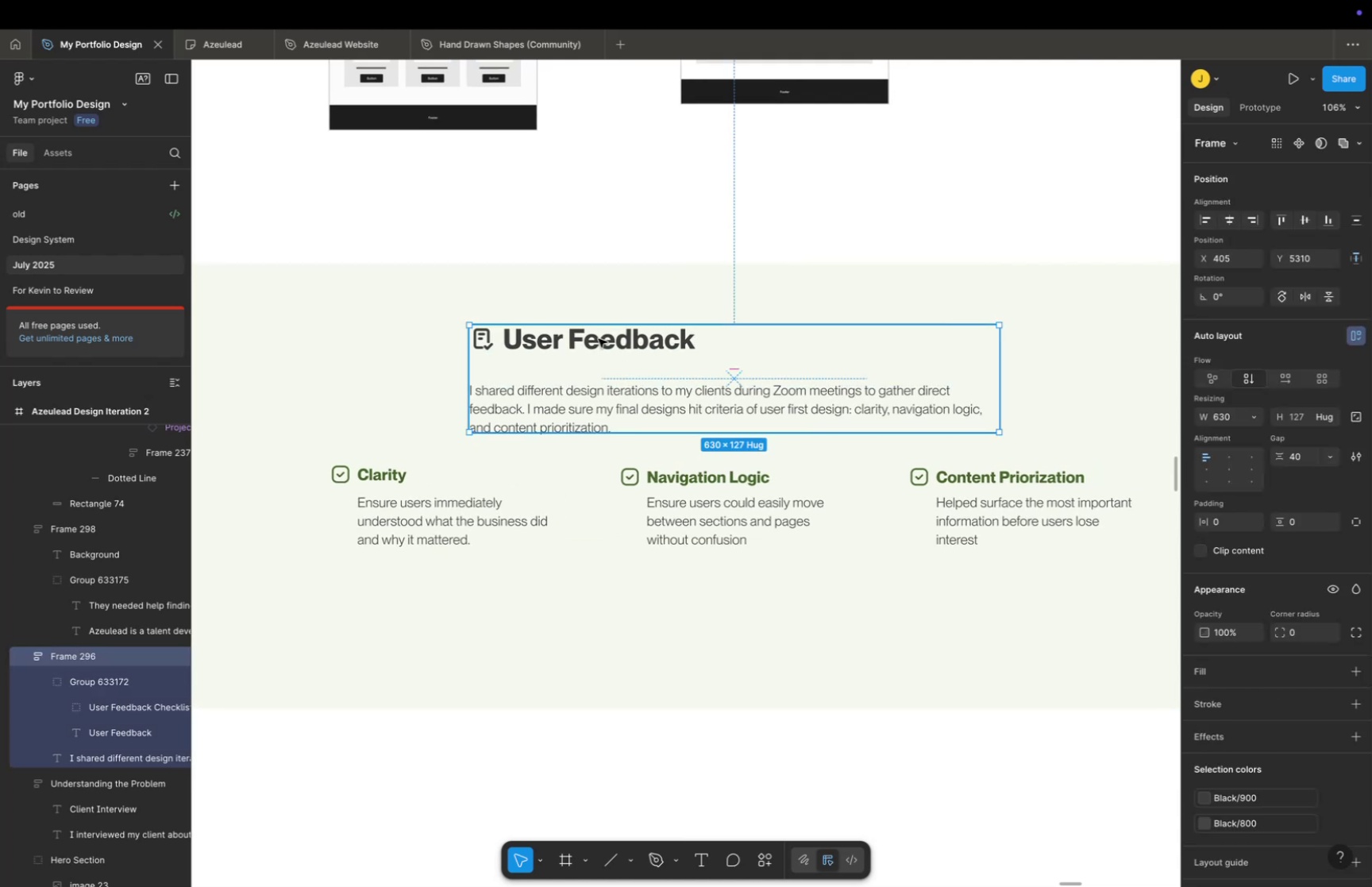 
triple_click([599, 338])
 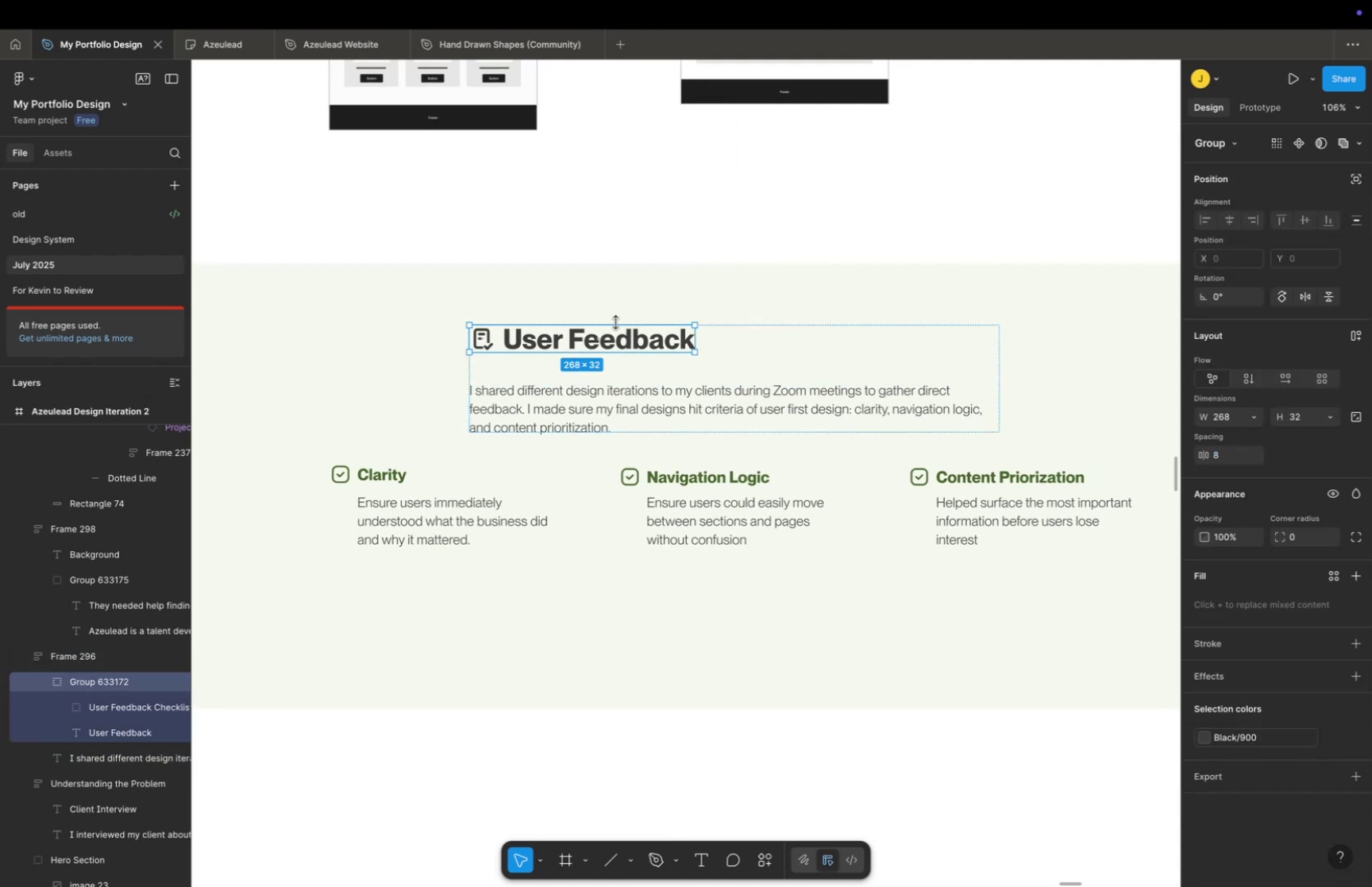 
double_click([613, 337])
 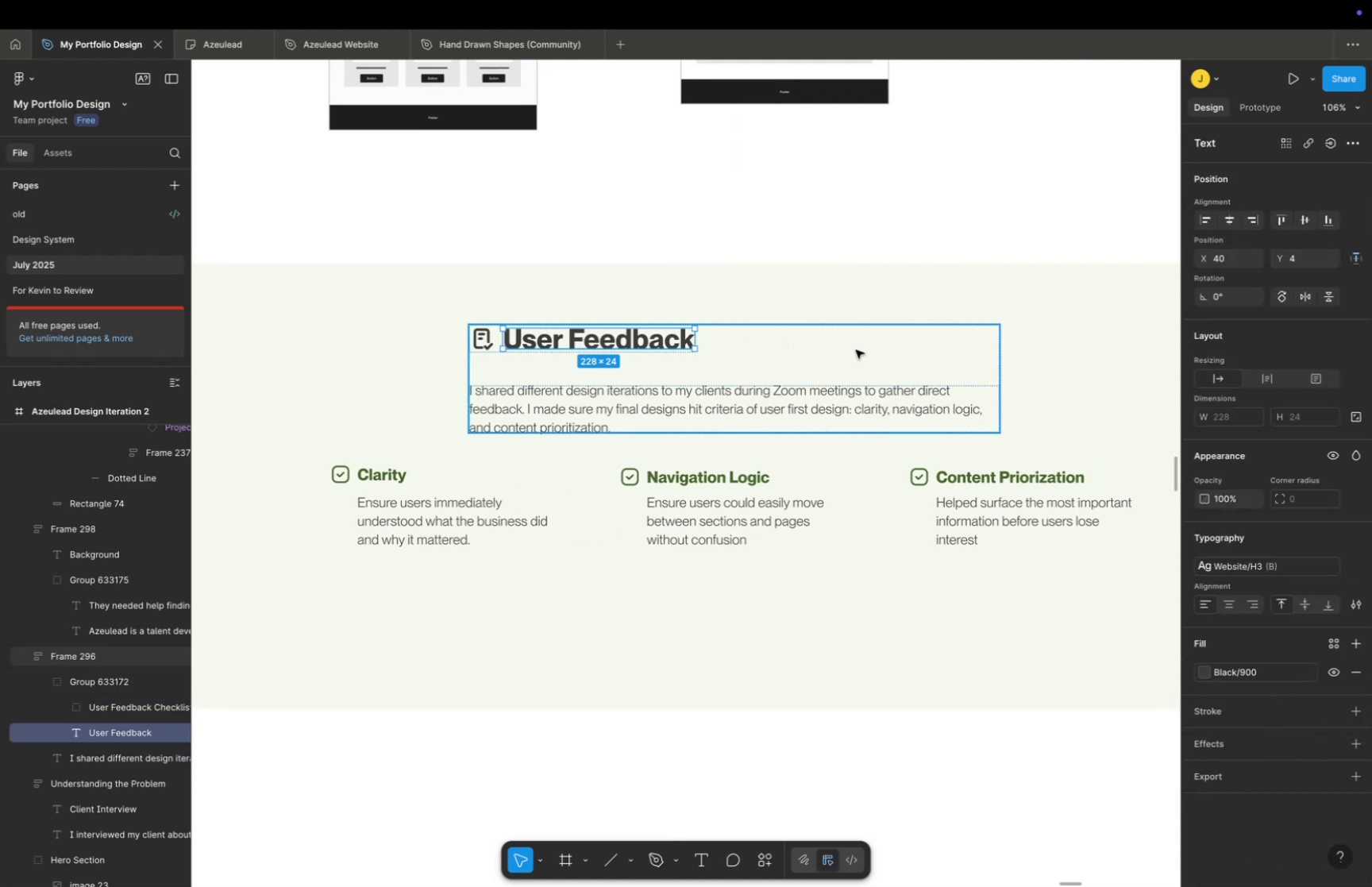 
left_click([867, 357])
 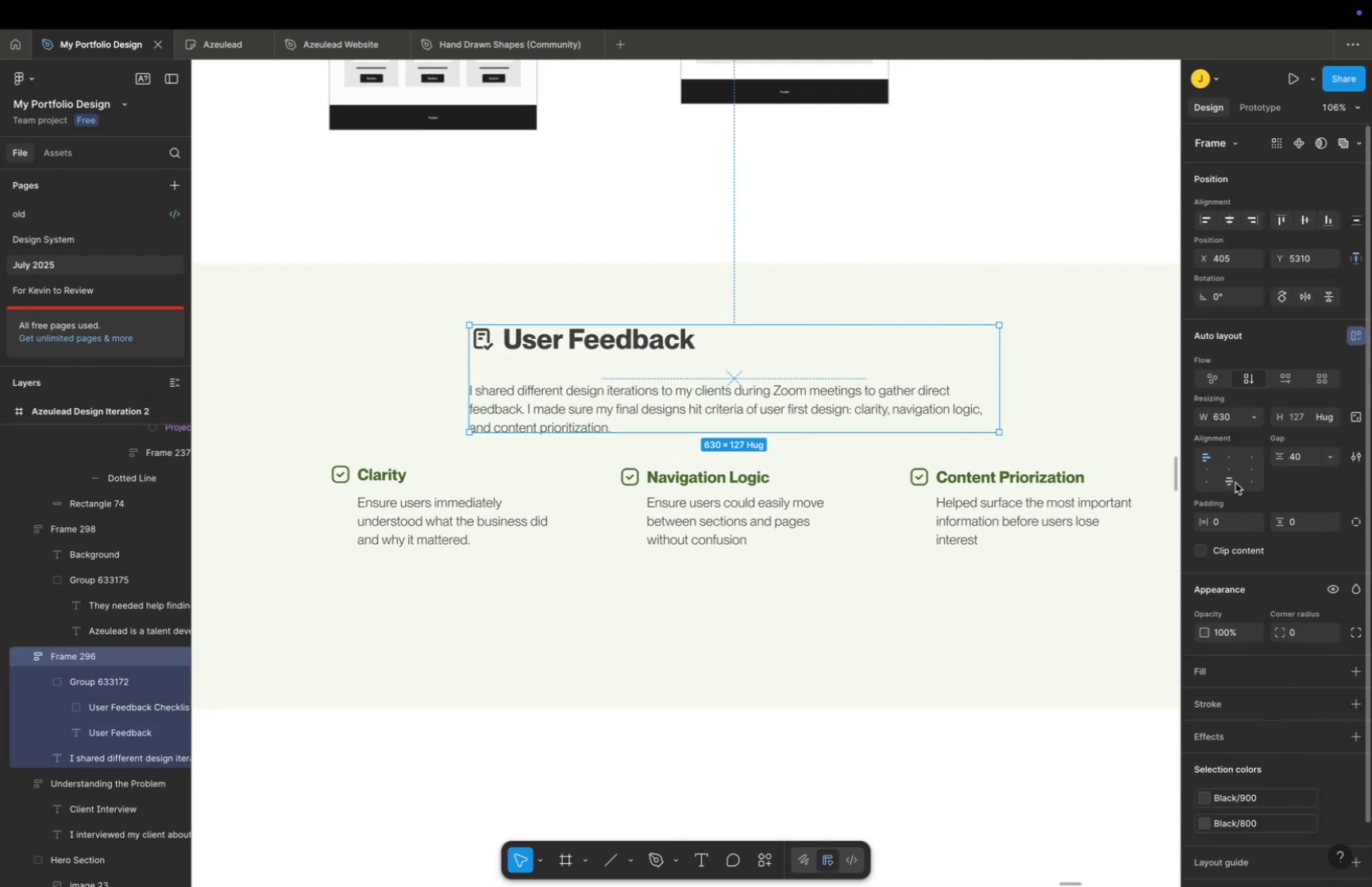 
left_click([1233, 457])
 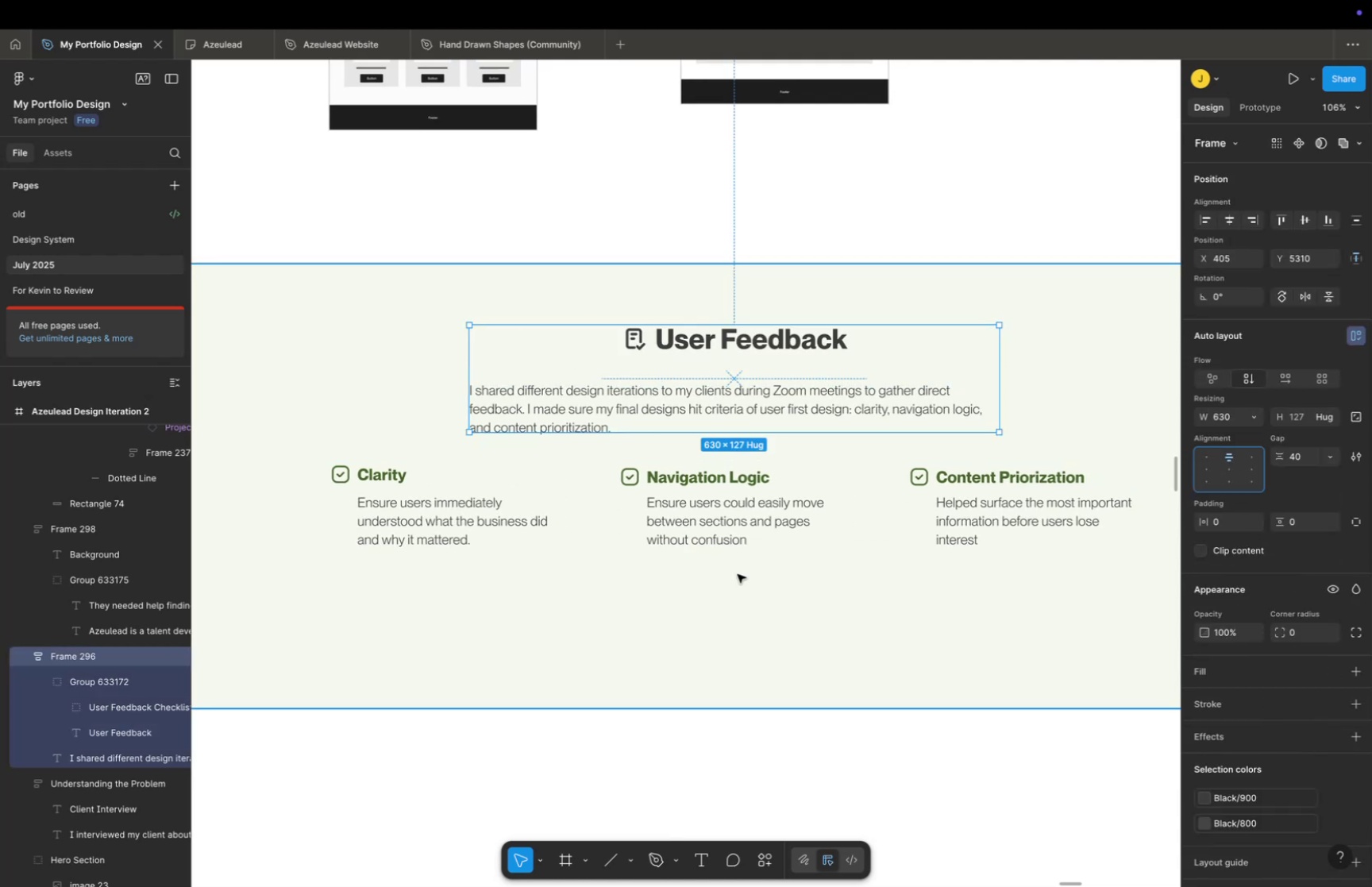 
hold_key(key=Space, duration=0.41)
 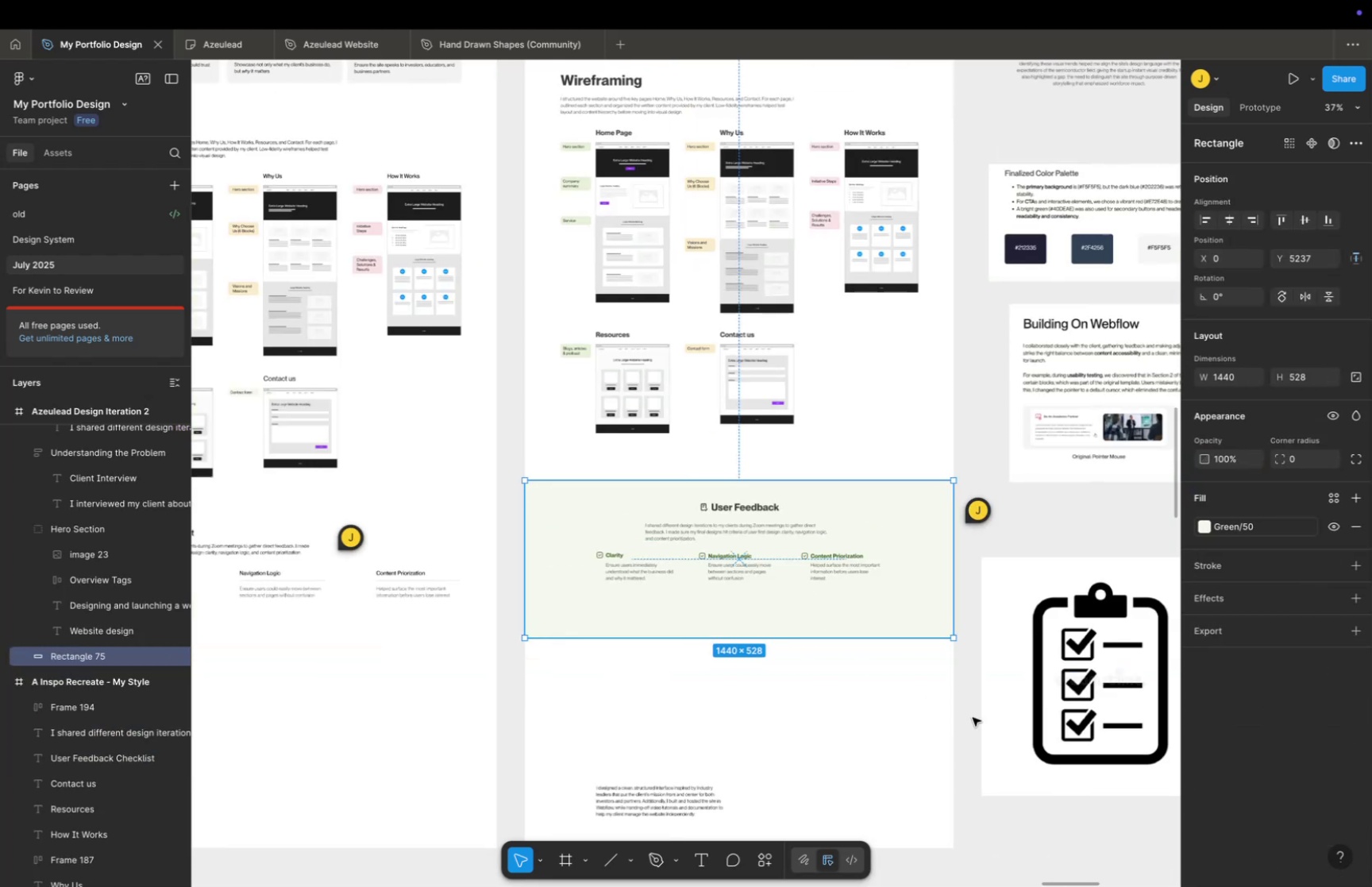 
left_click_drag(start_coordinate=[893, 655], to_coordinate=[796, 613])
 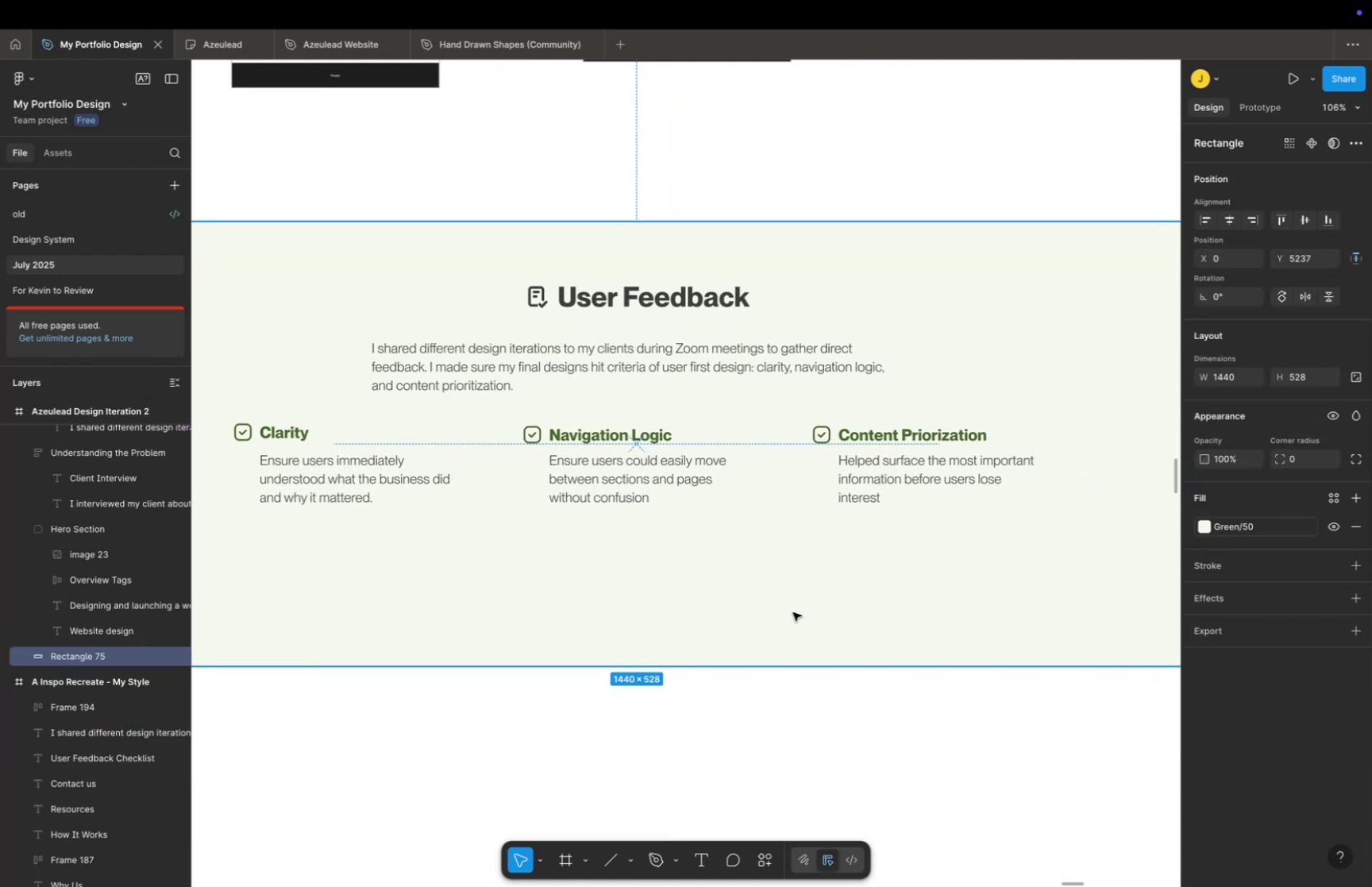 
key(Meta+CommandLeft)
 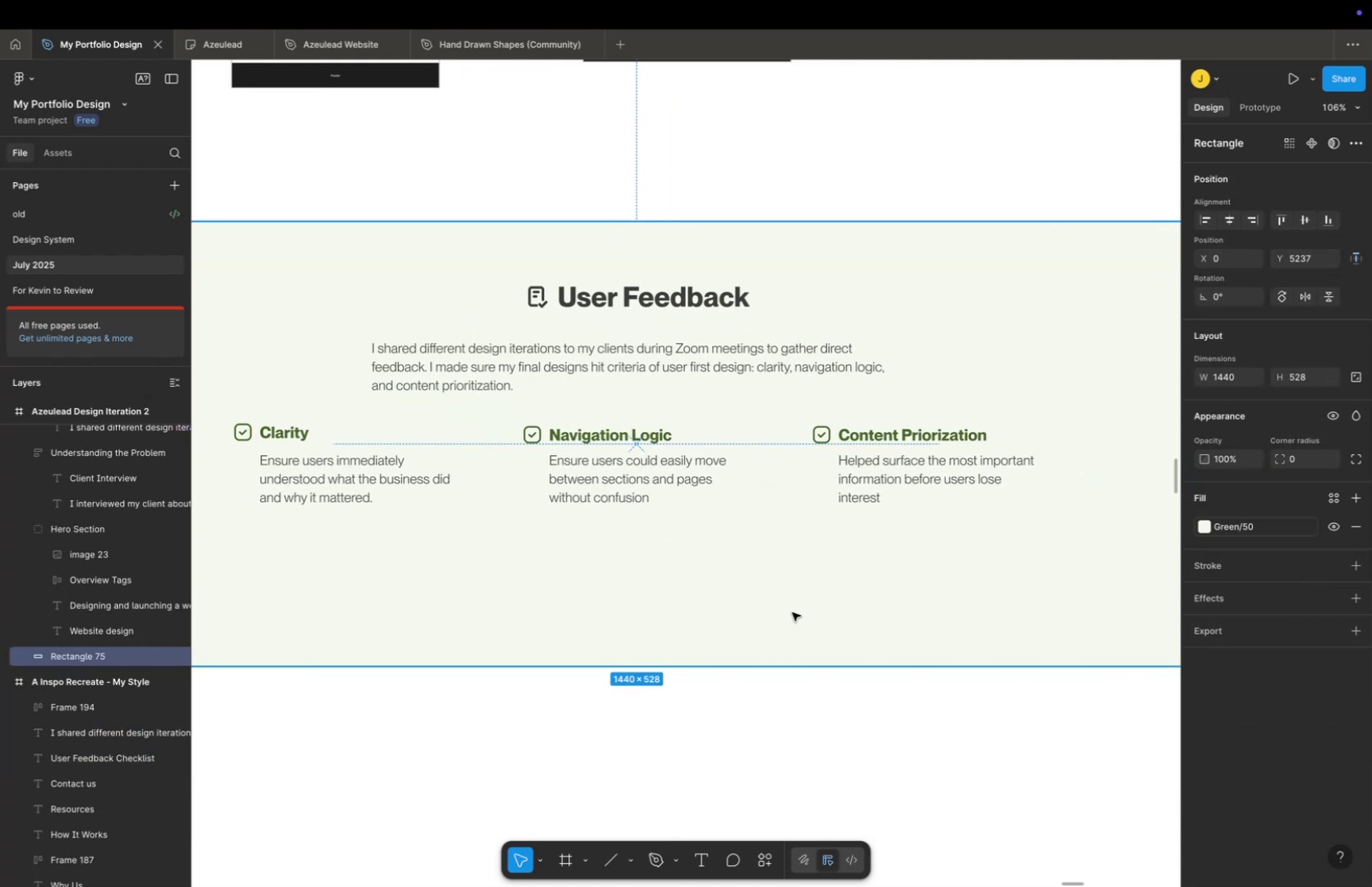 
scroll: coordinate [797, 627], scroll_direction: down, amount: 16.0
 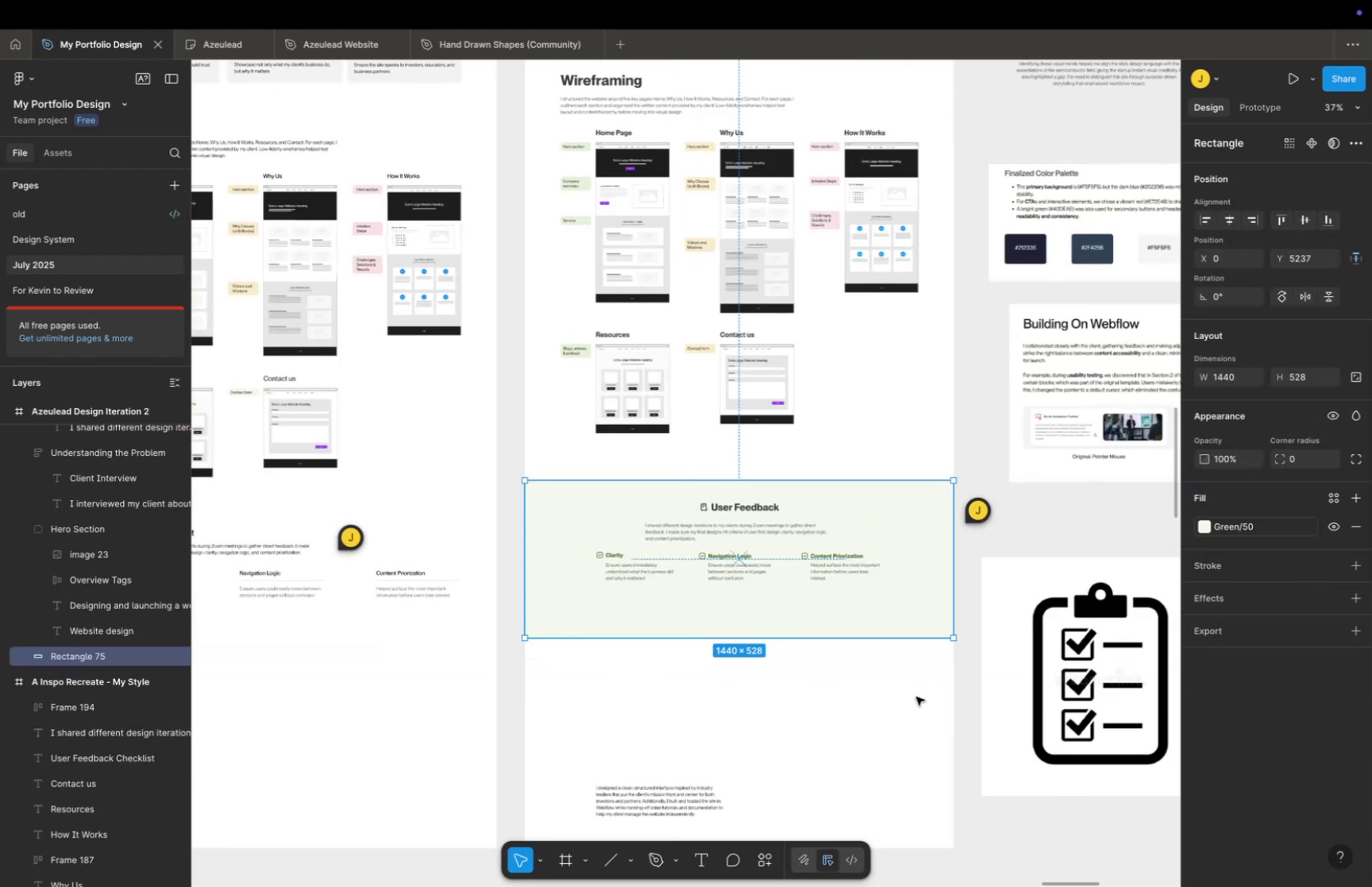 
key(Space)
 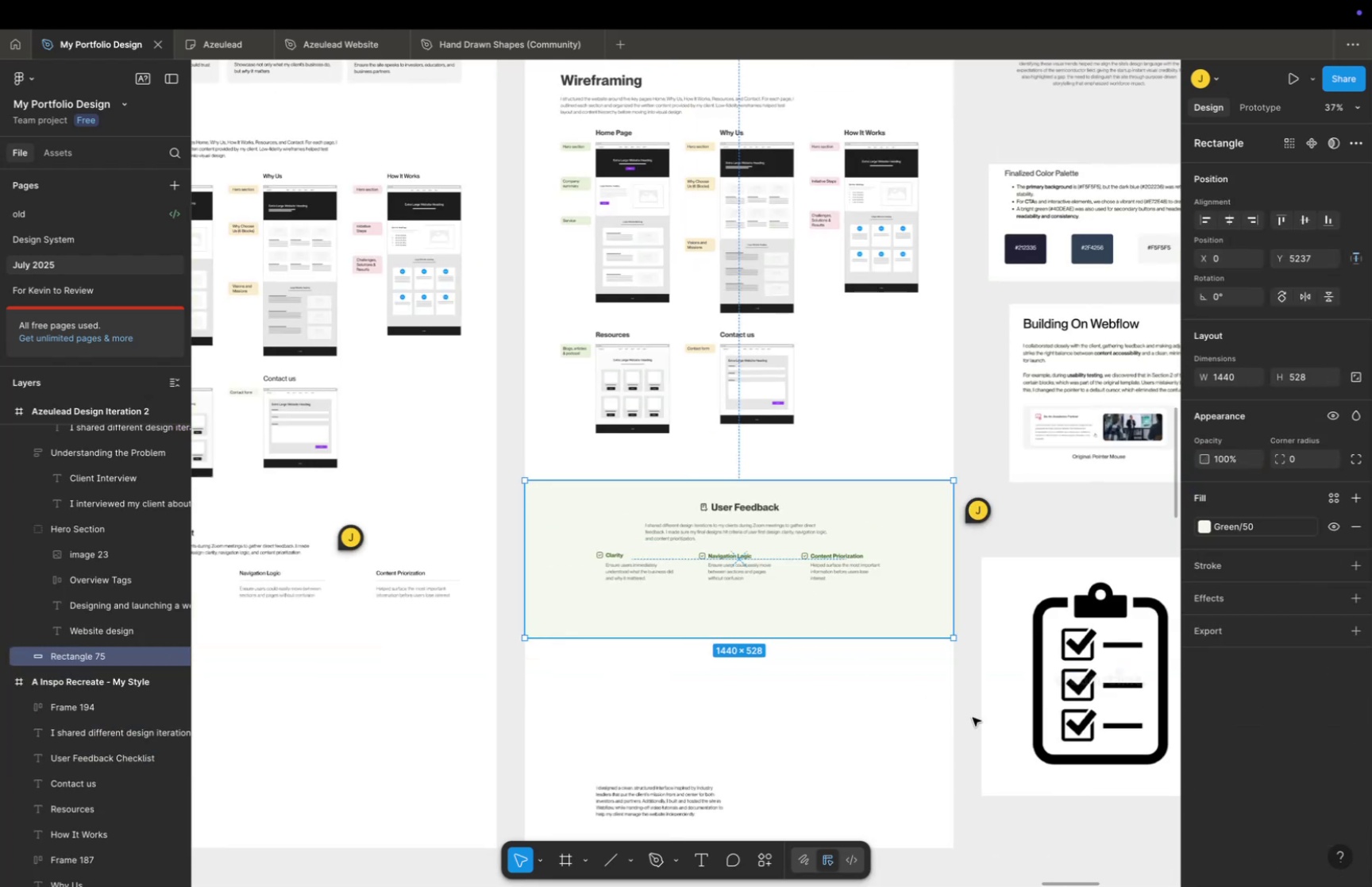 
left_click_drag(start_coordinate=[971, 712], to_coordinate=[925, 662])
 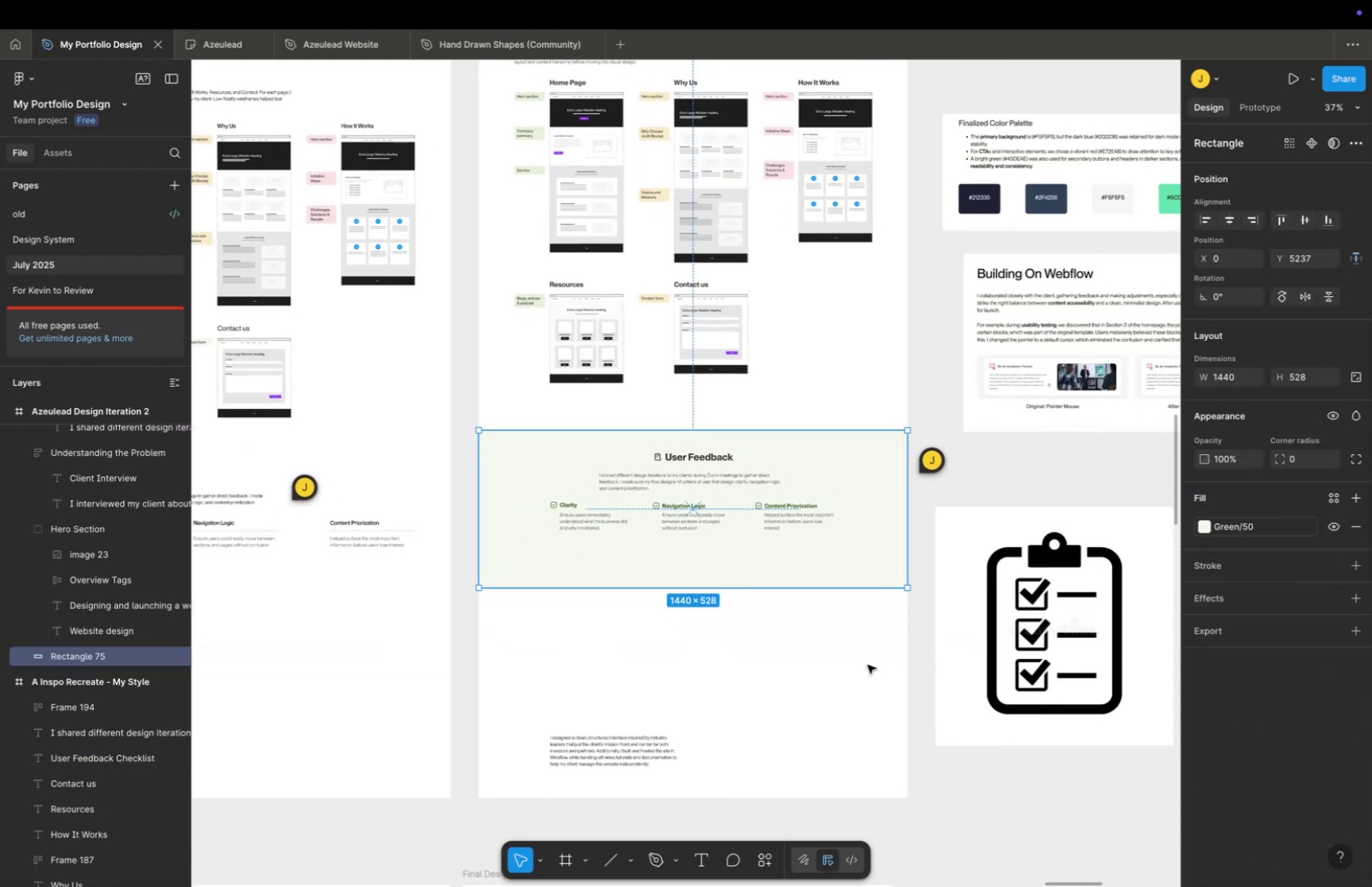 
double_click([867, 664])
 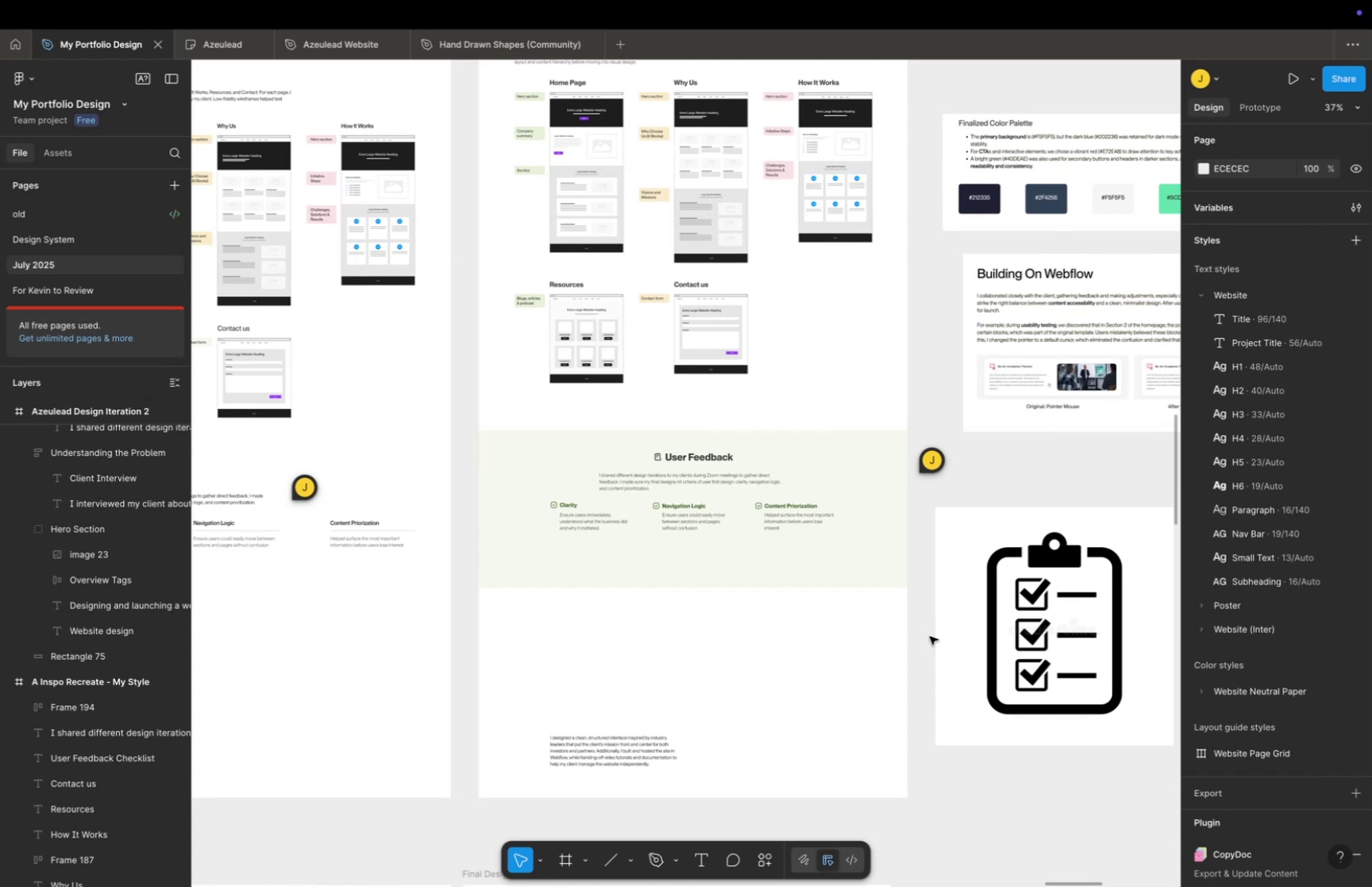 
hold_key(key=Space, duration=1.51)
 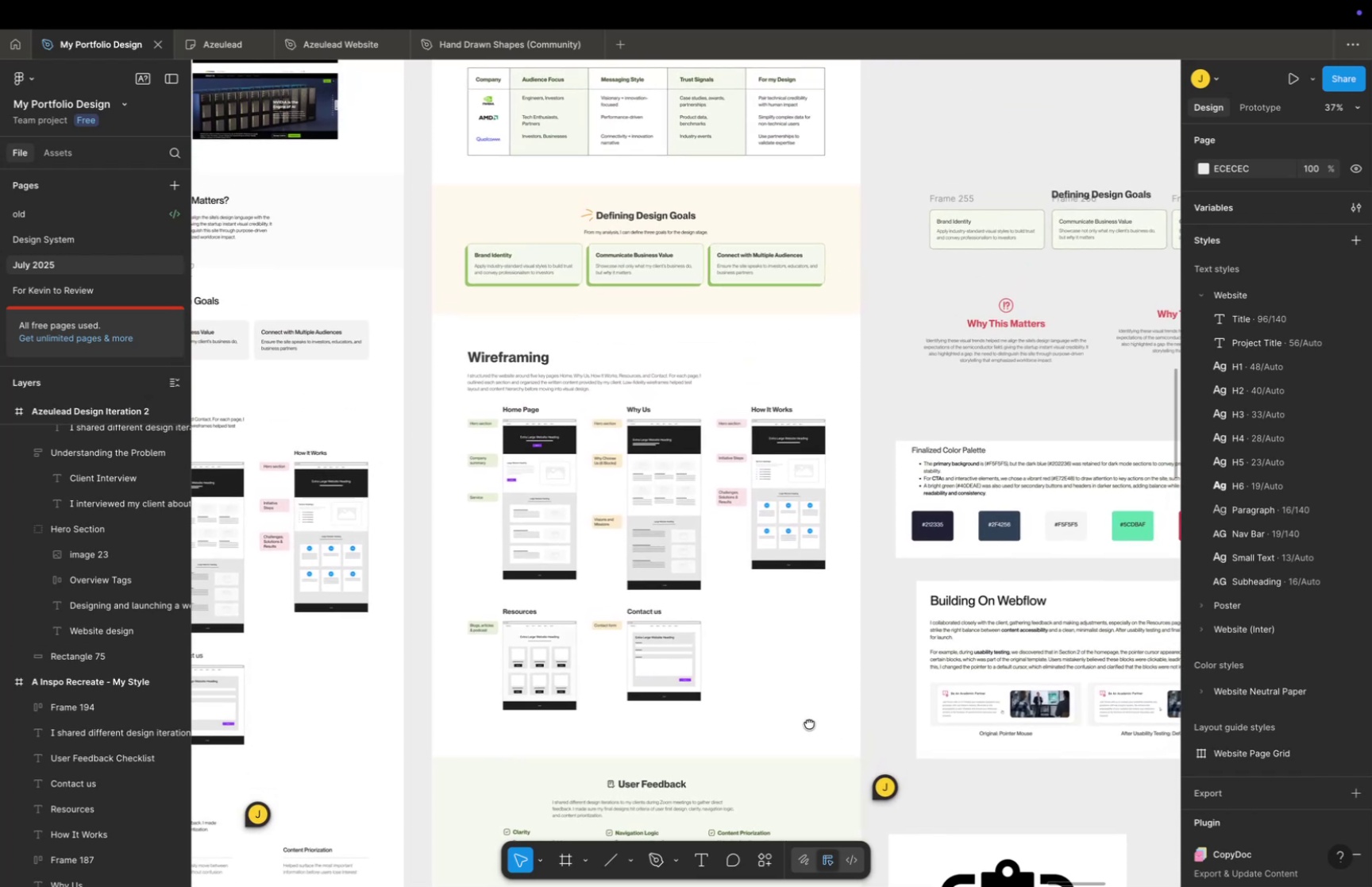 
left_click_drag(start_coordinate=[856, 395], to_coordinate=[811, 716])
 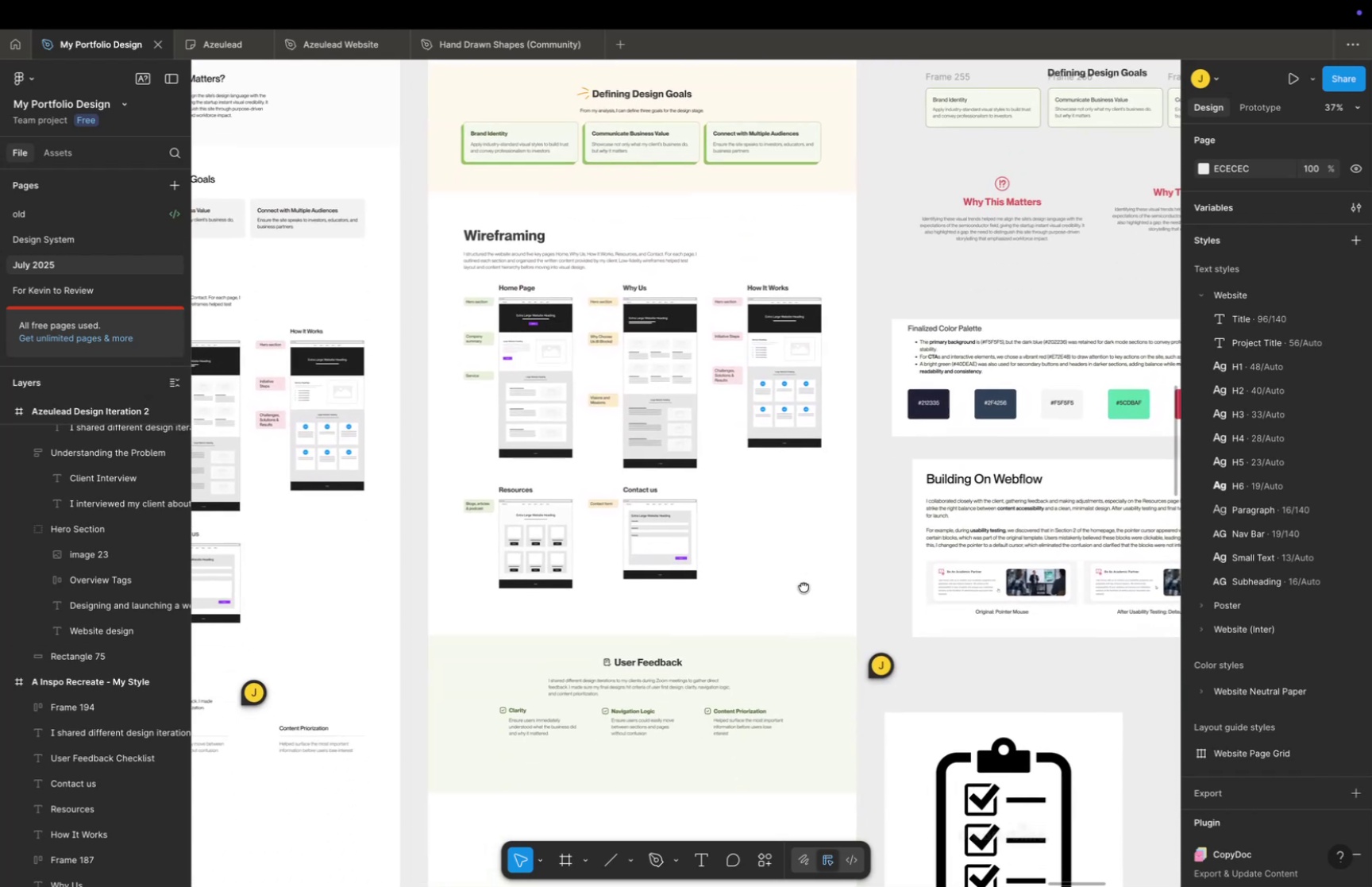 
hold_key(key=Space, duration=1.5)
 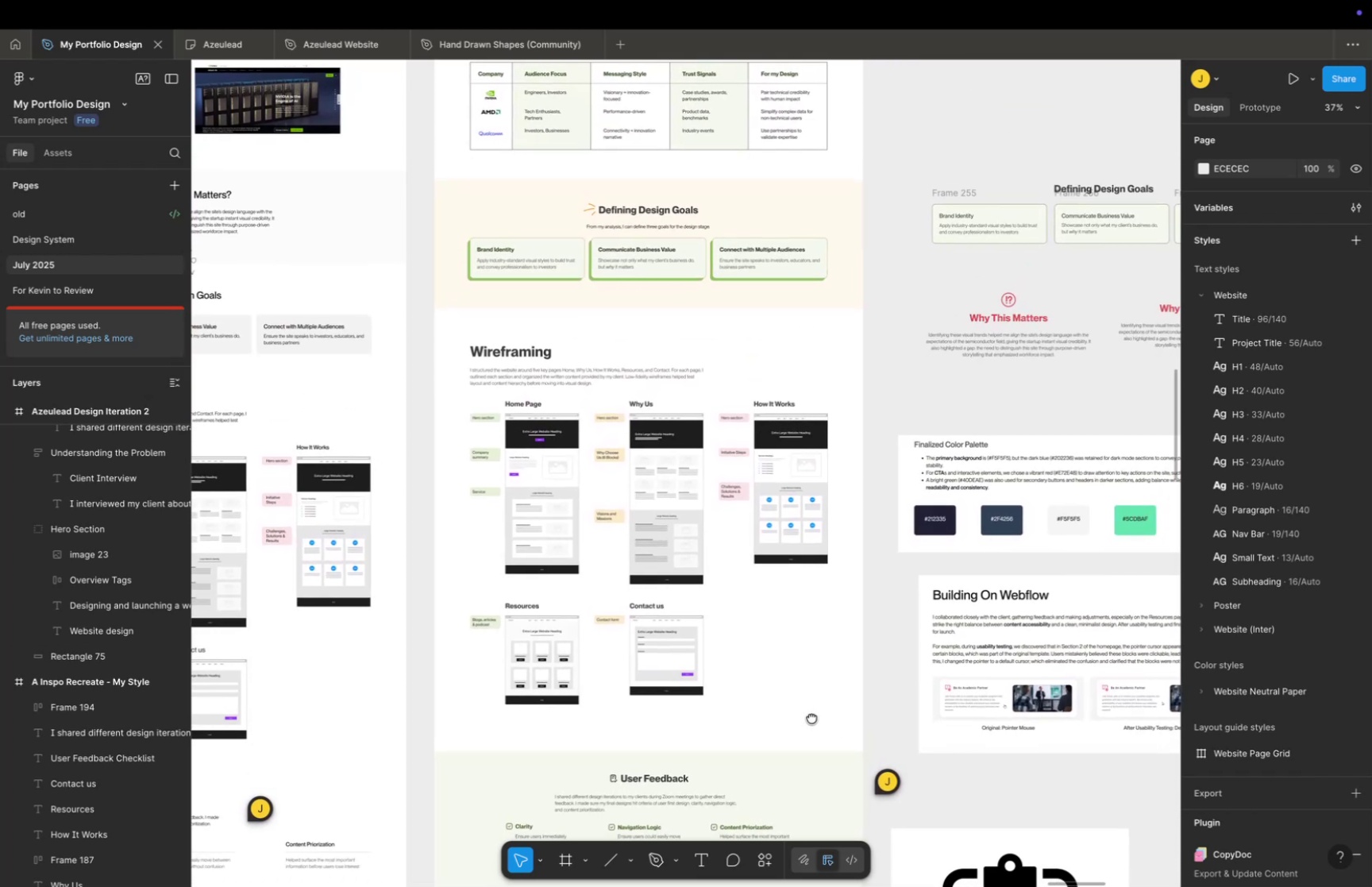 
hold_key(key=Space, duration=1.41)
 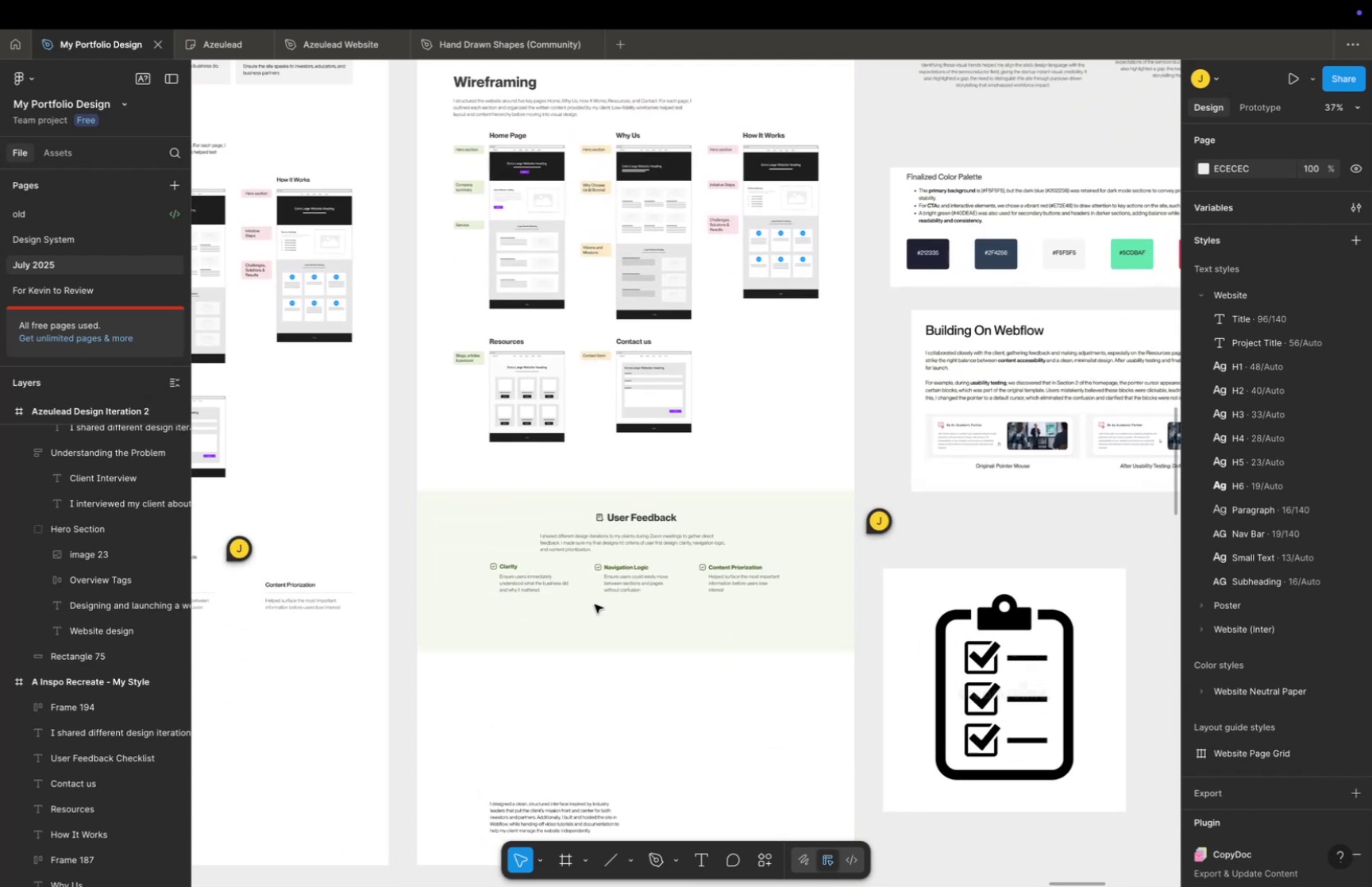 
left_click_drag(start_coordinate=[811, 708], to_coordinate=[797, 449])
 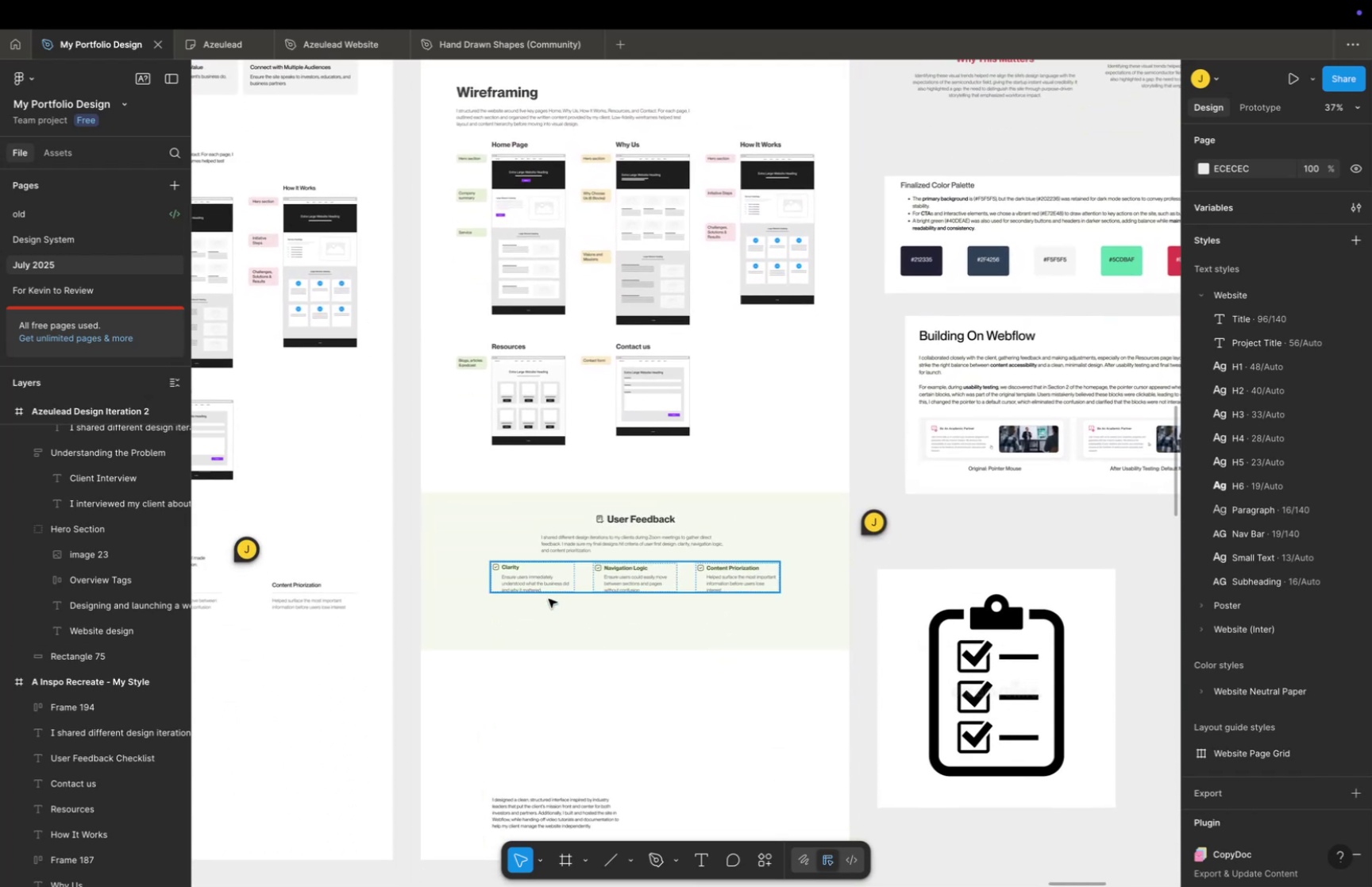 
key(Meta+CommandLeft)
 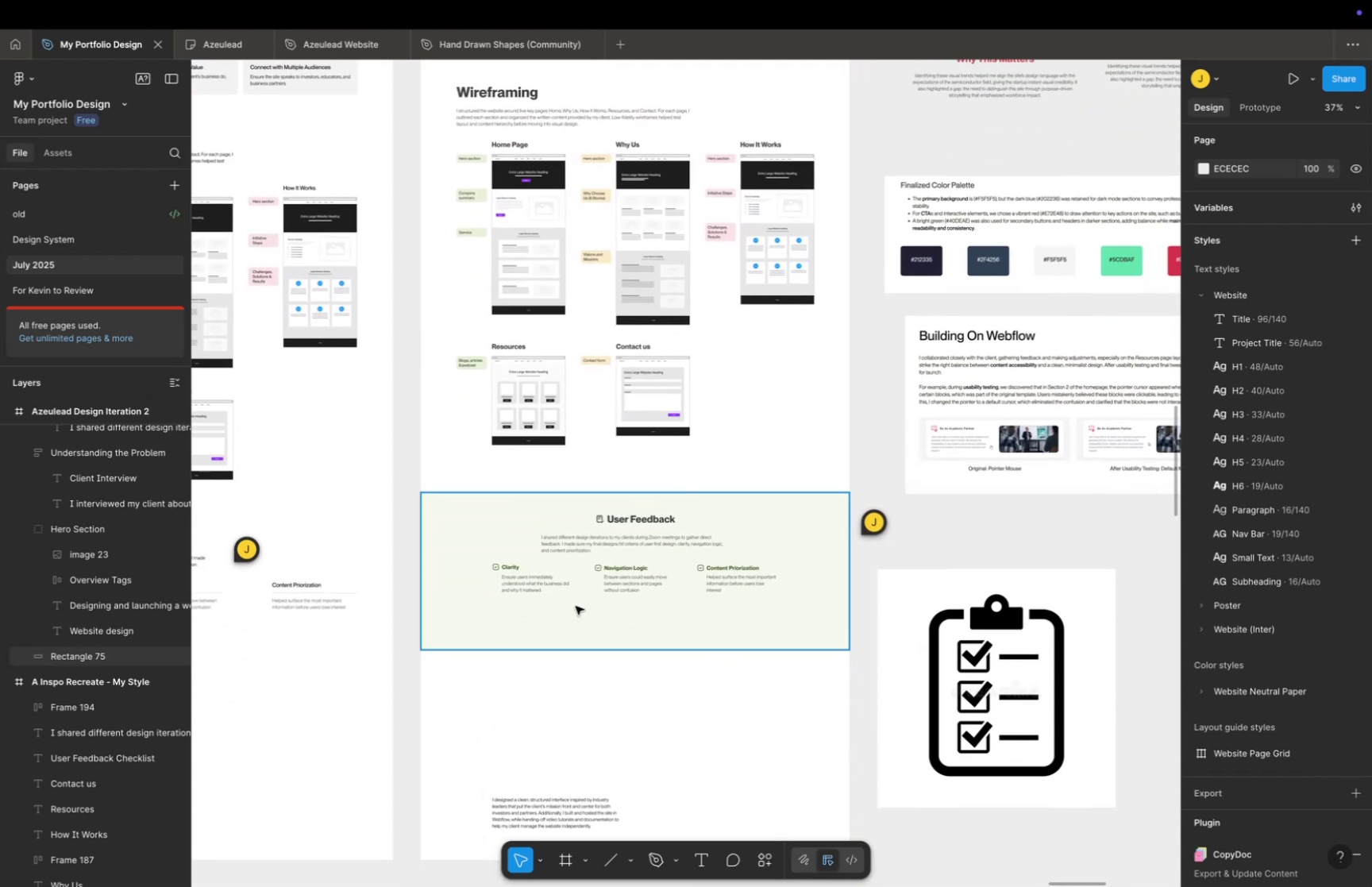 
scroll: coordinate [595, 604], scroll_direction: up, amount: 17.0
 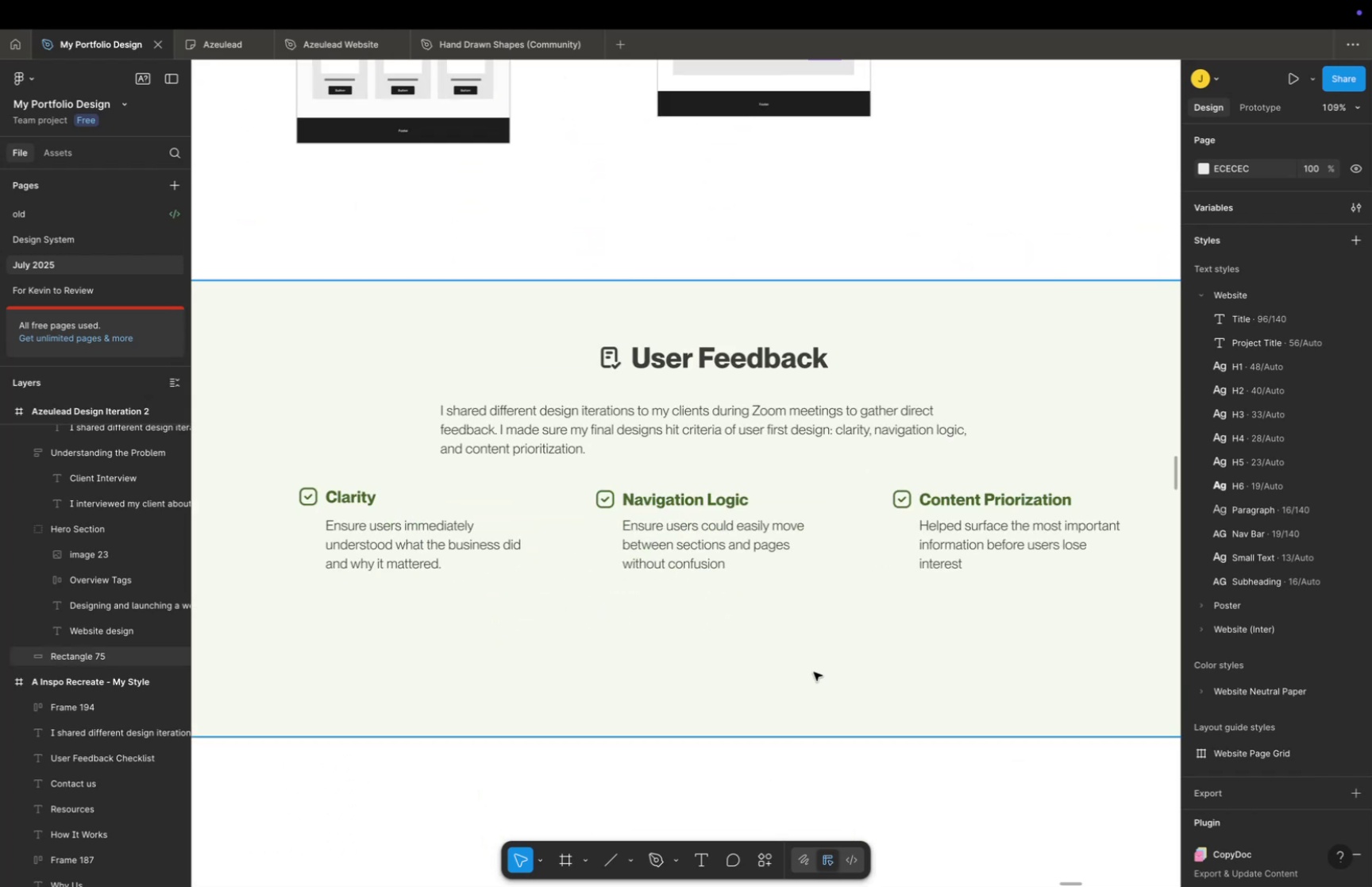 
hold_key(key=Space, duration=0.41)
 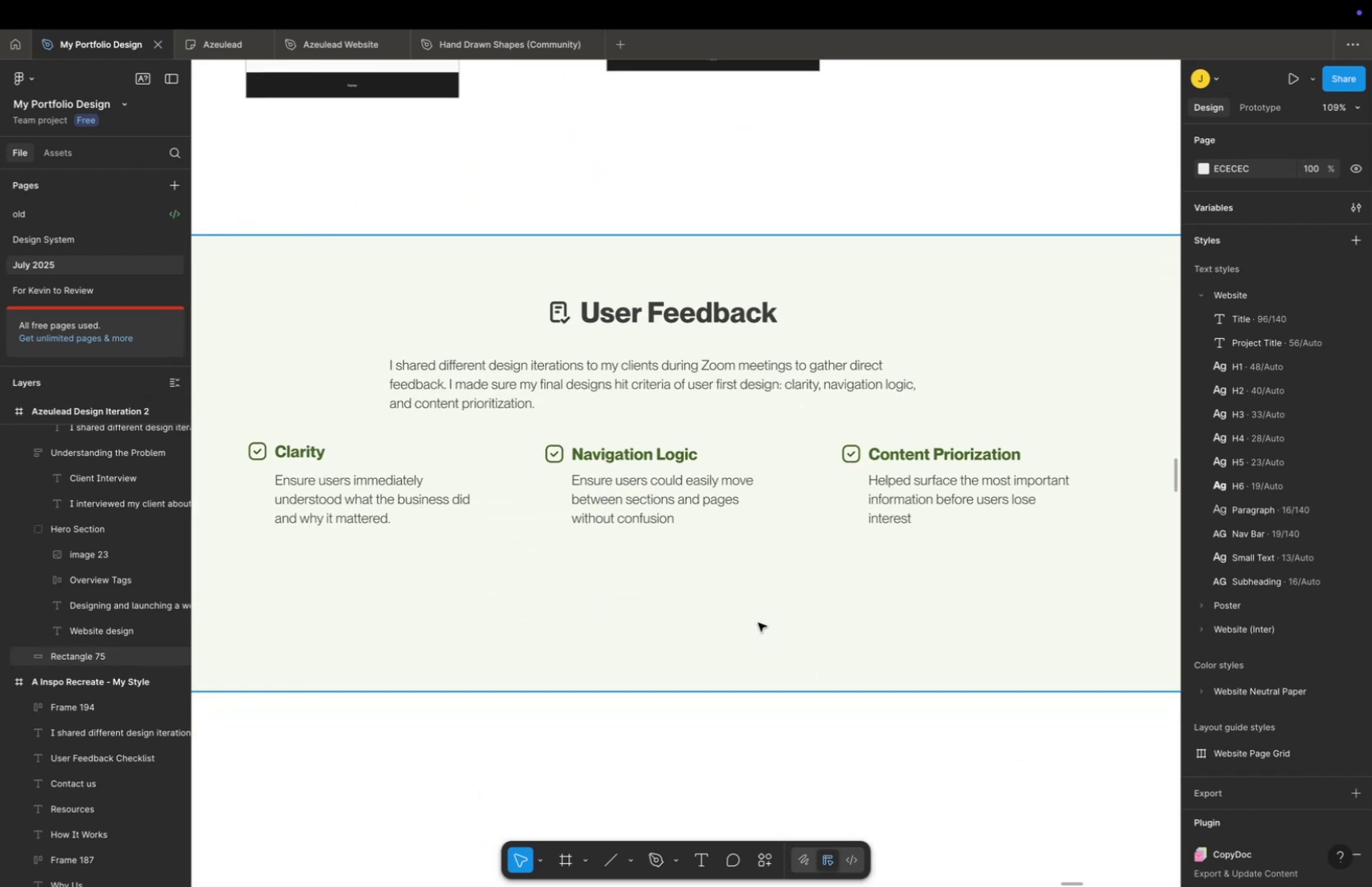 
left_click_drag(start_coordinate=[812, 669], to_coordinate=[761, 623])
 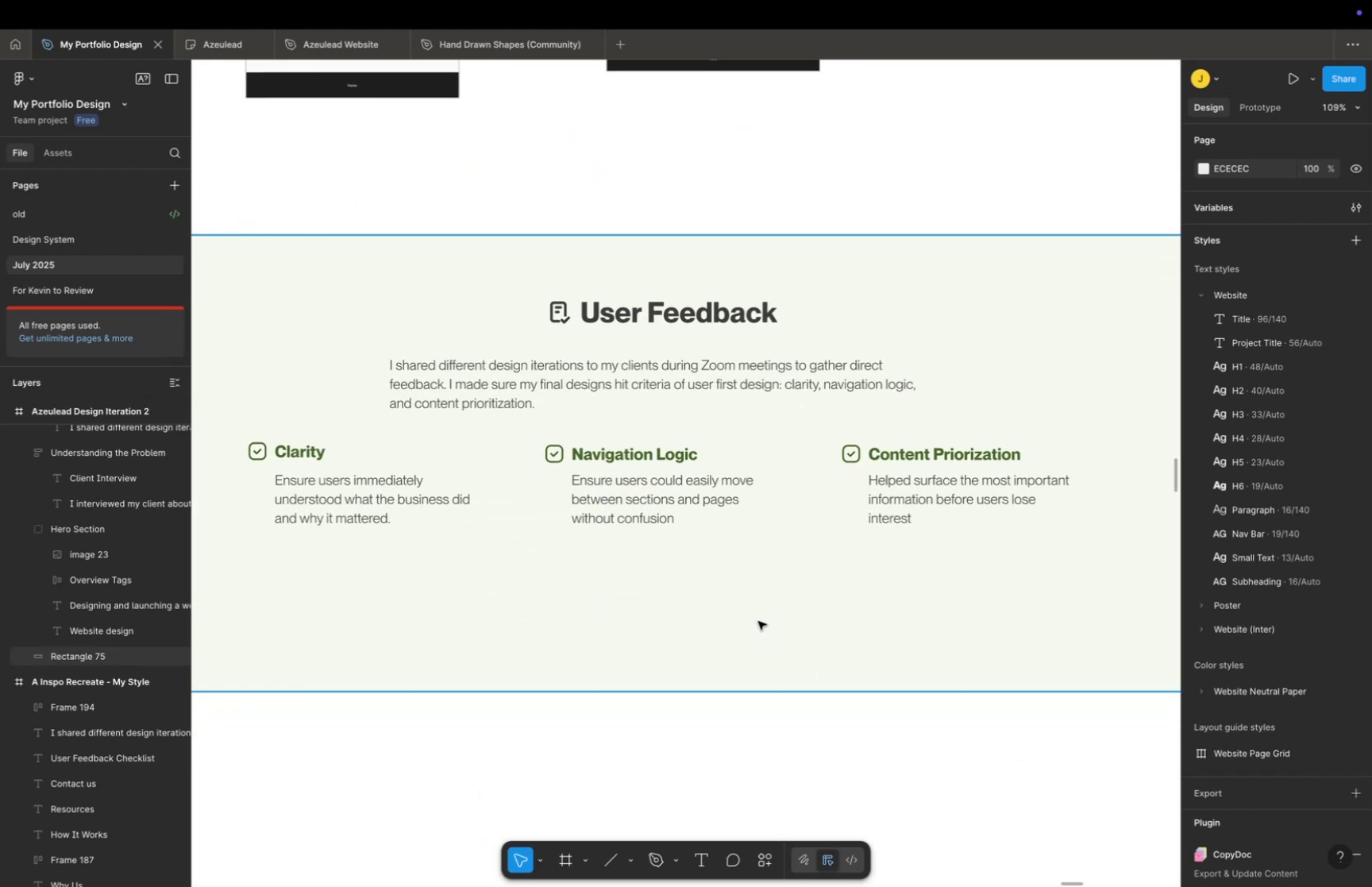 
key(Space)
 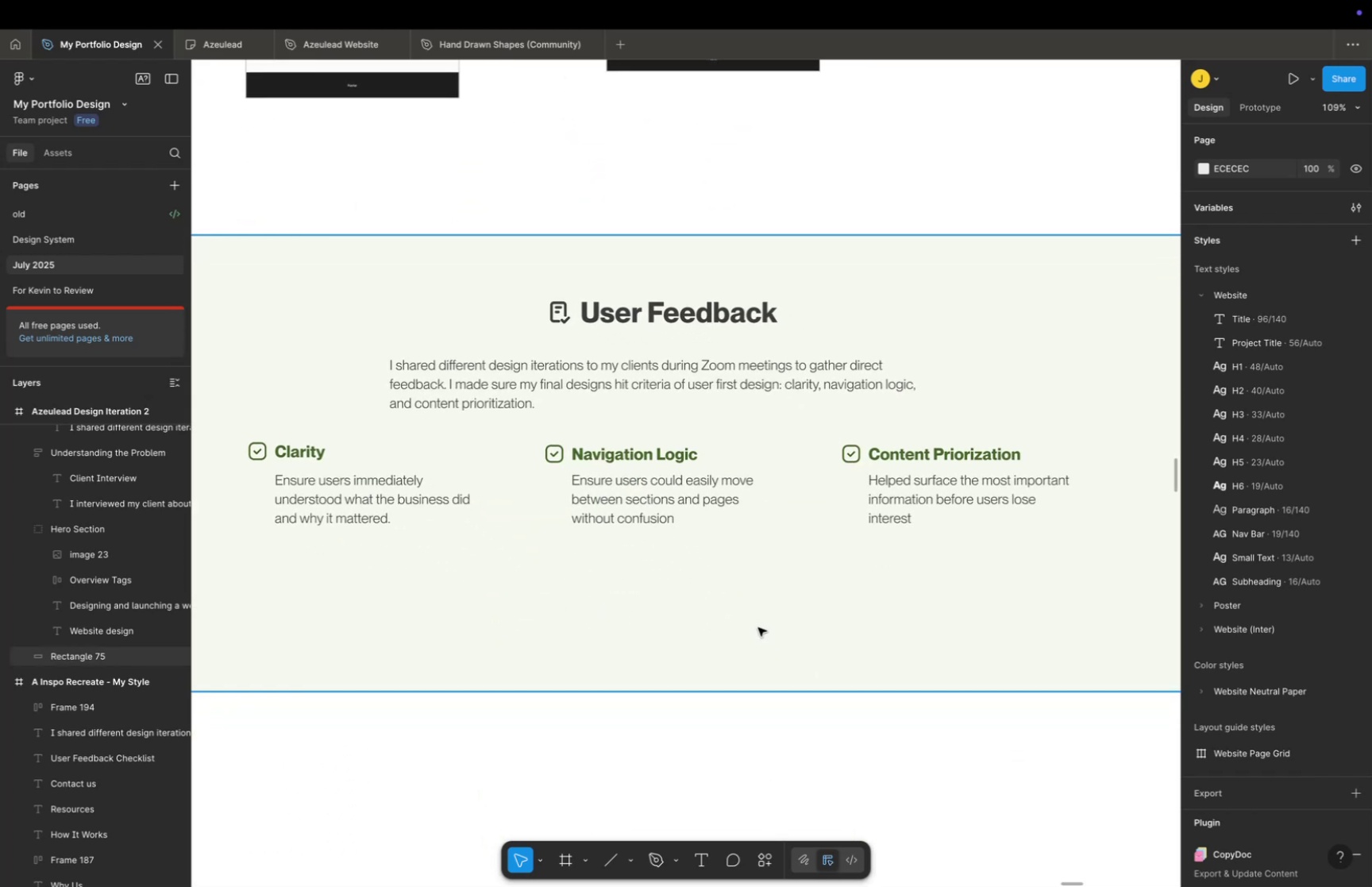 
left_click_drag(start_coordinate=[758, 627], to_coordinate=[750, 623])
 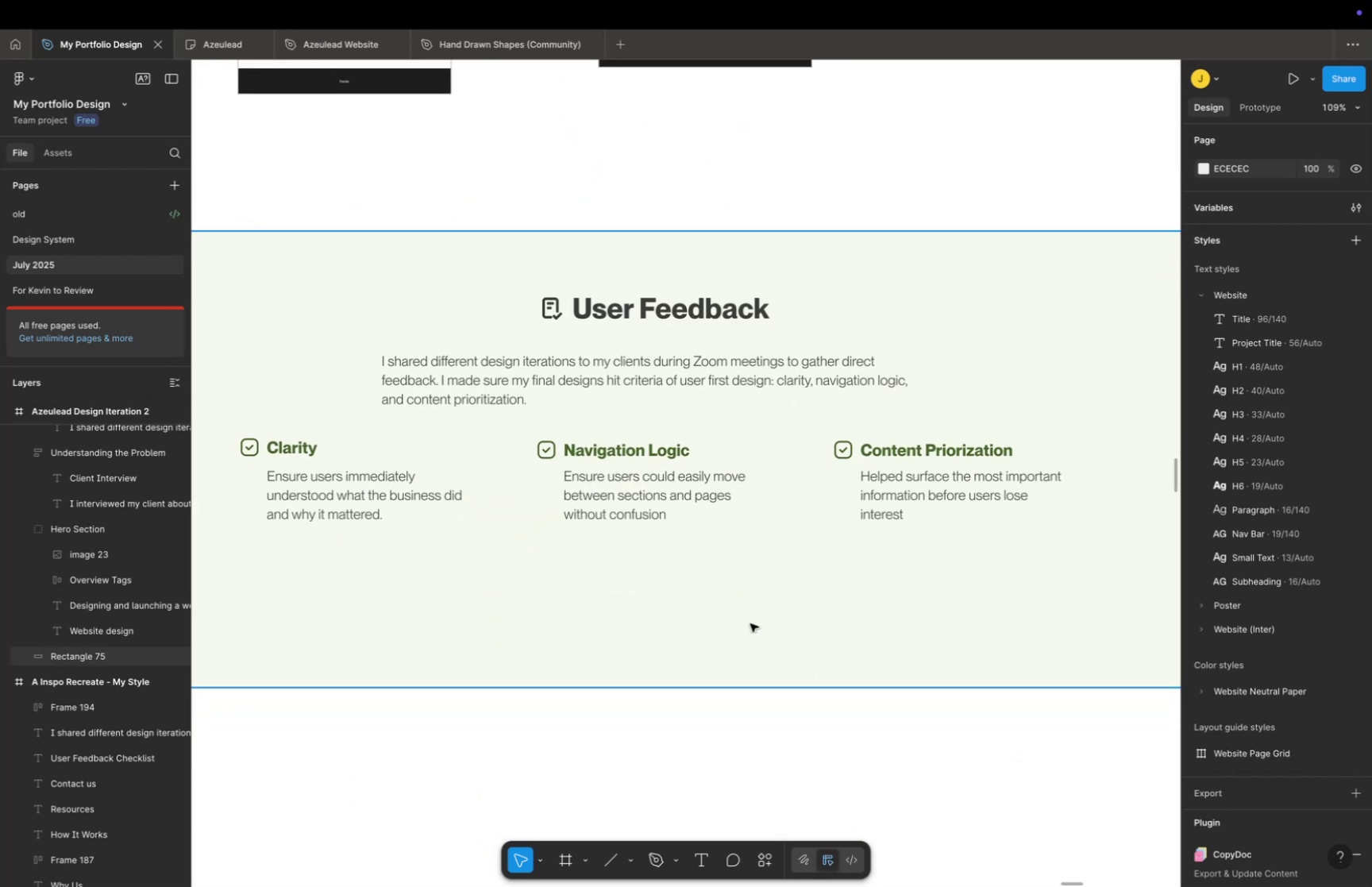 
key(Meta+CommandLeft)
 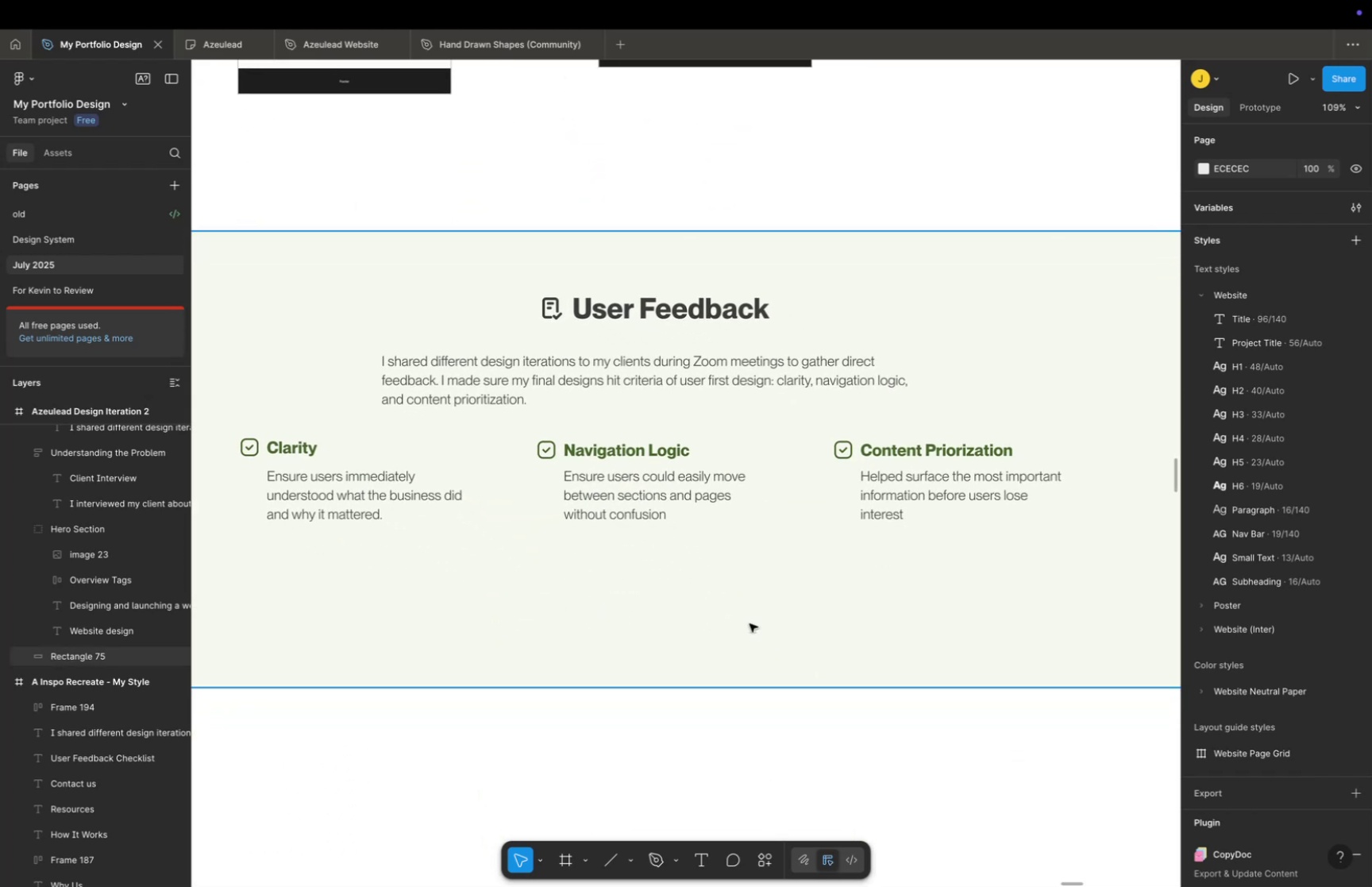 
scroll: coordinate [750, 623], scroll_direction: down, amount: 5.0
 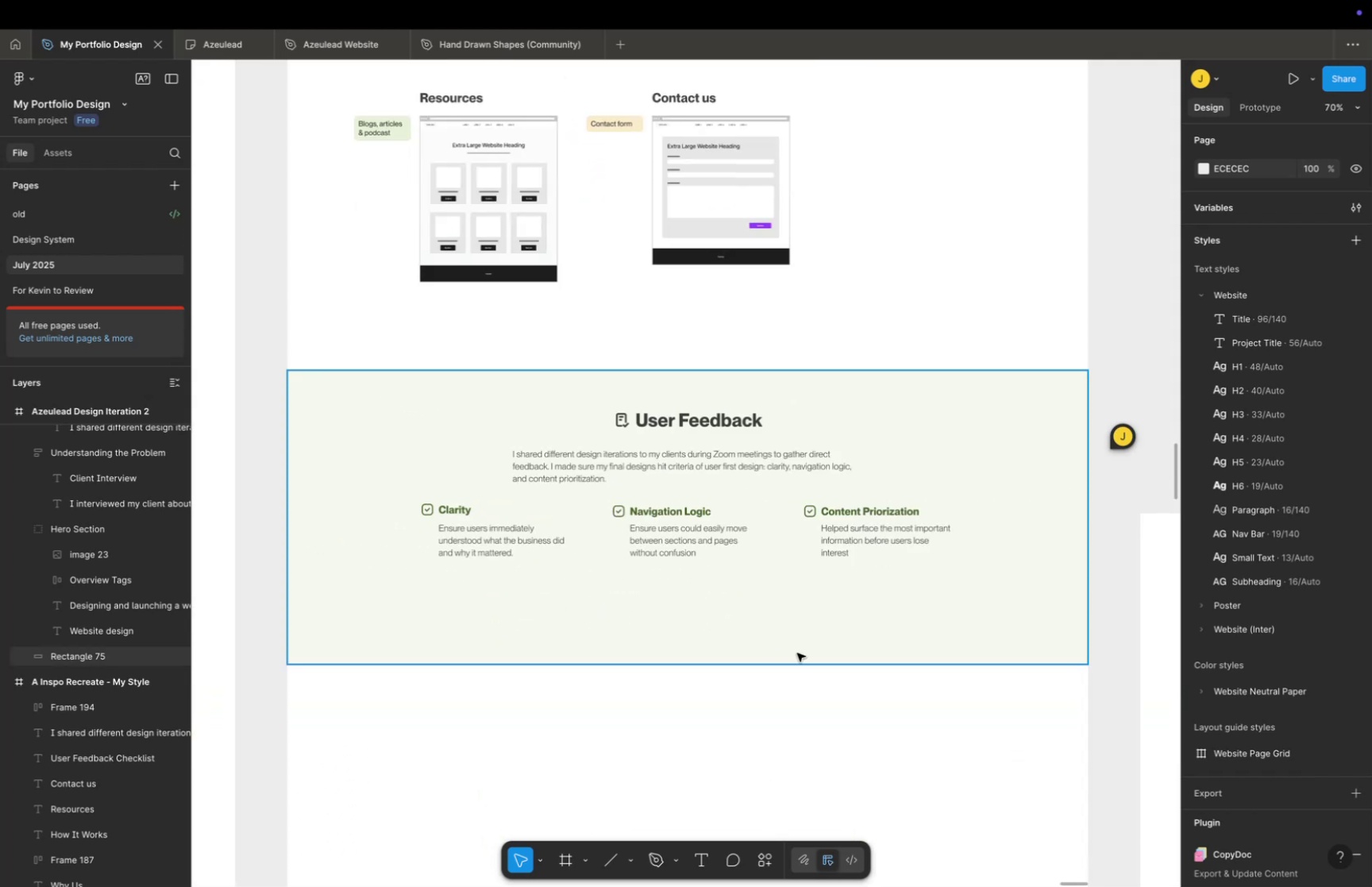 
hold_key(key=Space, duration=0.63)
 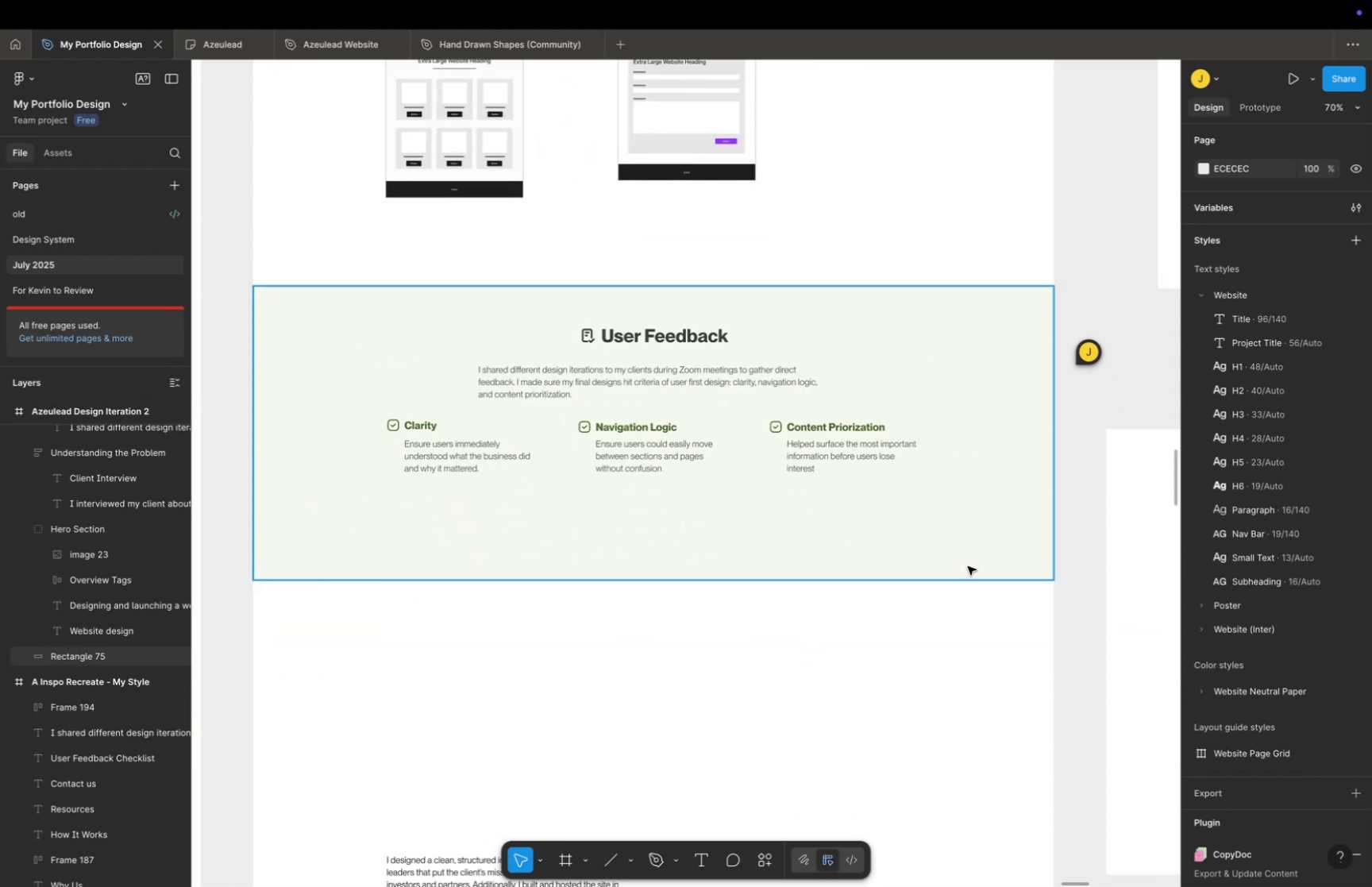 
left_click_drag(start_coordinate=[846, 673], to_coordinate=[812, 588])
 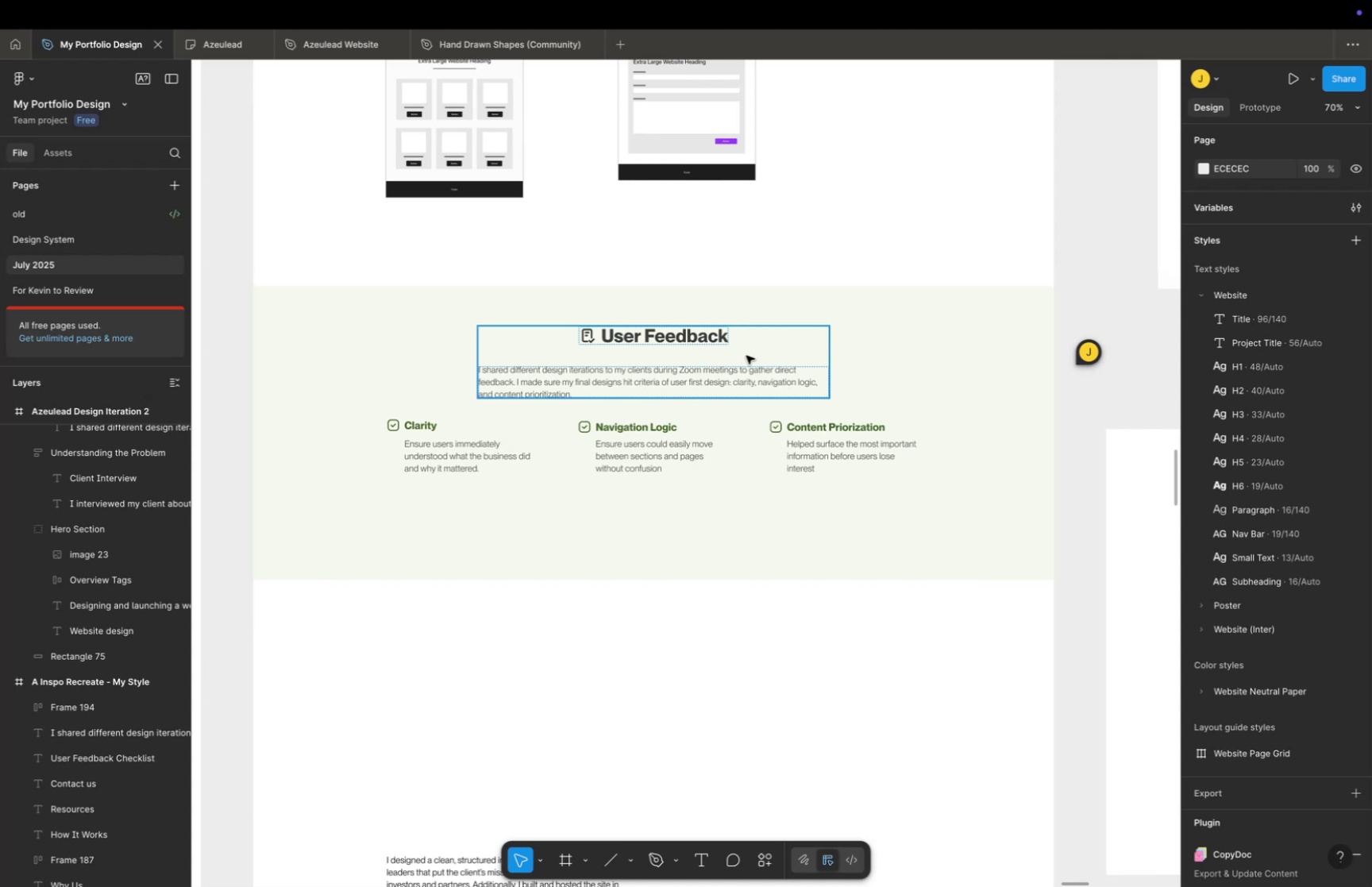 
double_click([746, 355])
 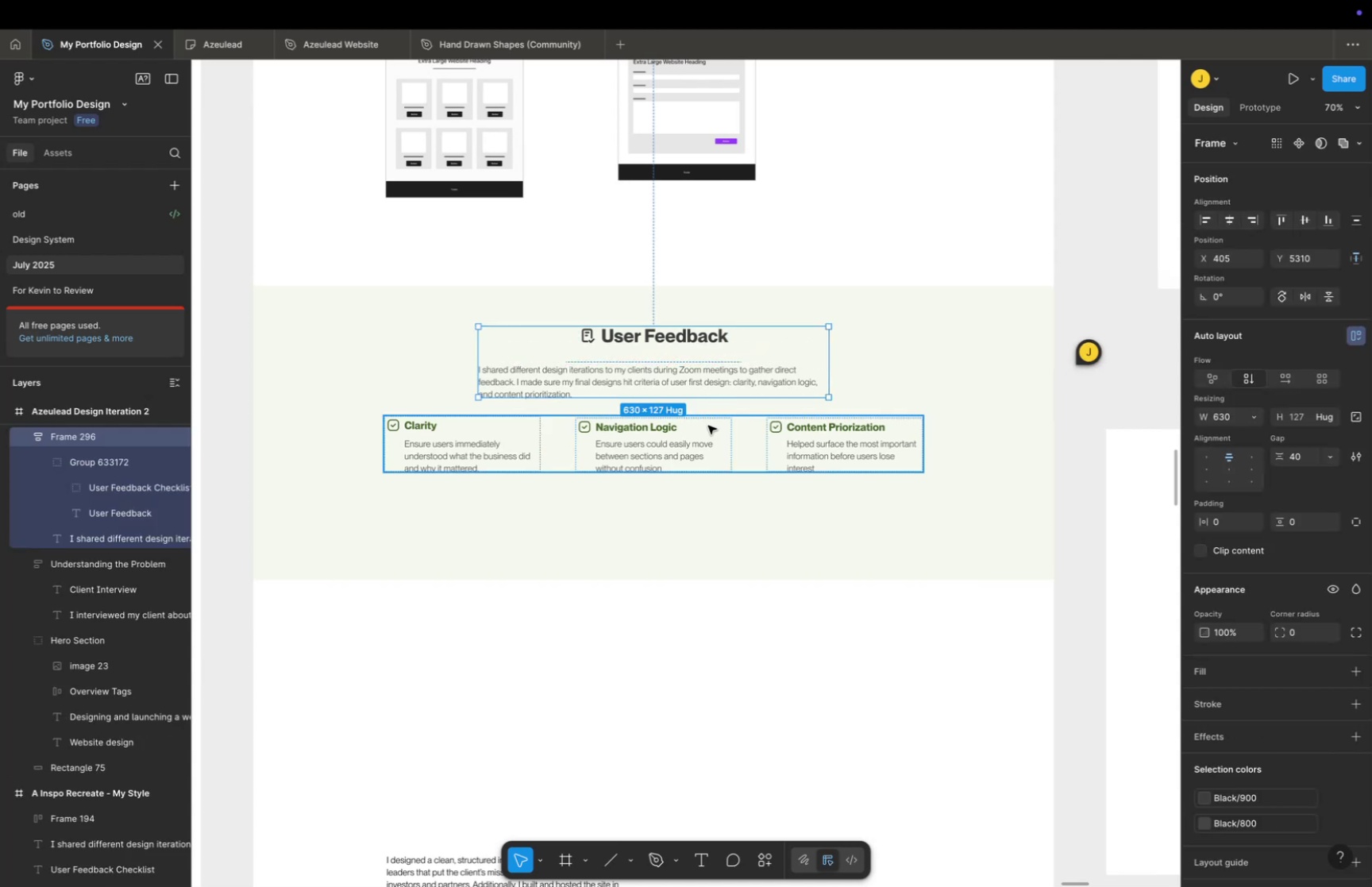 
left_click([699, 445])
 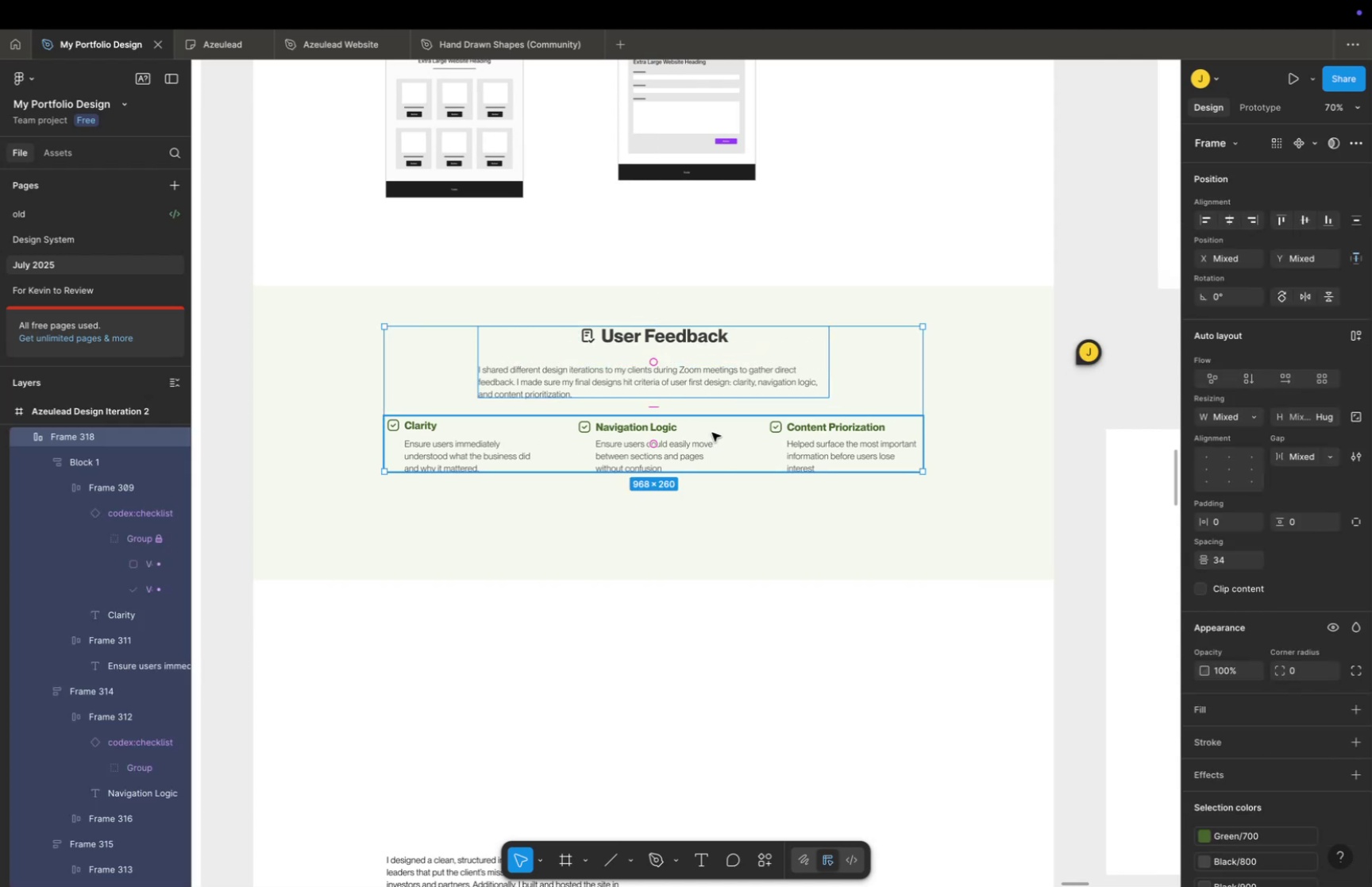 
key(Shift+A)
 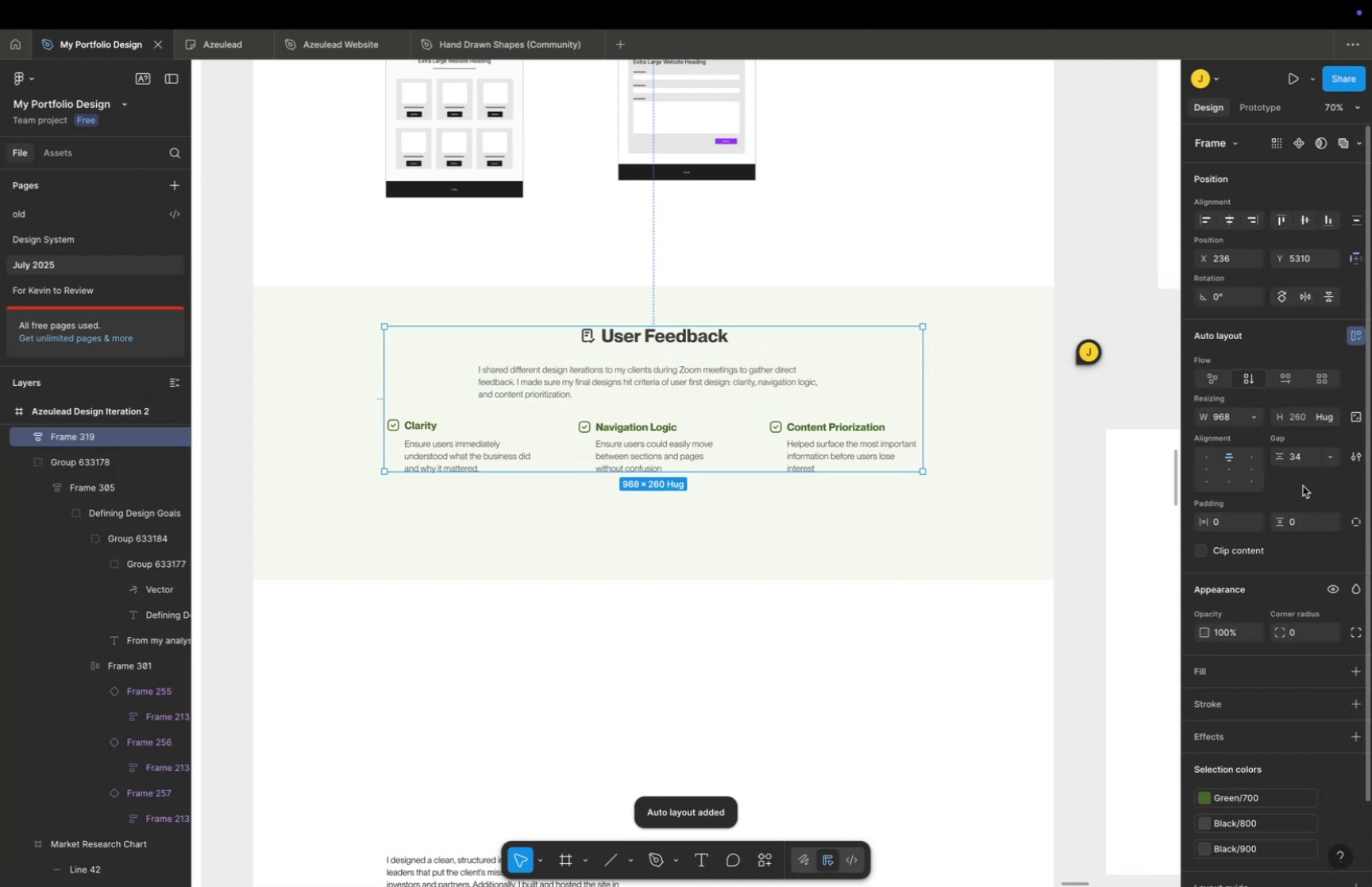 
left_click([1296, 454])
 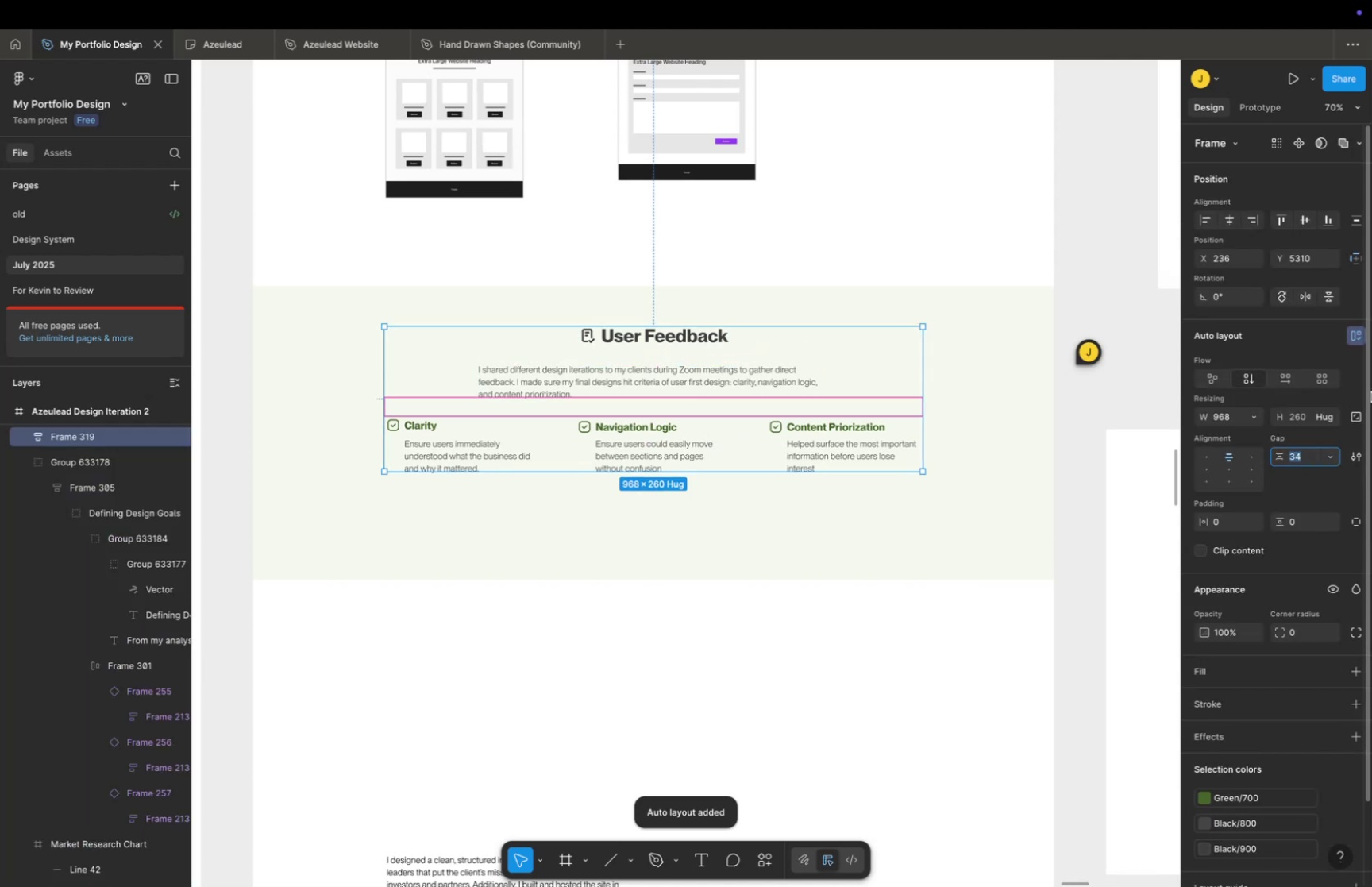 
type(32)
 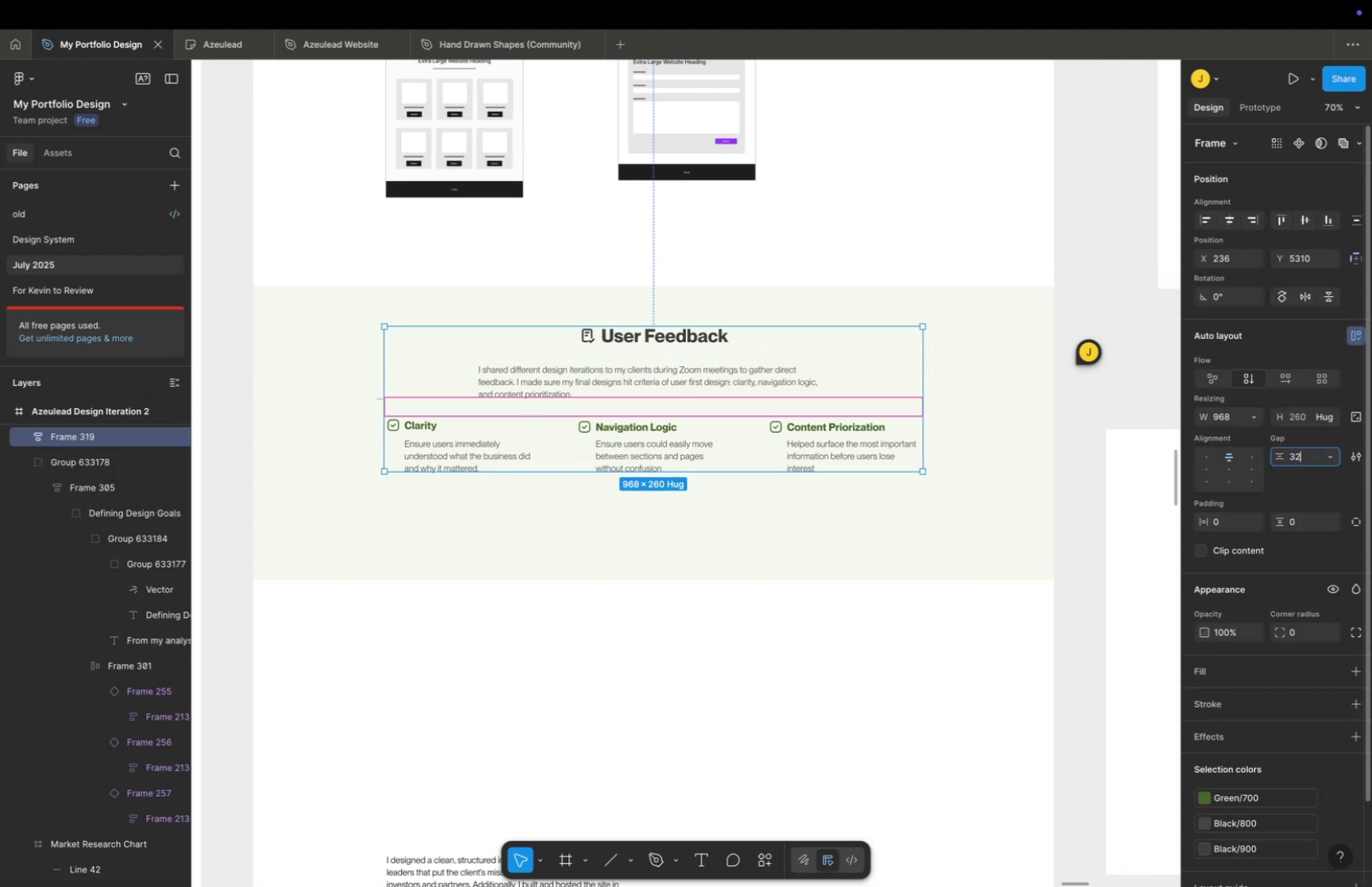 
key(Enter)
 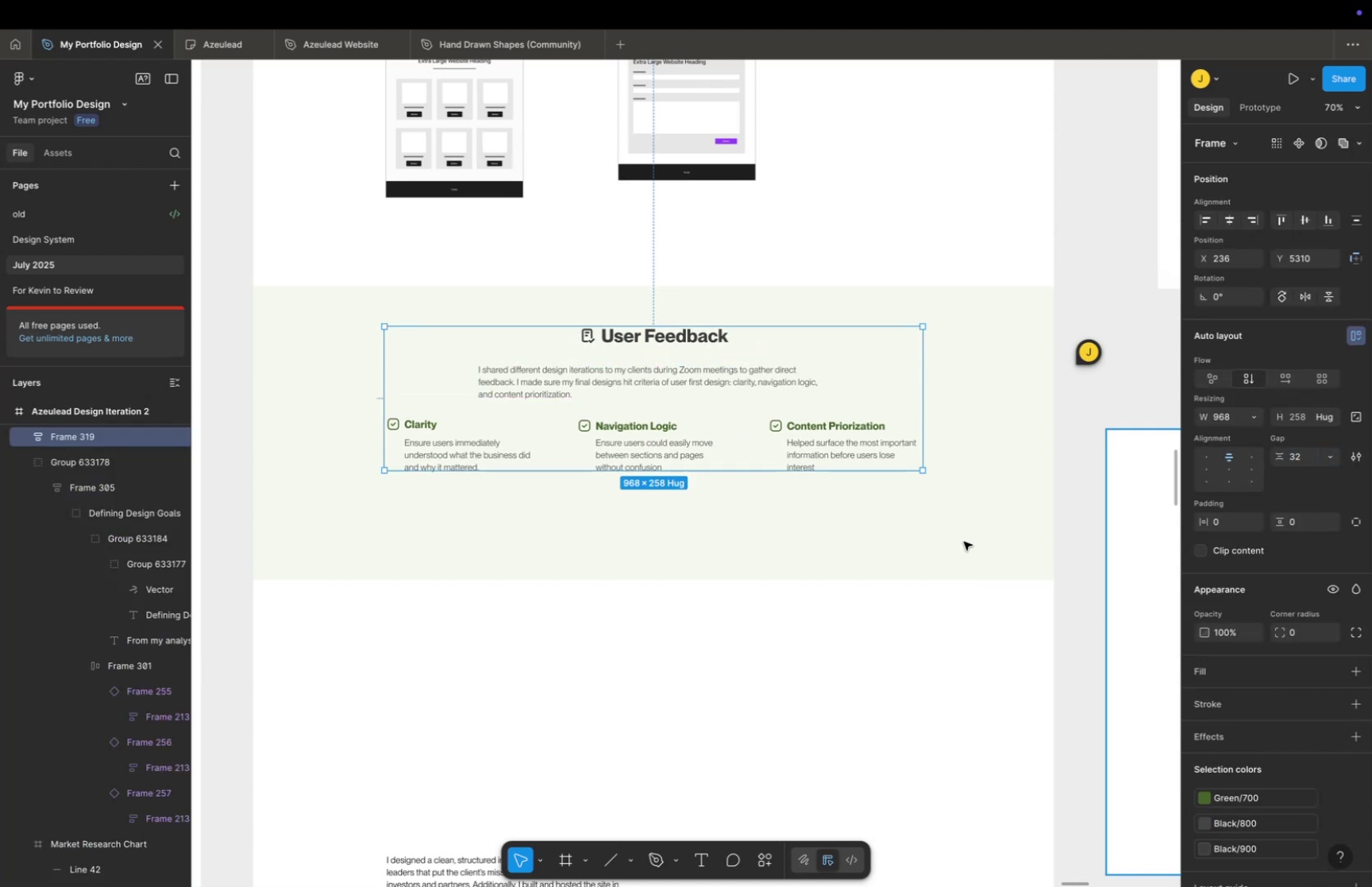 
double_click([931, 601])
 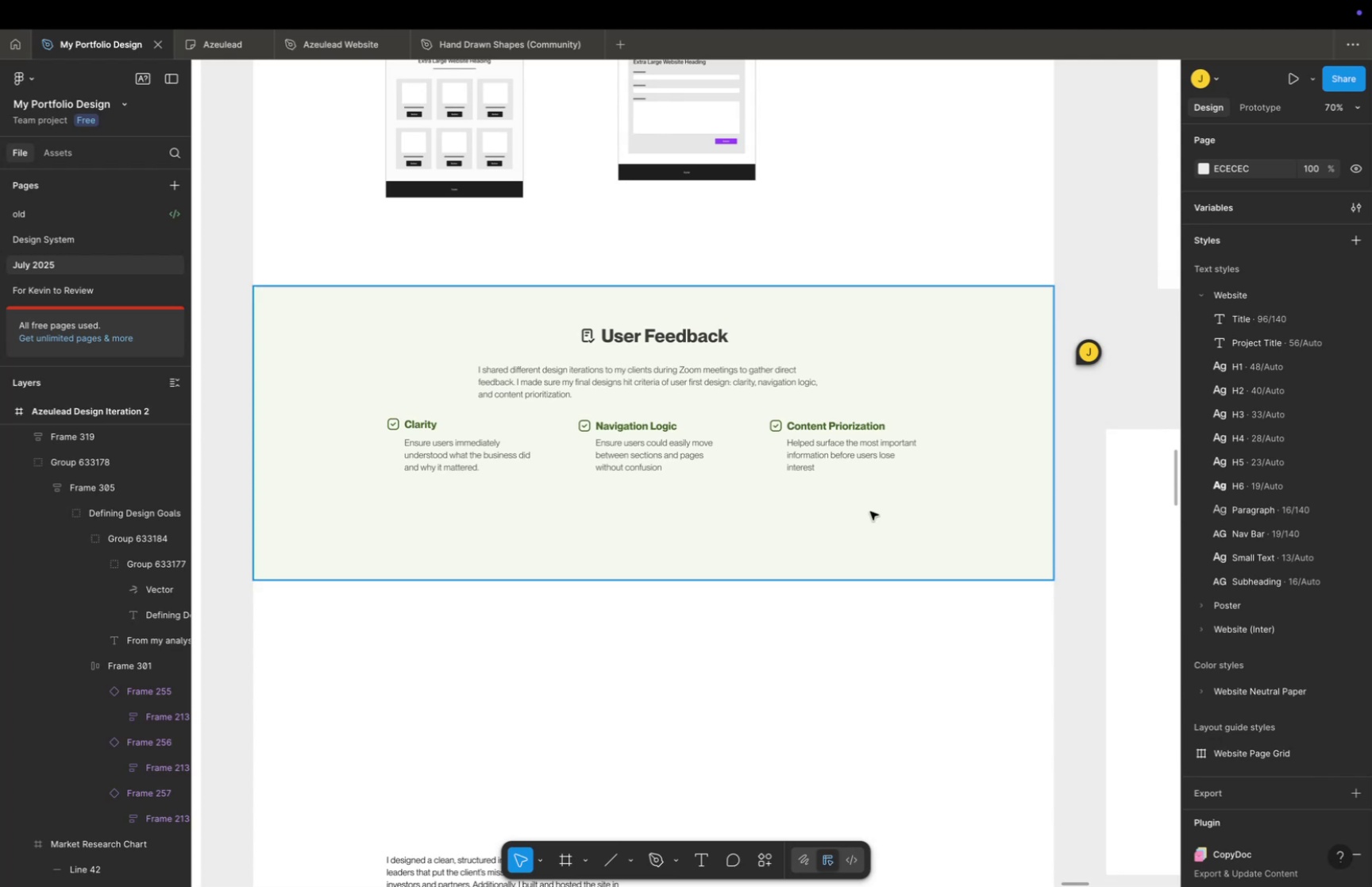 
double_click([711, 376])
 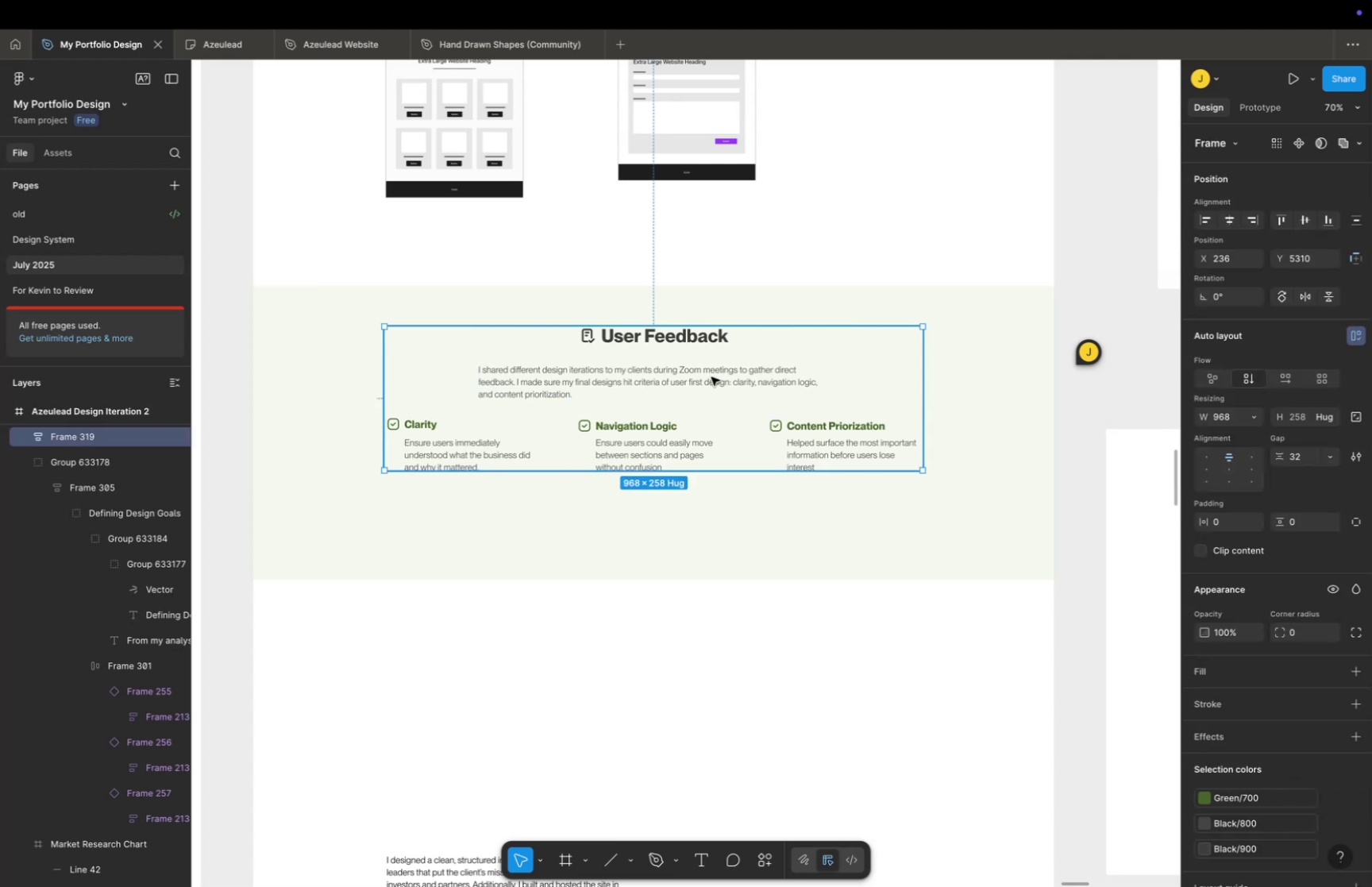 
triple_click([711, 376])
 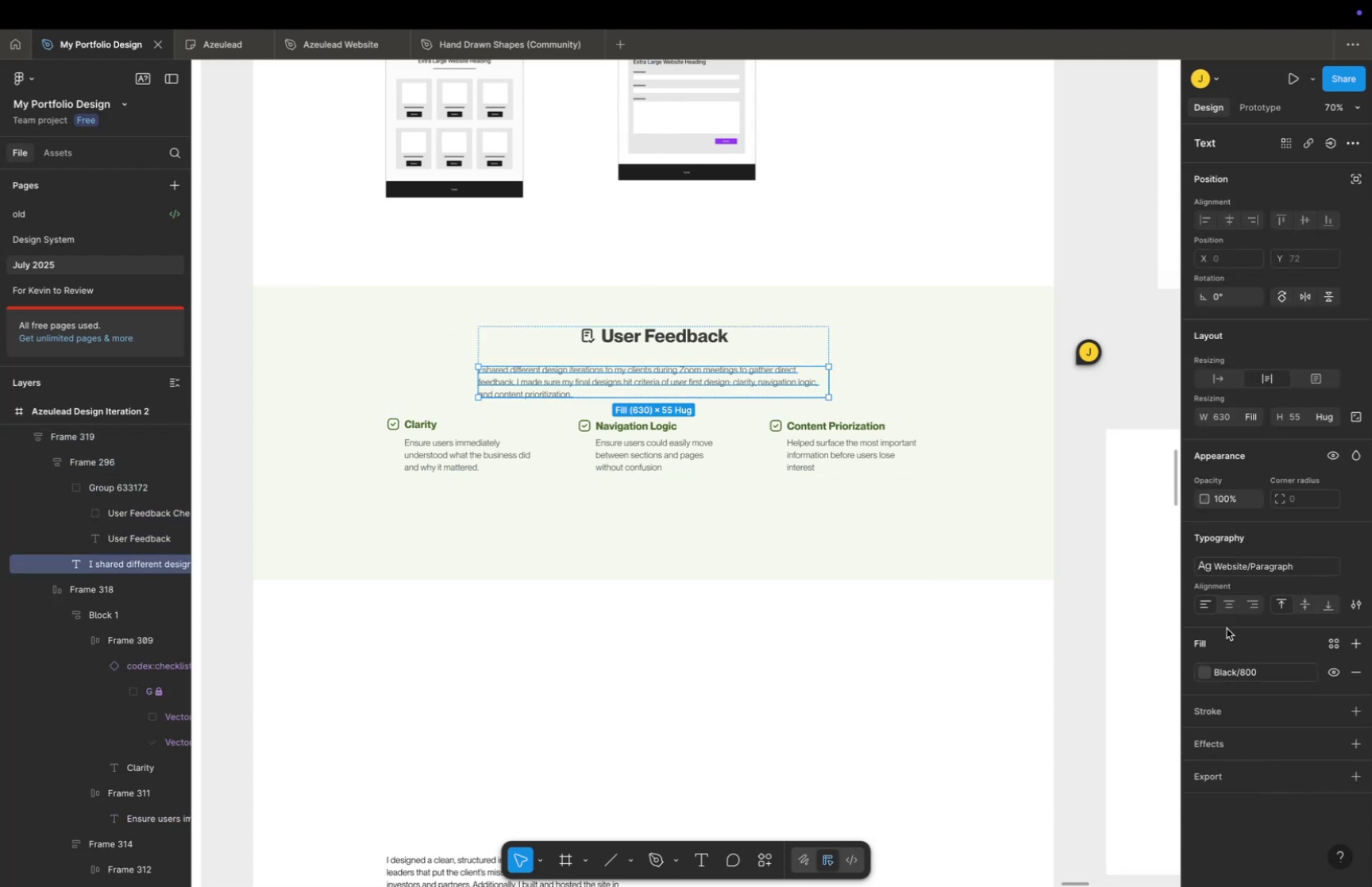 
left_click([1228, 603])
 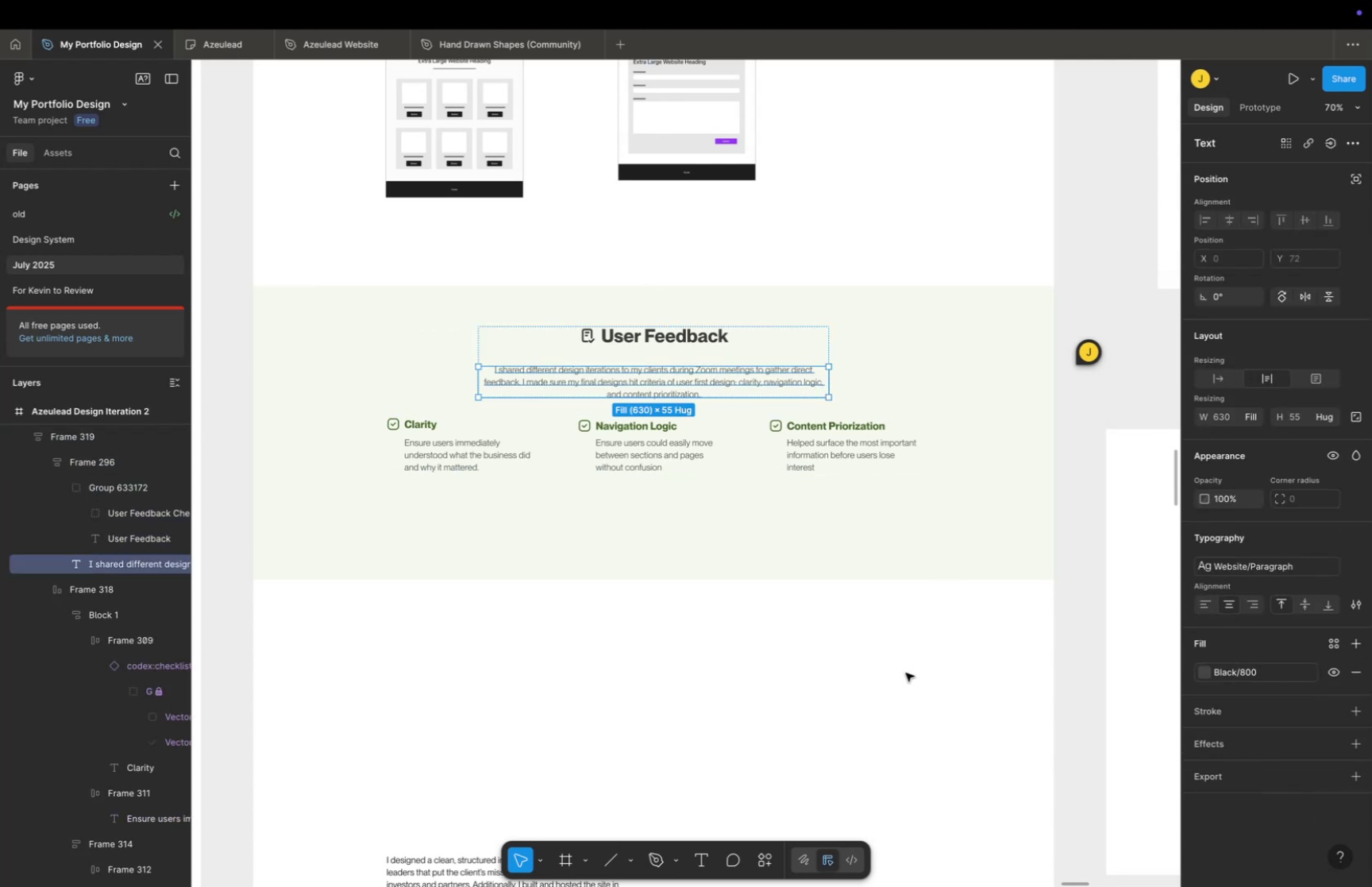 
double_click([906, 672])
 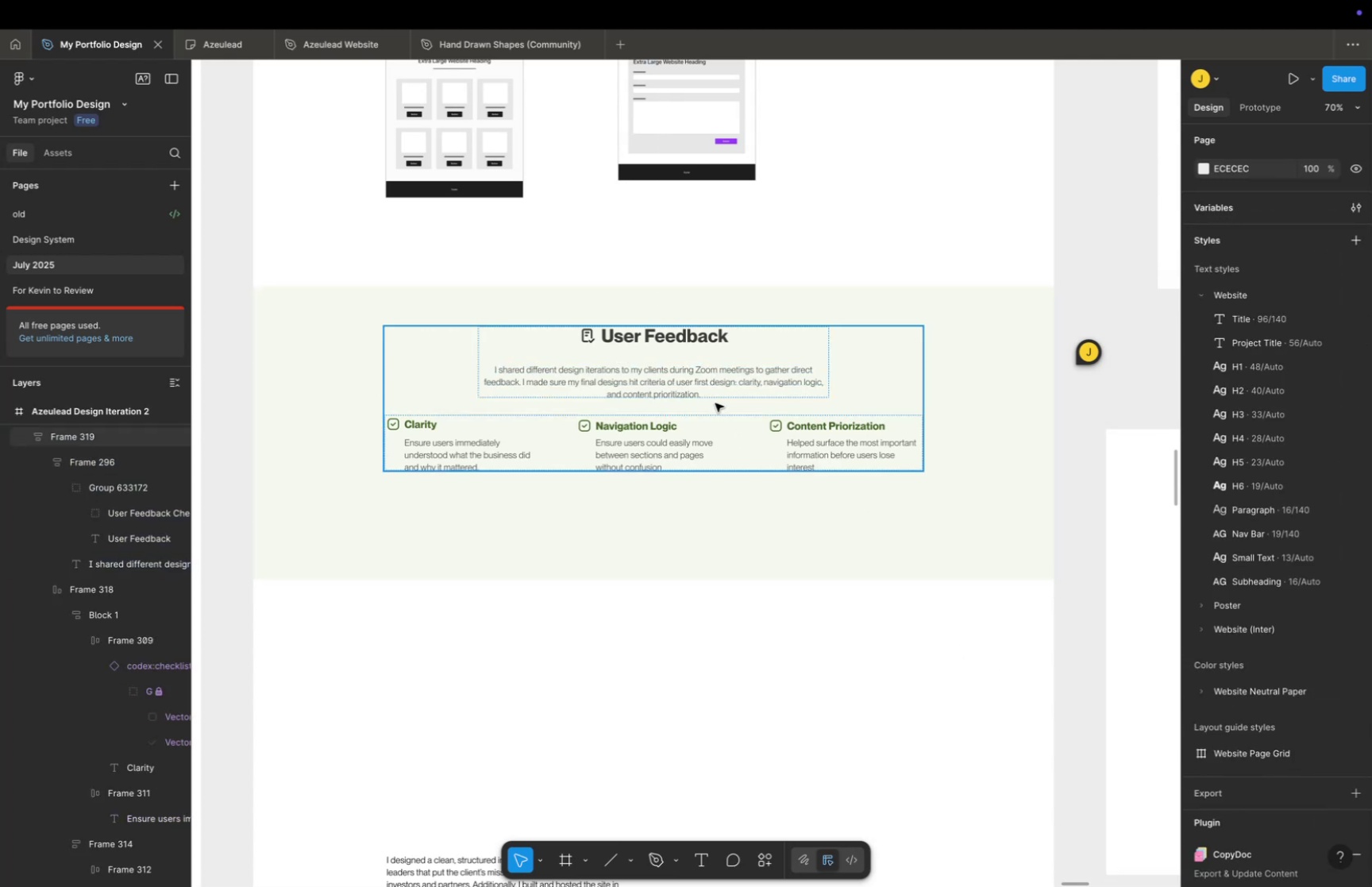 
double_click([715, 403])
 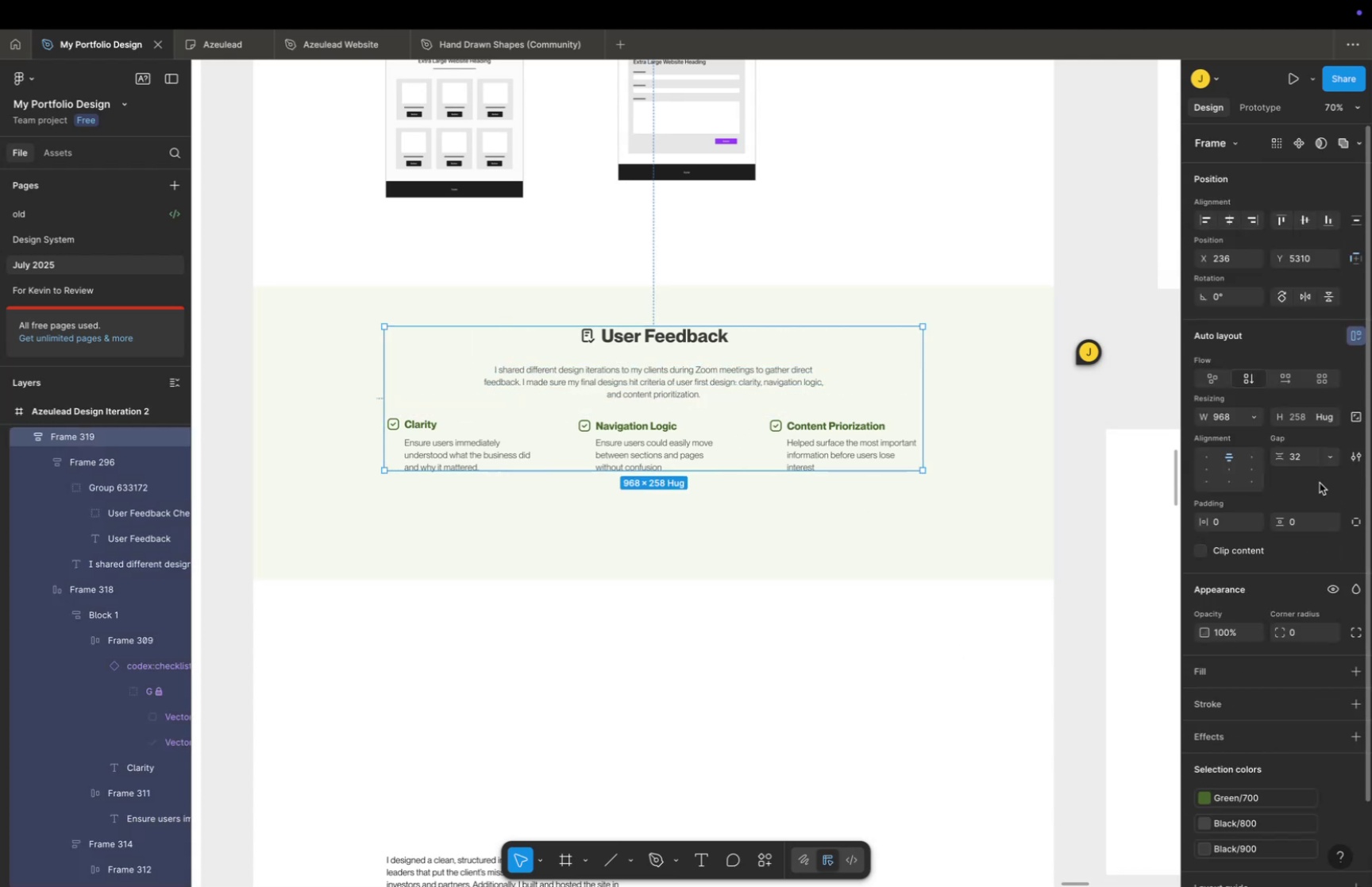 
left_click([1314, 464])
 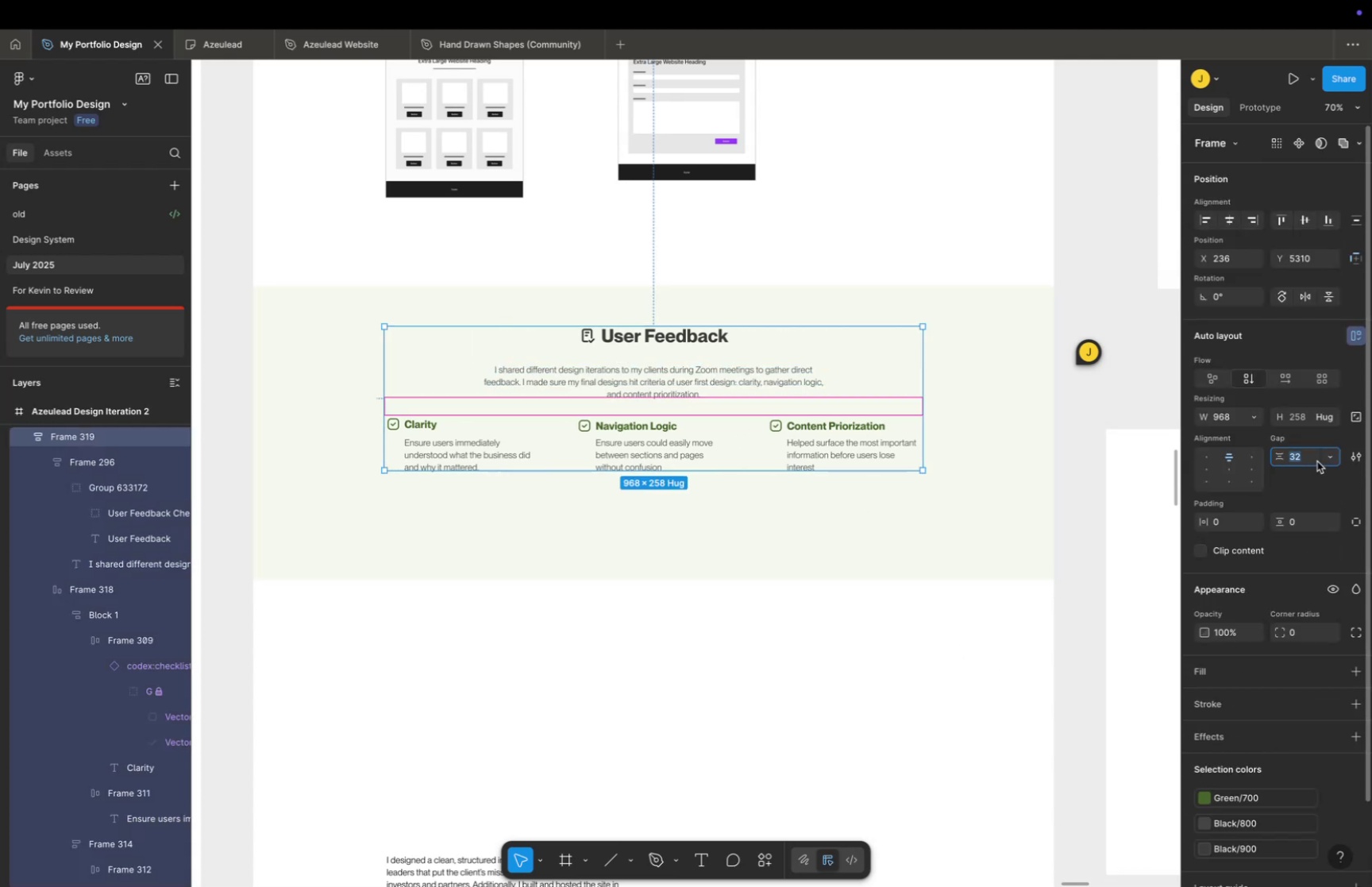 
type(4)
key(Backspace)
type(56)
 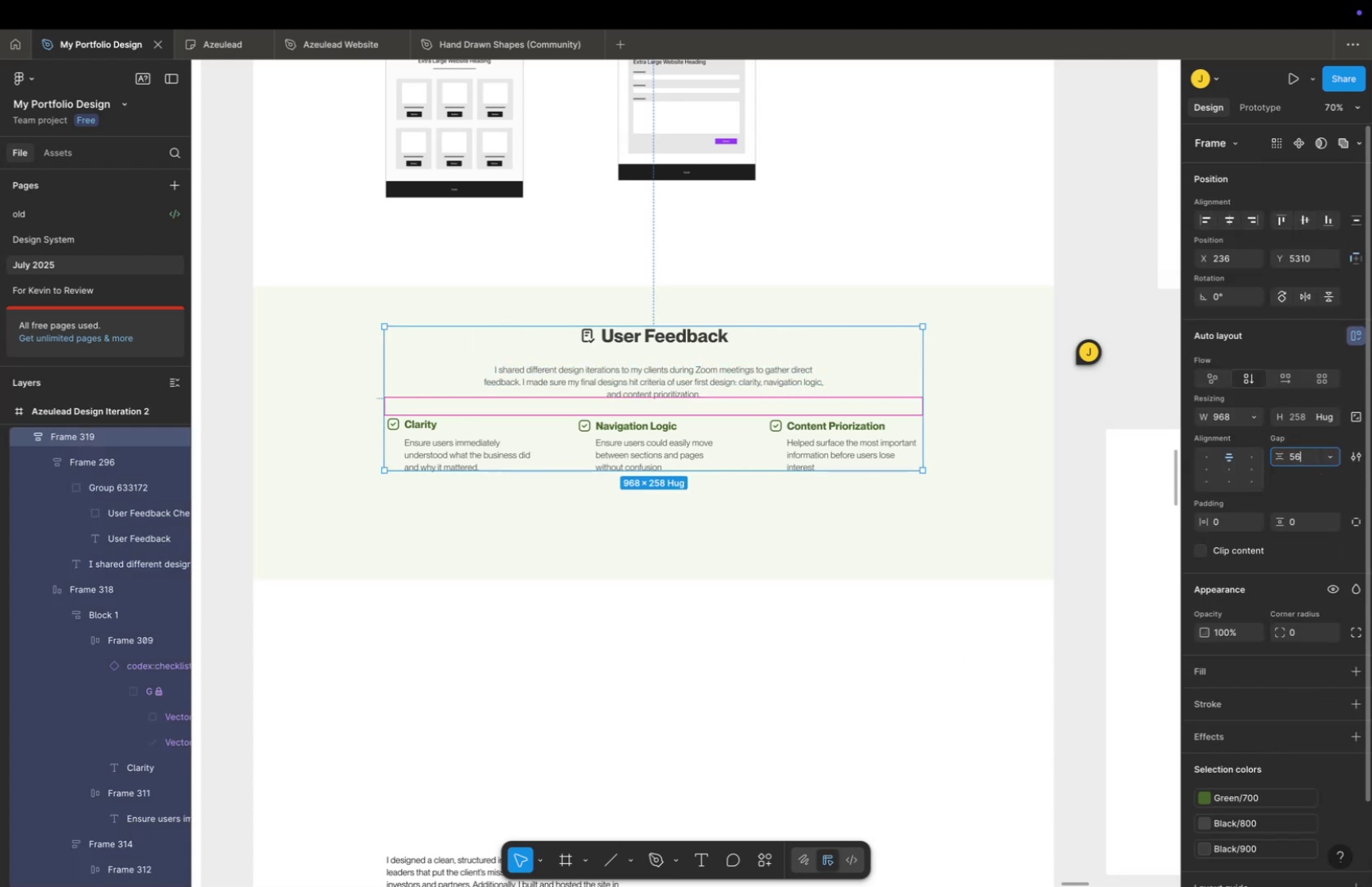 
key(Enter)
 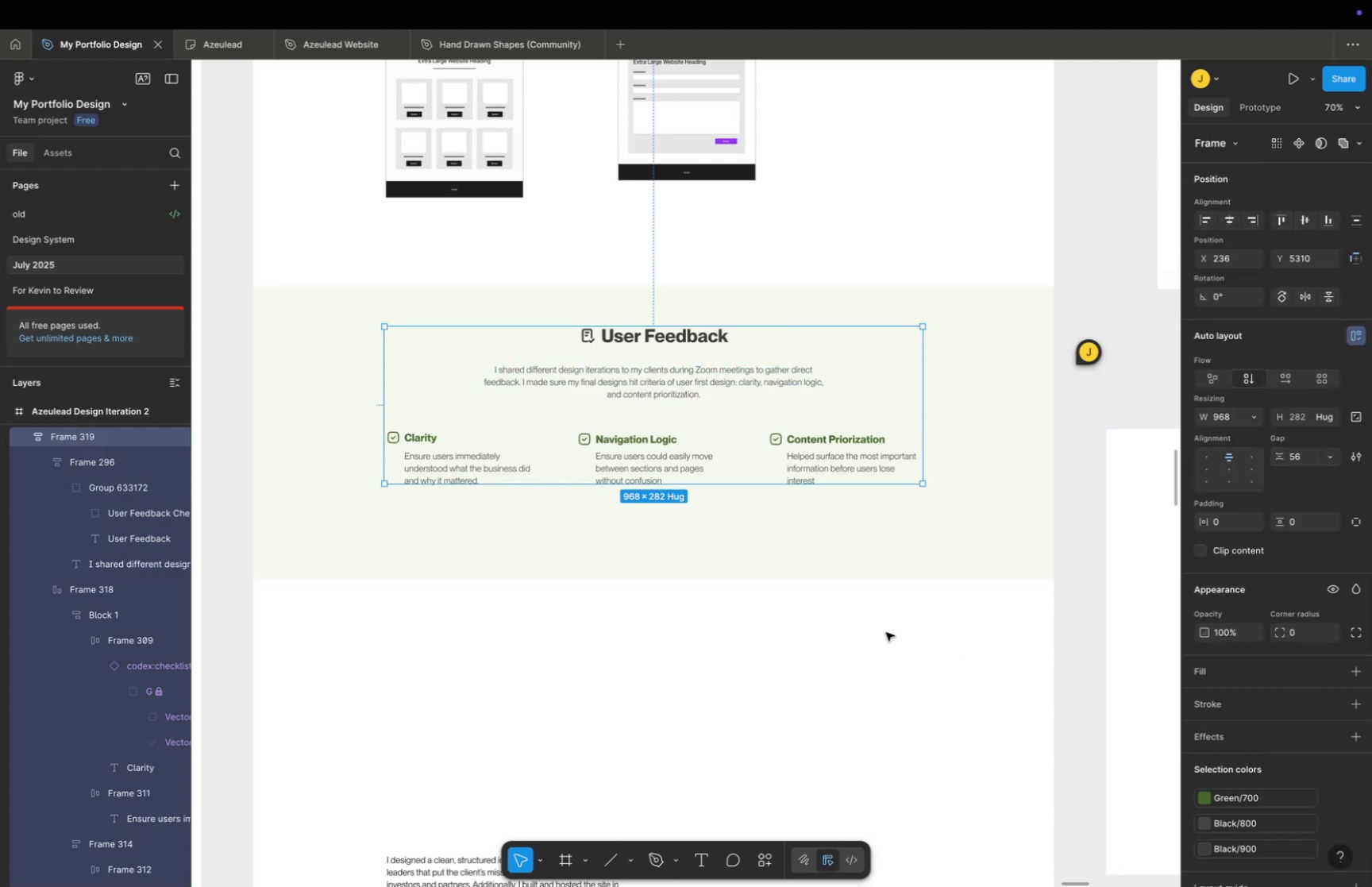 
double_click([869, 634])
 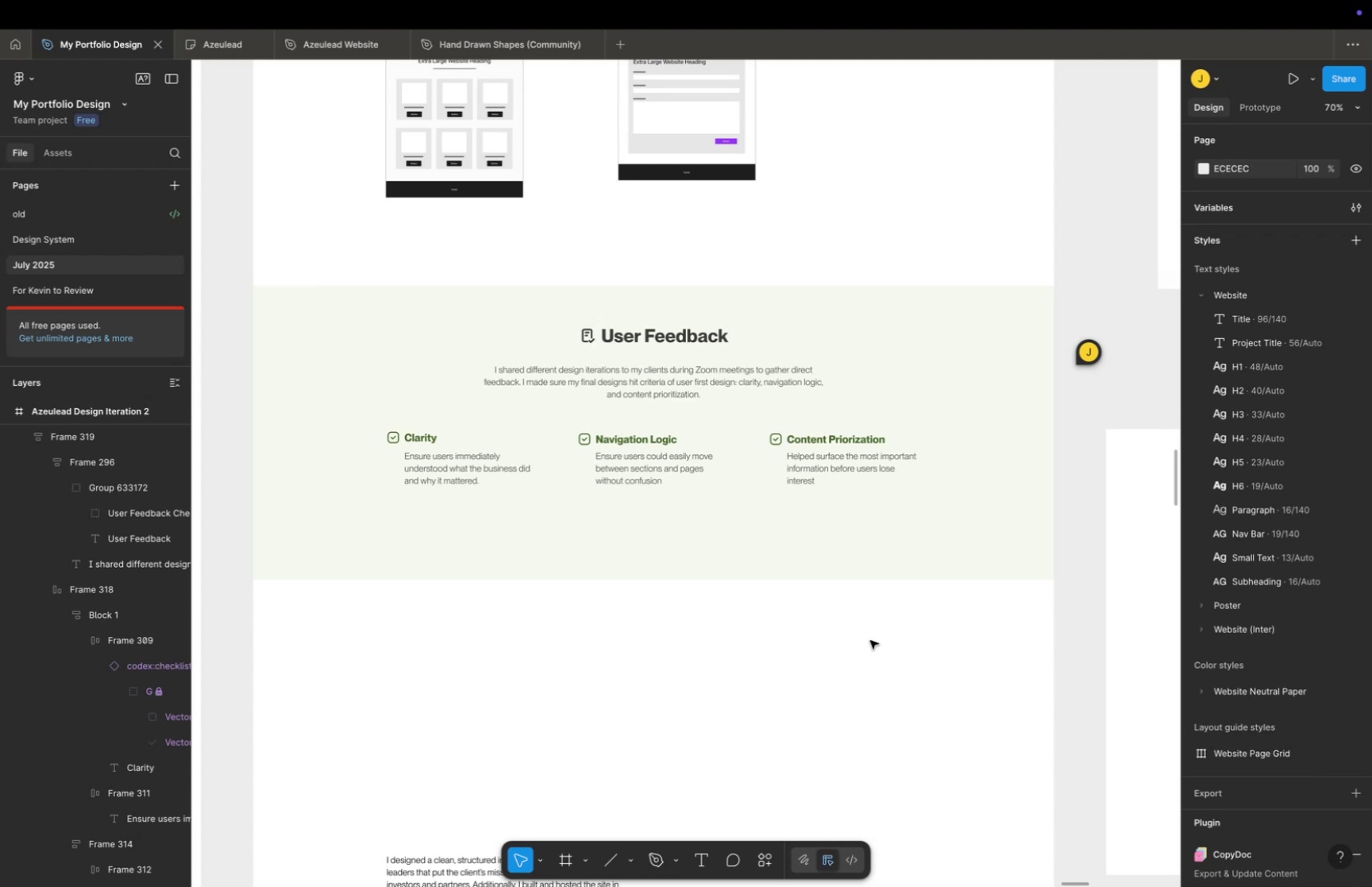 
hold_key(key=CommandLeft, duration=0.35)
scroll: coordinate [725, 376], scroll_direction: up, amount: 11.0
 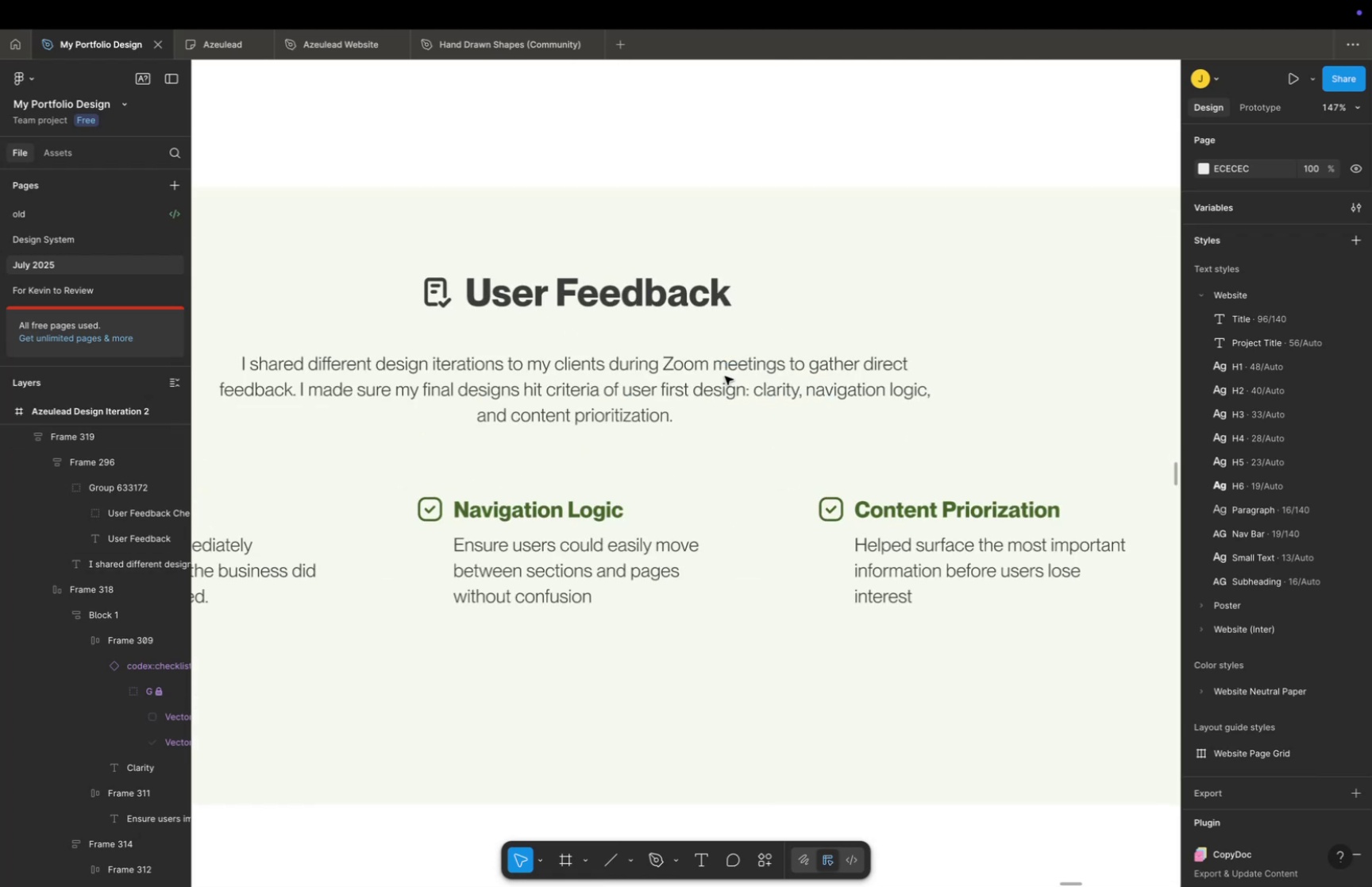 
key(Space)
 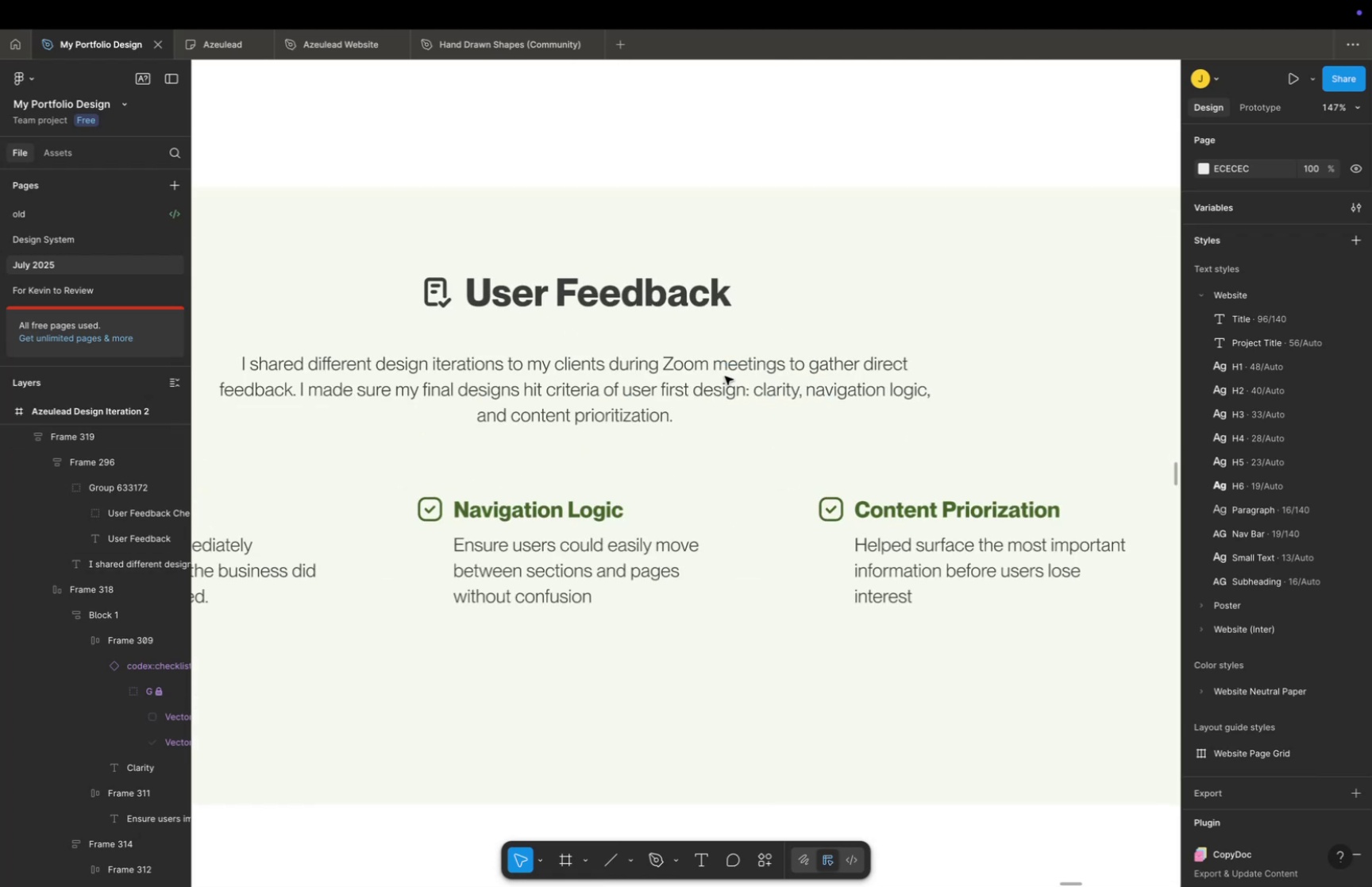 
left_click_drag(start_coordinate=[725, 376], to_coordinate=[743, 376])
 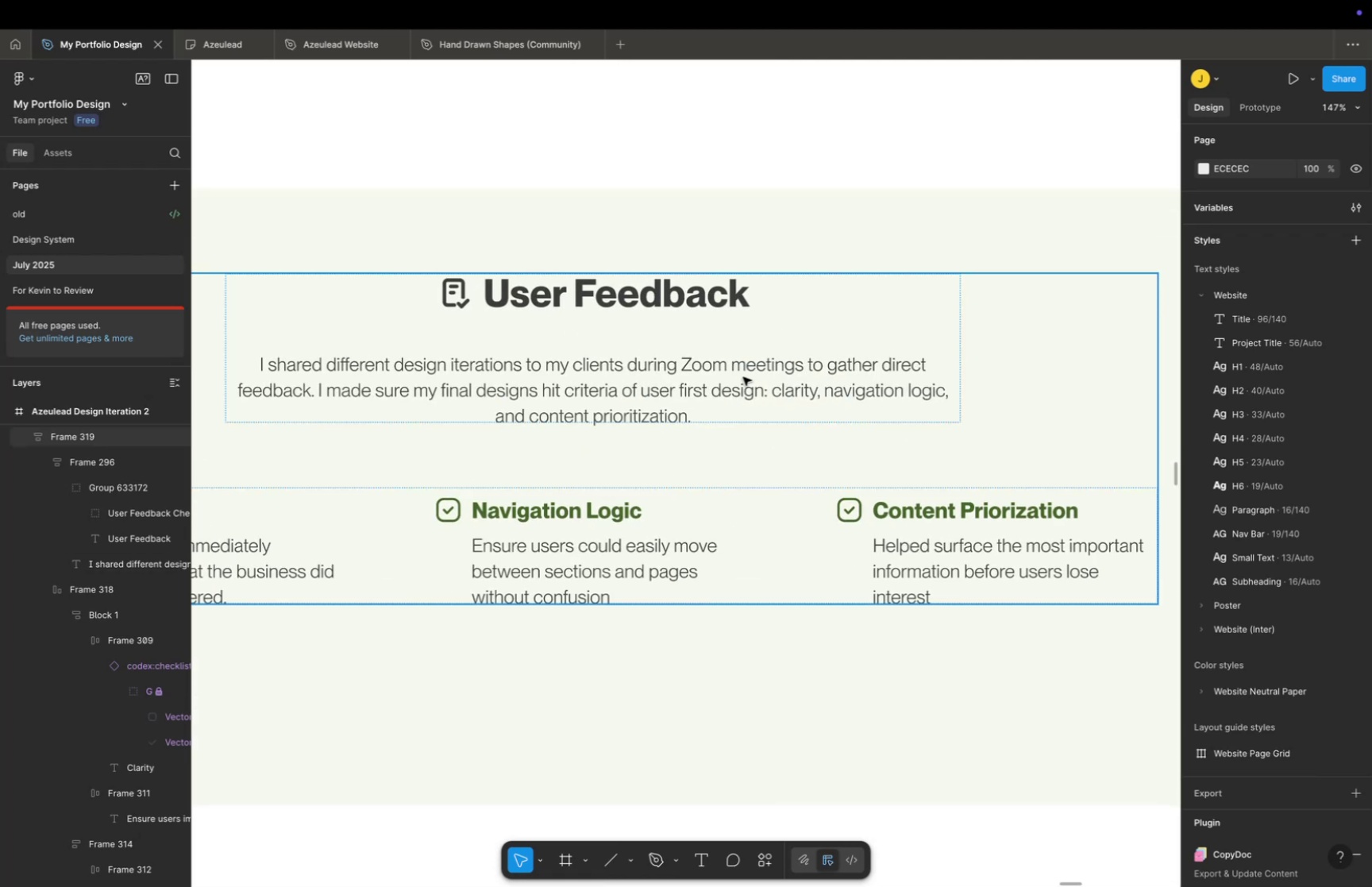 
key(Meta+CommandLeft)
 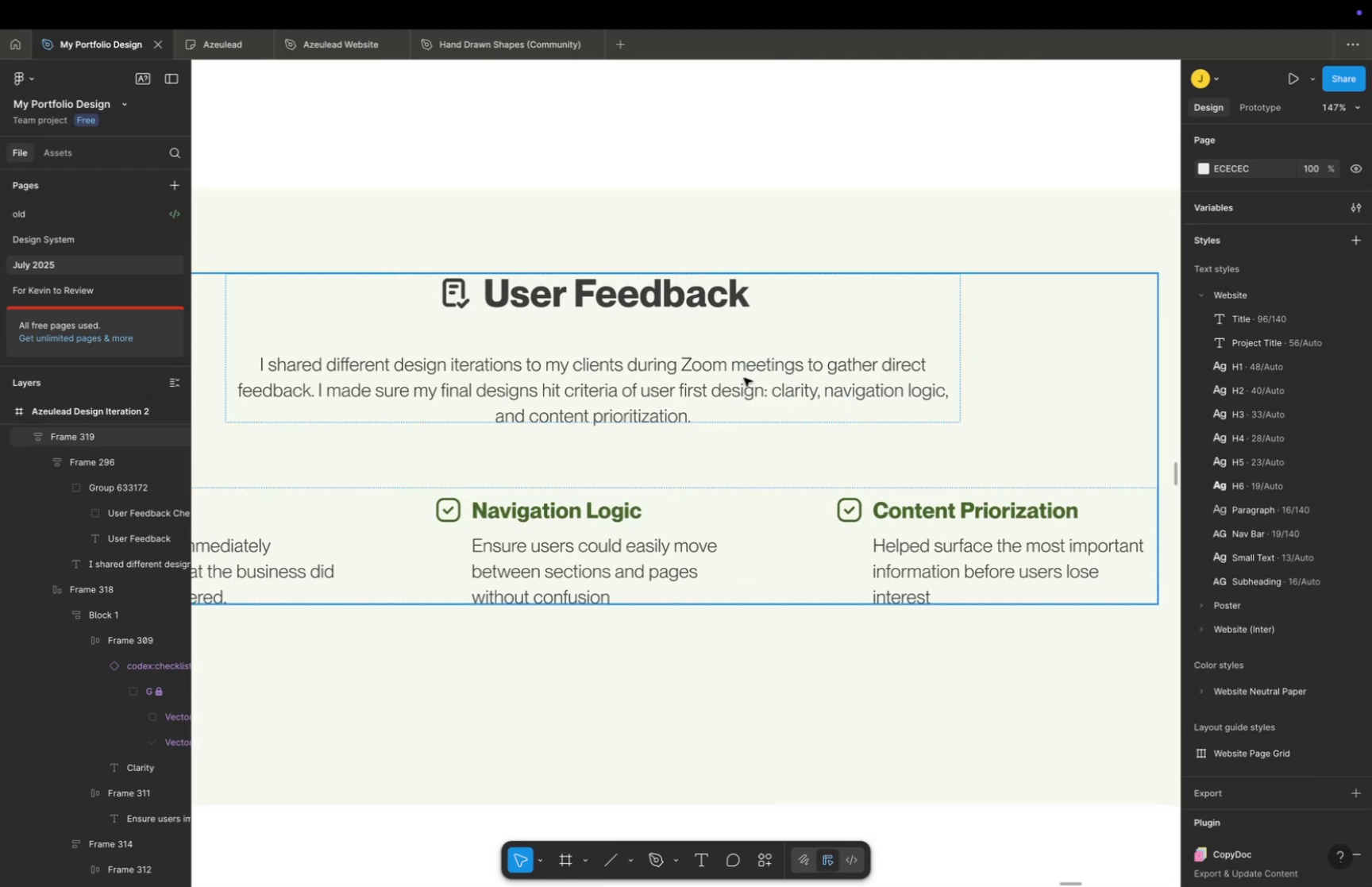 
scroll: coordinate [744, 377], scroll_direction: down, amount: 2.0
 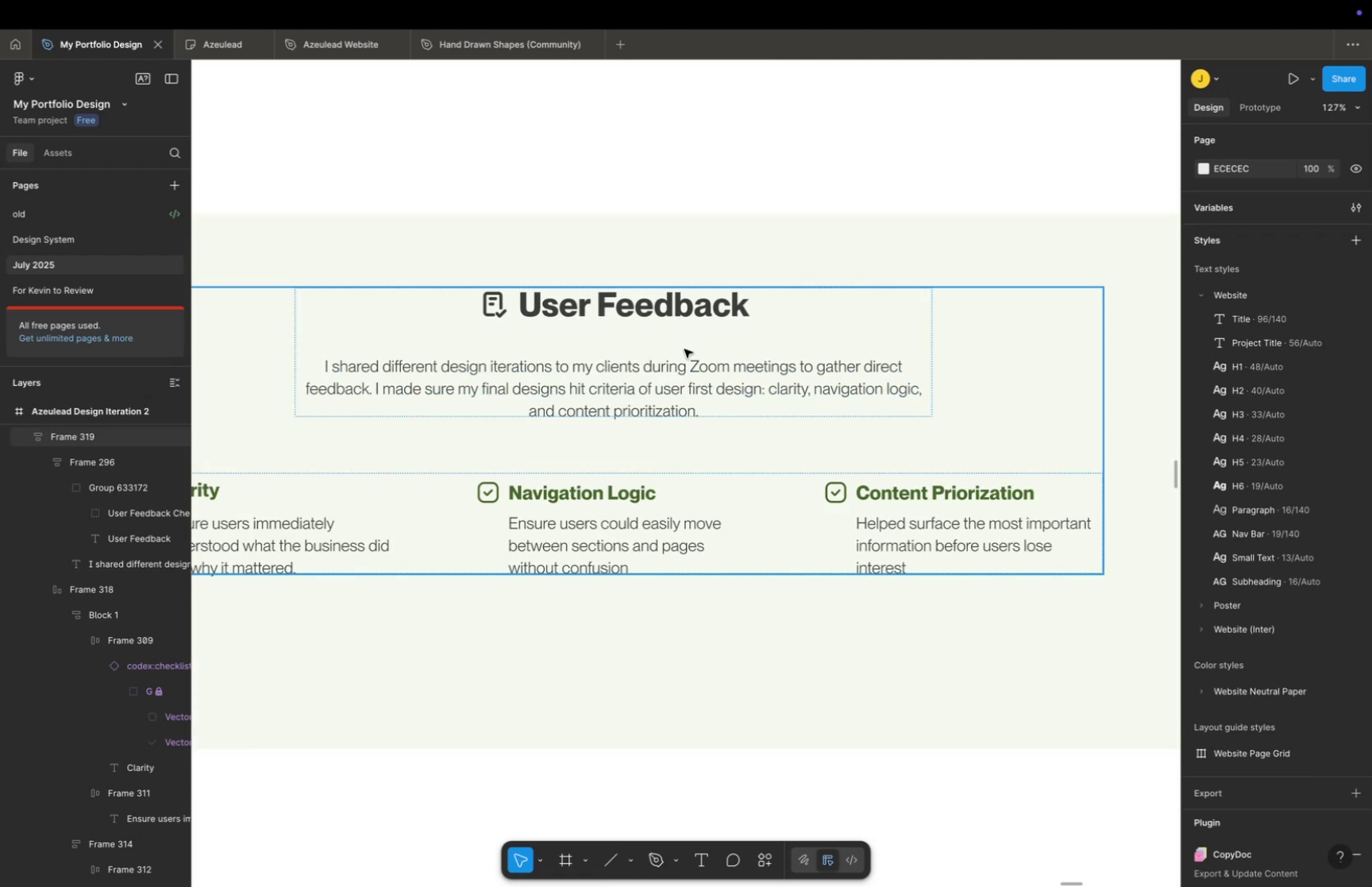 
double_click([684, 349])
 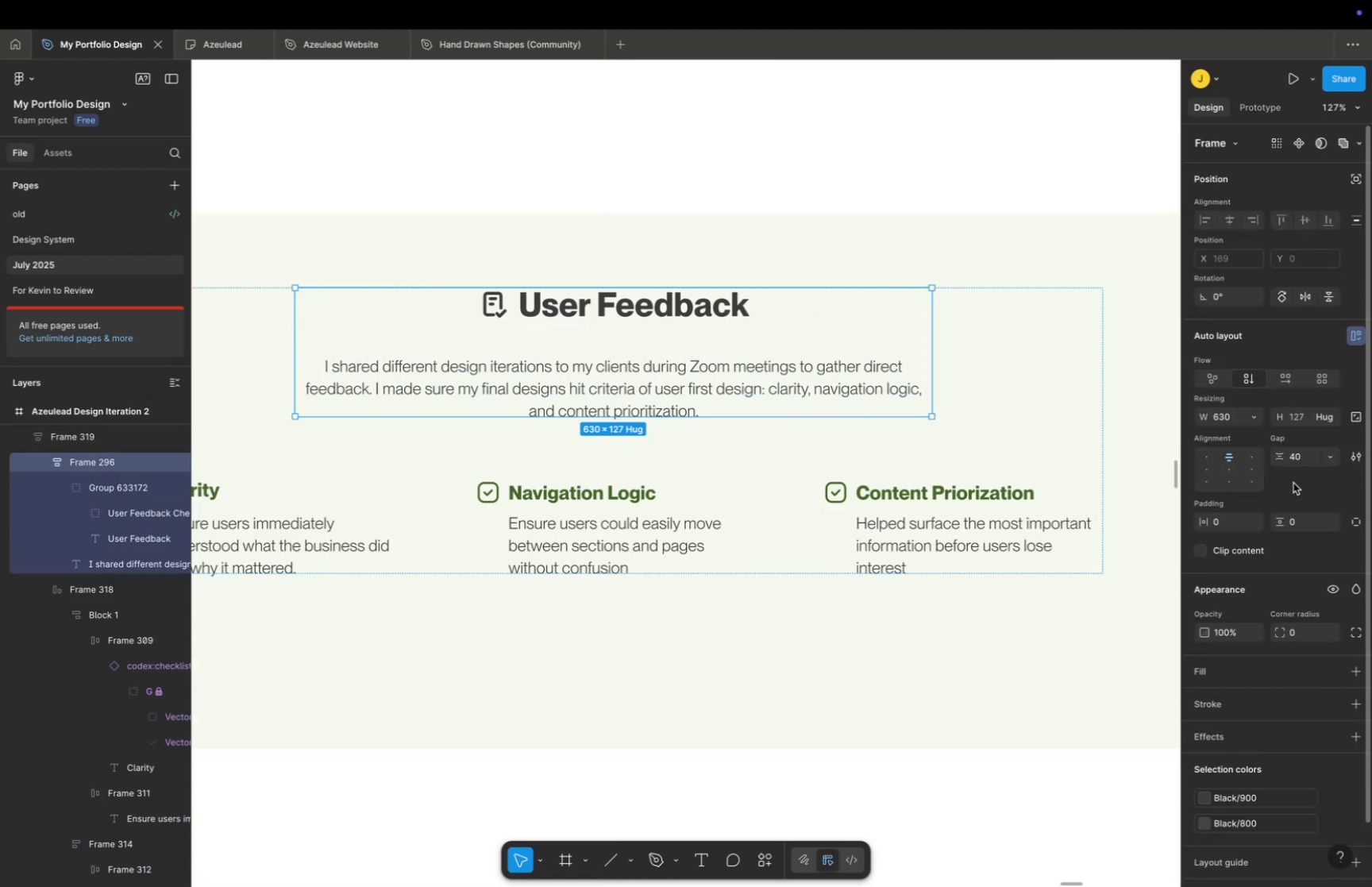 
double_click([1301, 463])
 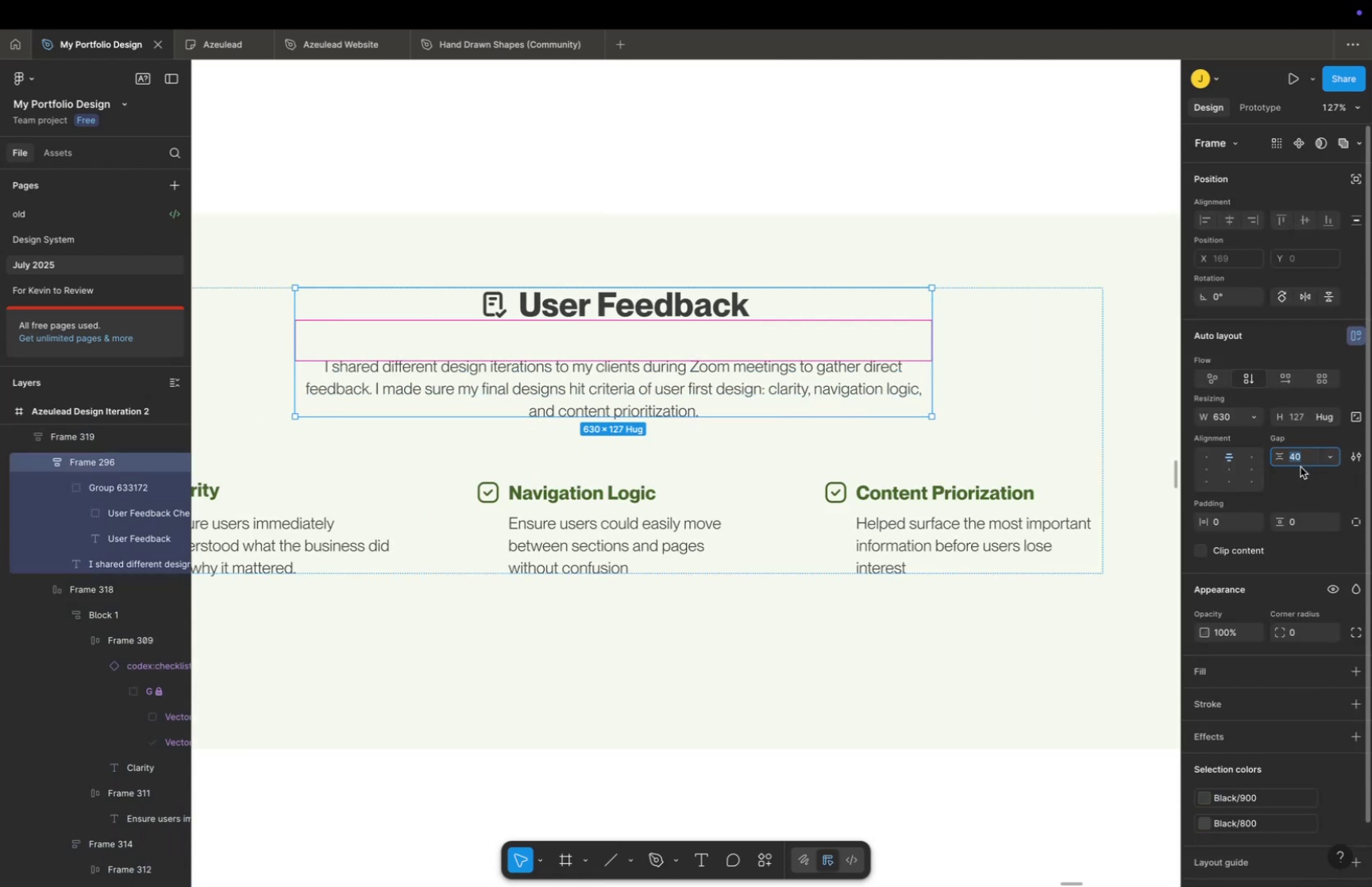 
type(32)
 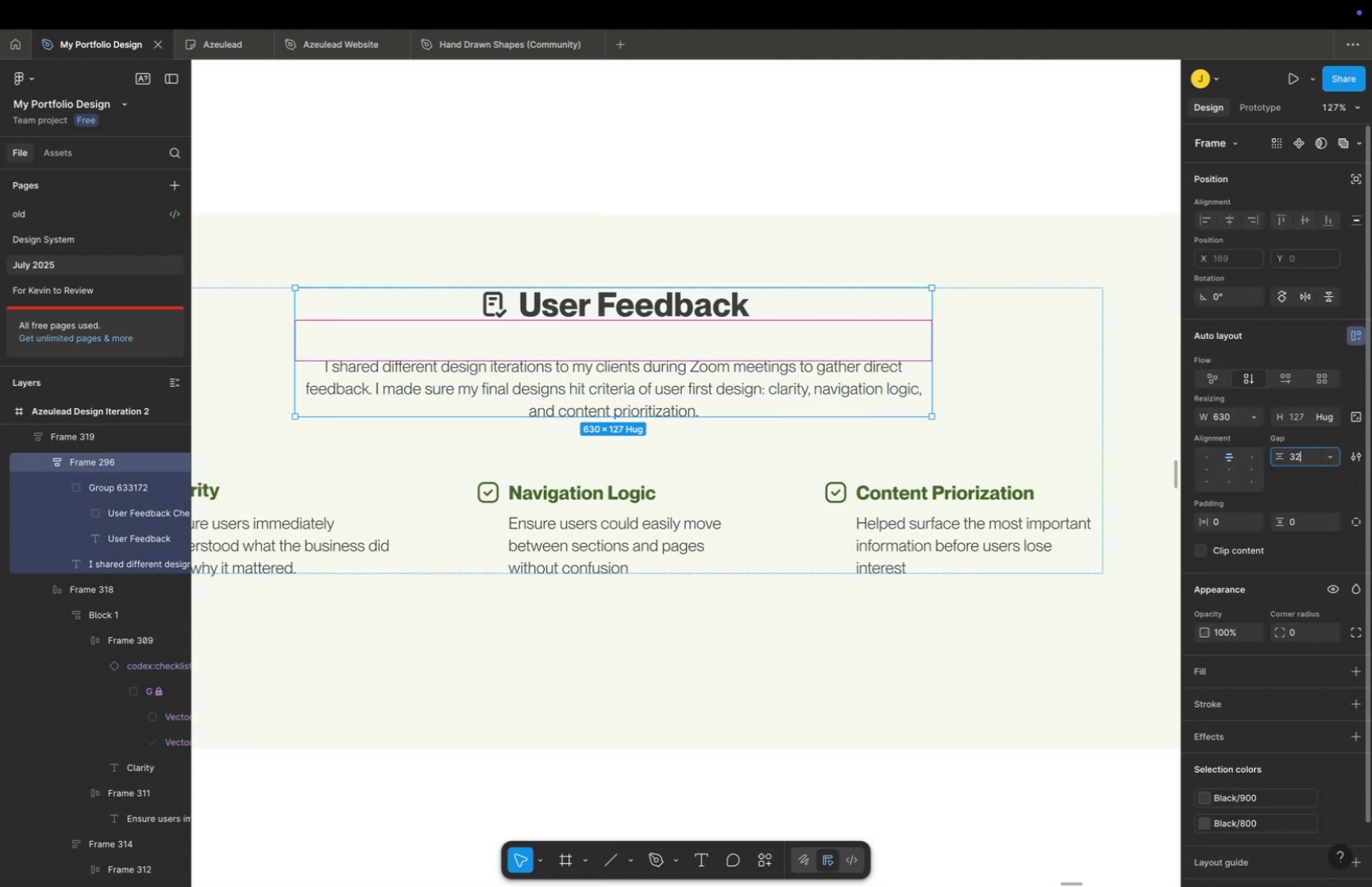 
key(Enter)
 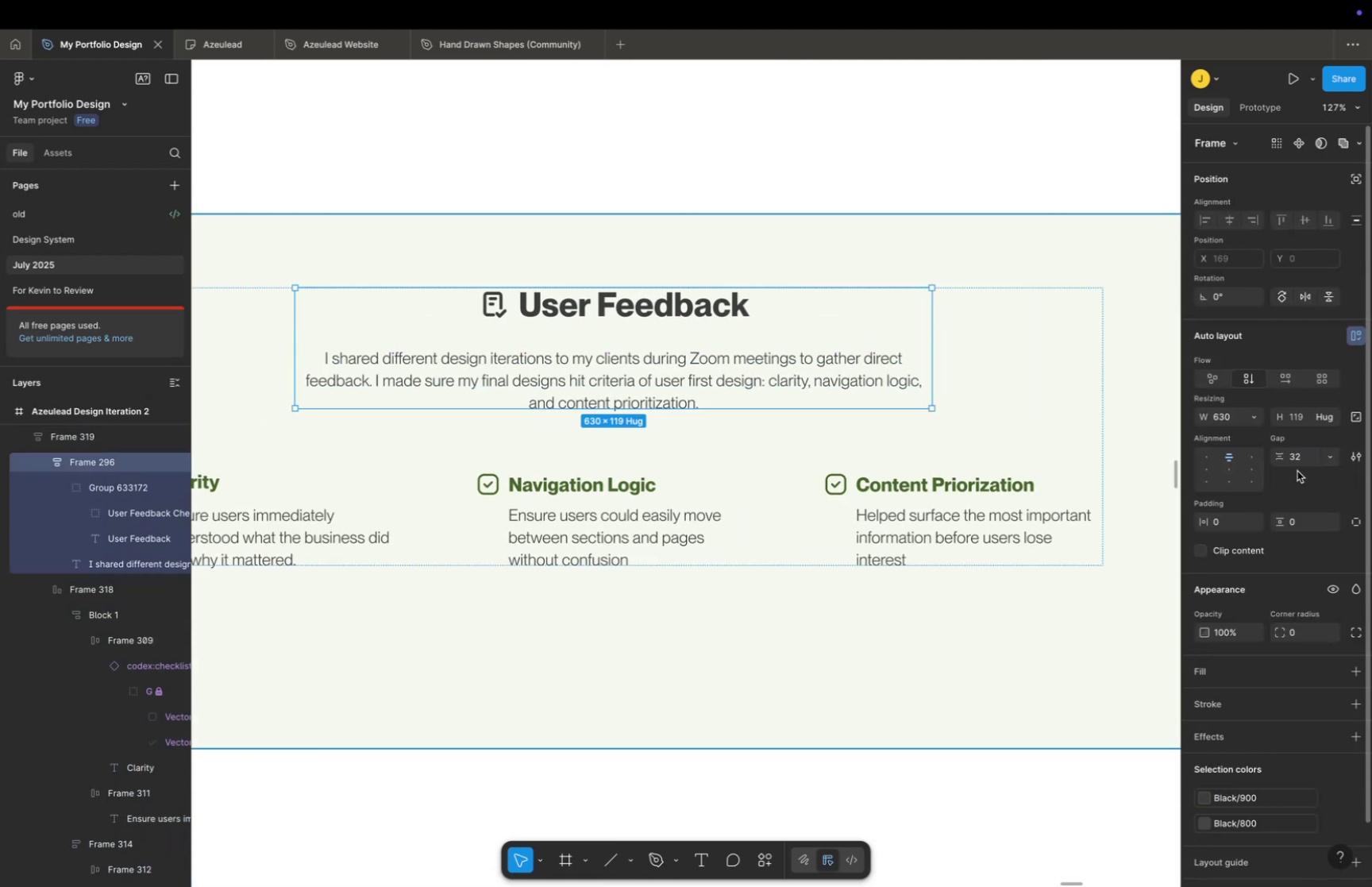 
left_click([1302, 455])
 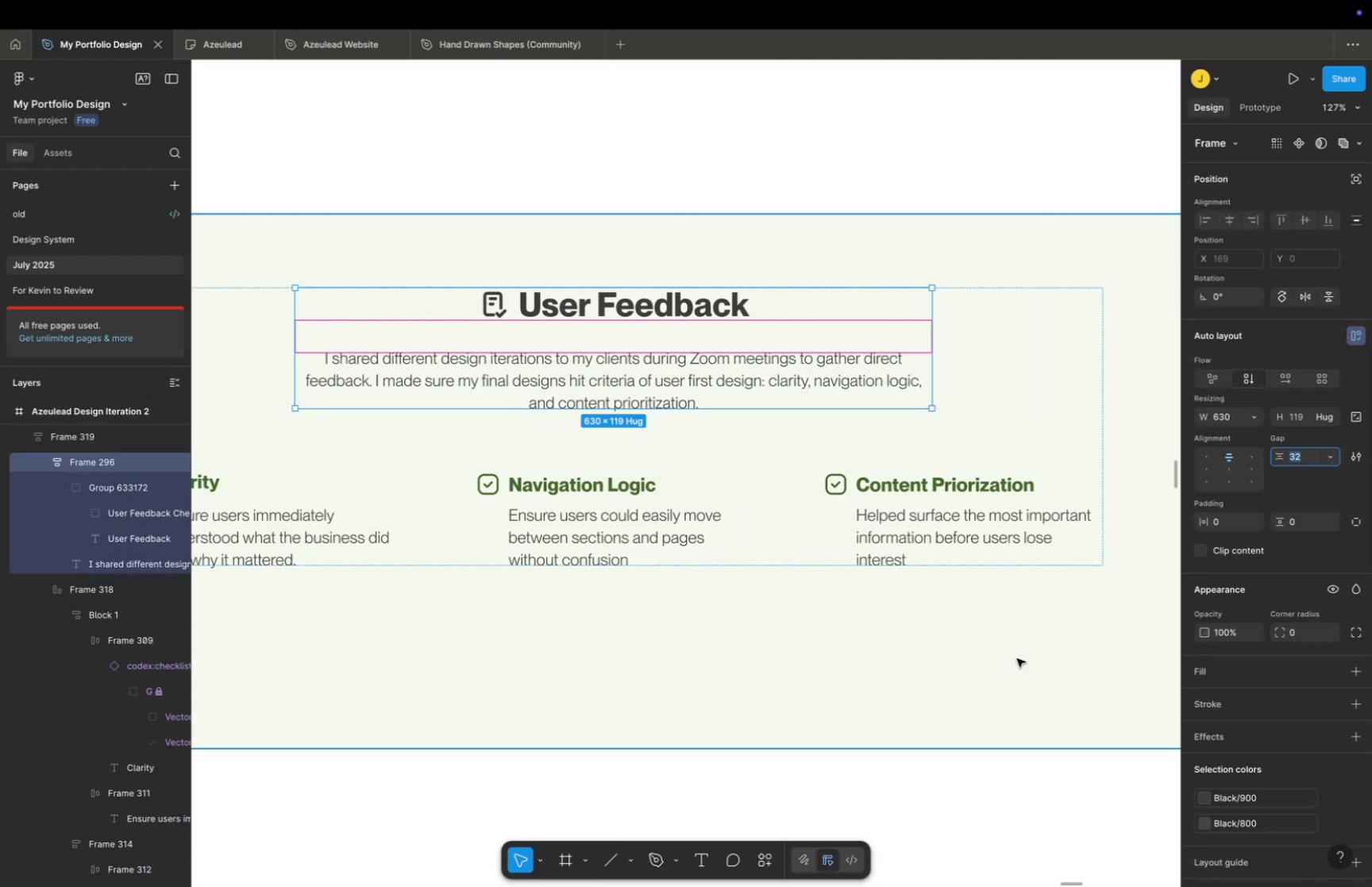 
type(24)
 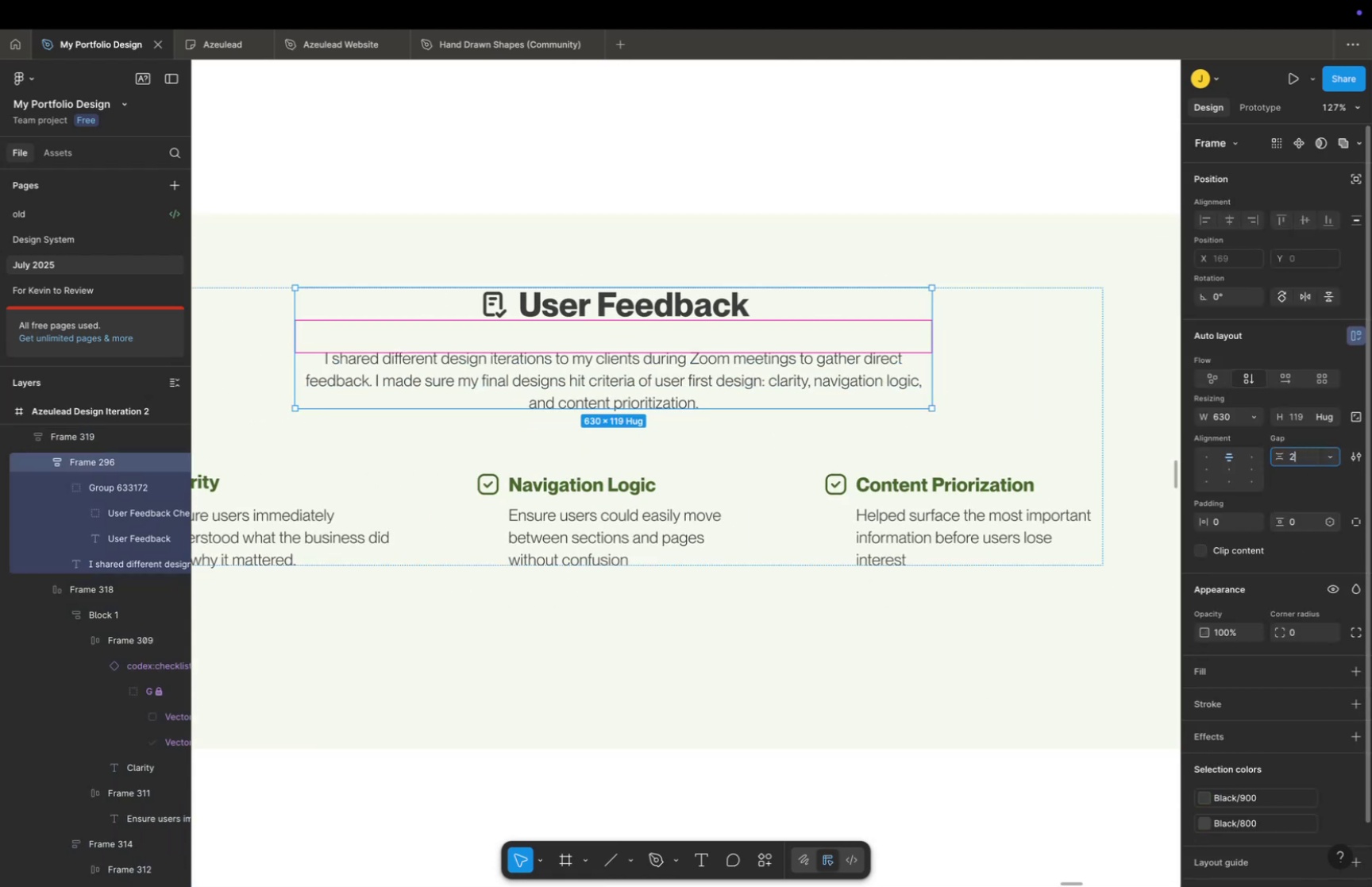 
key(Enter)
 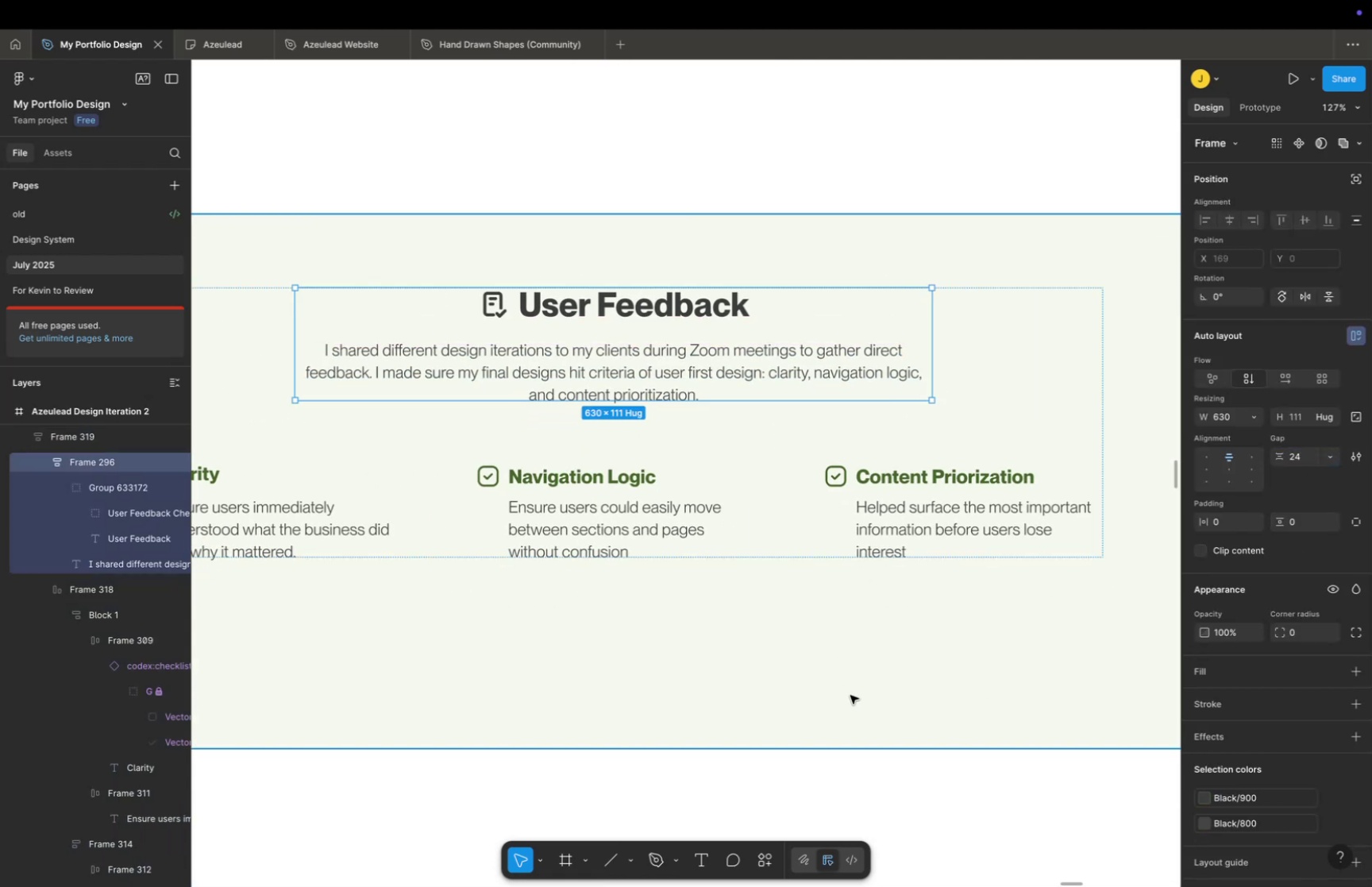 
double_click([858, 736])
 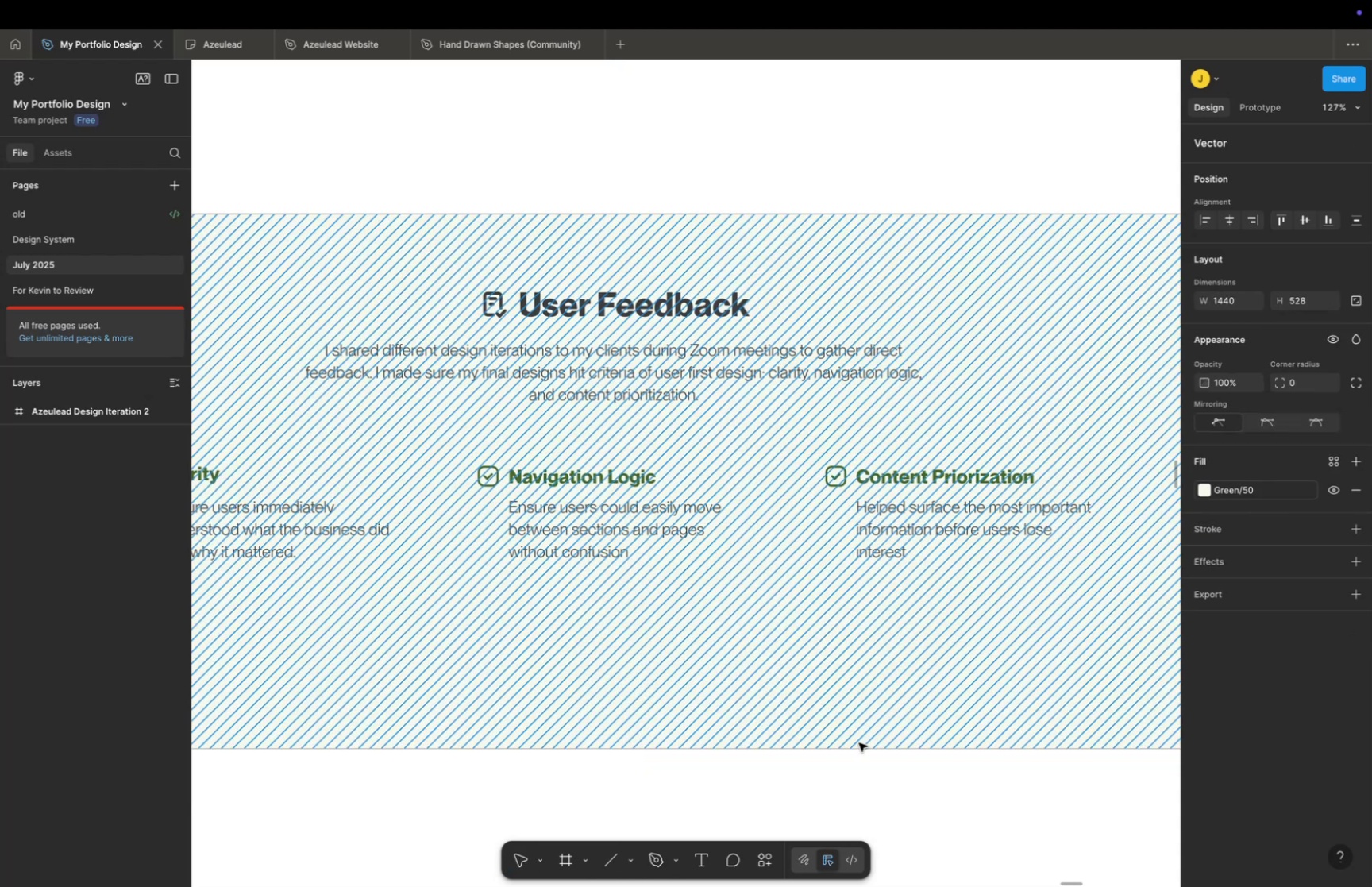 
scroll: coordinate [861, 750], scroll_direction: down, amount: 1.0
 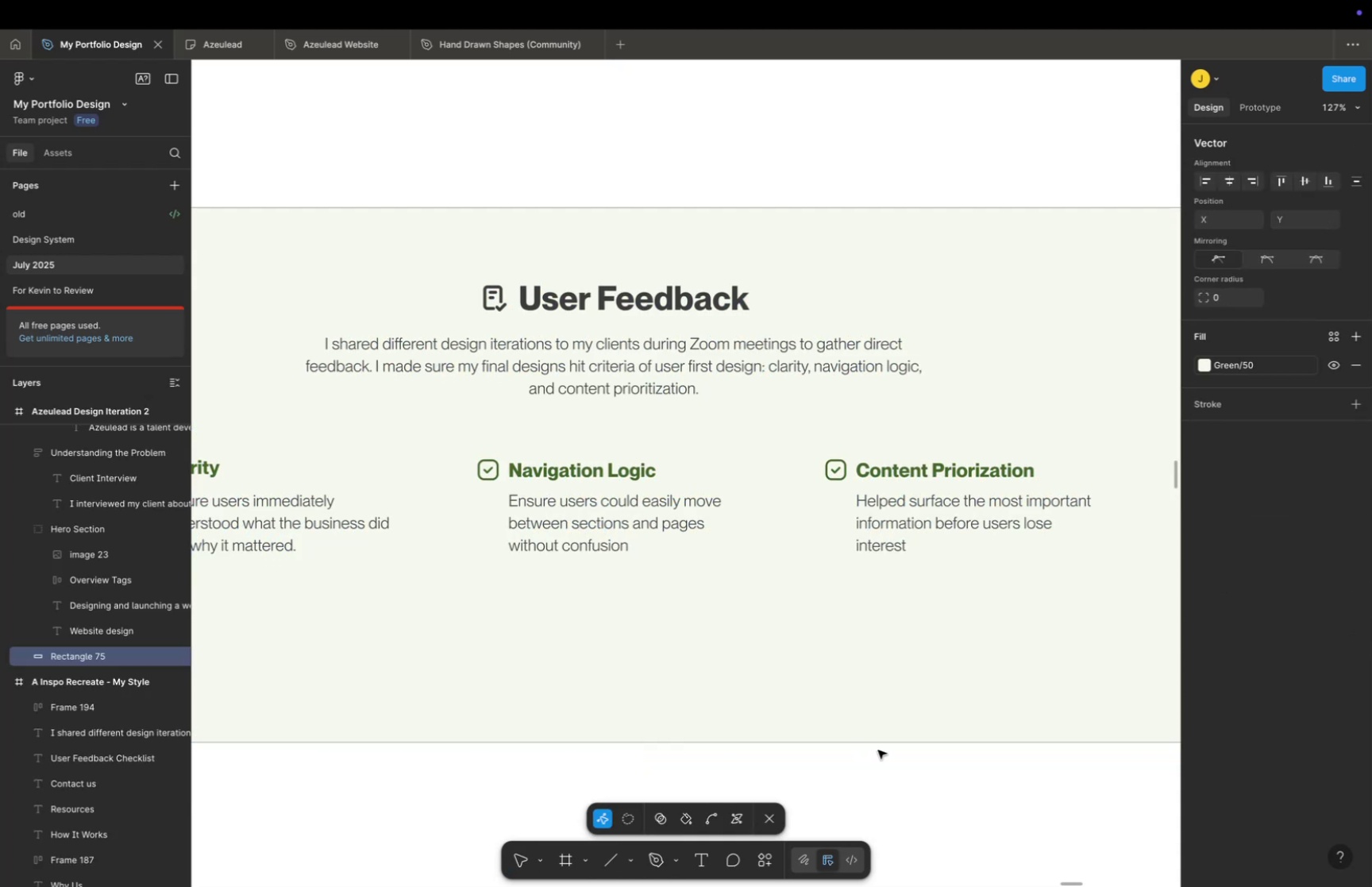 
hold_key(key=CommandLeft, duration=0.58)
scroll: coordinate [878, 748], scroll_direction: down, amount: 8.0
 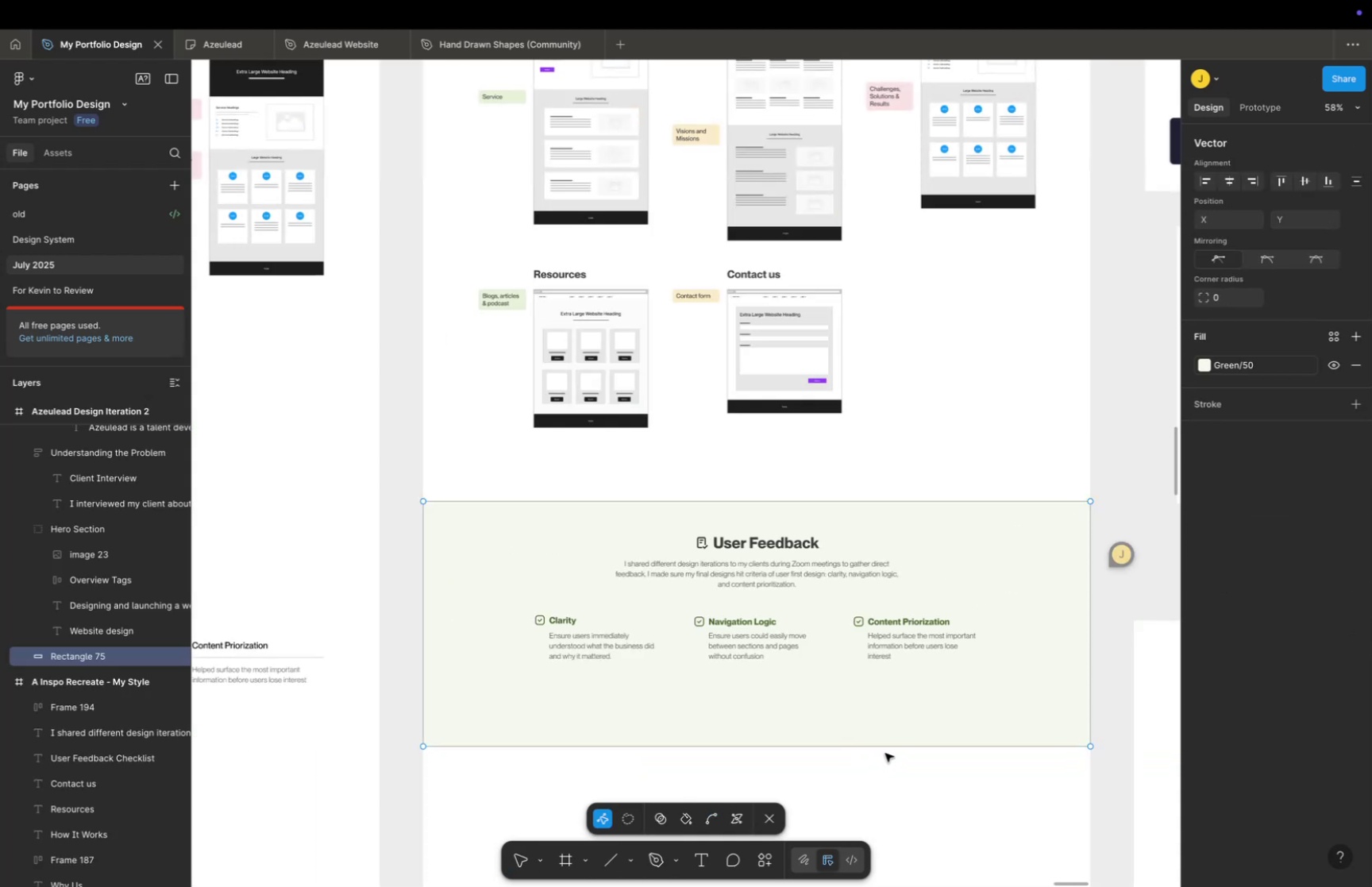 
double_click([885, 752])
 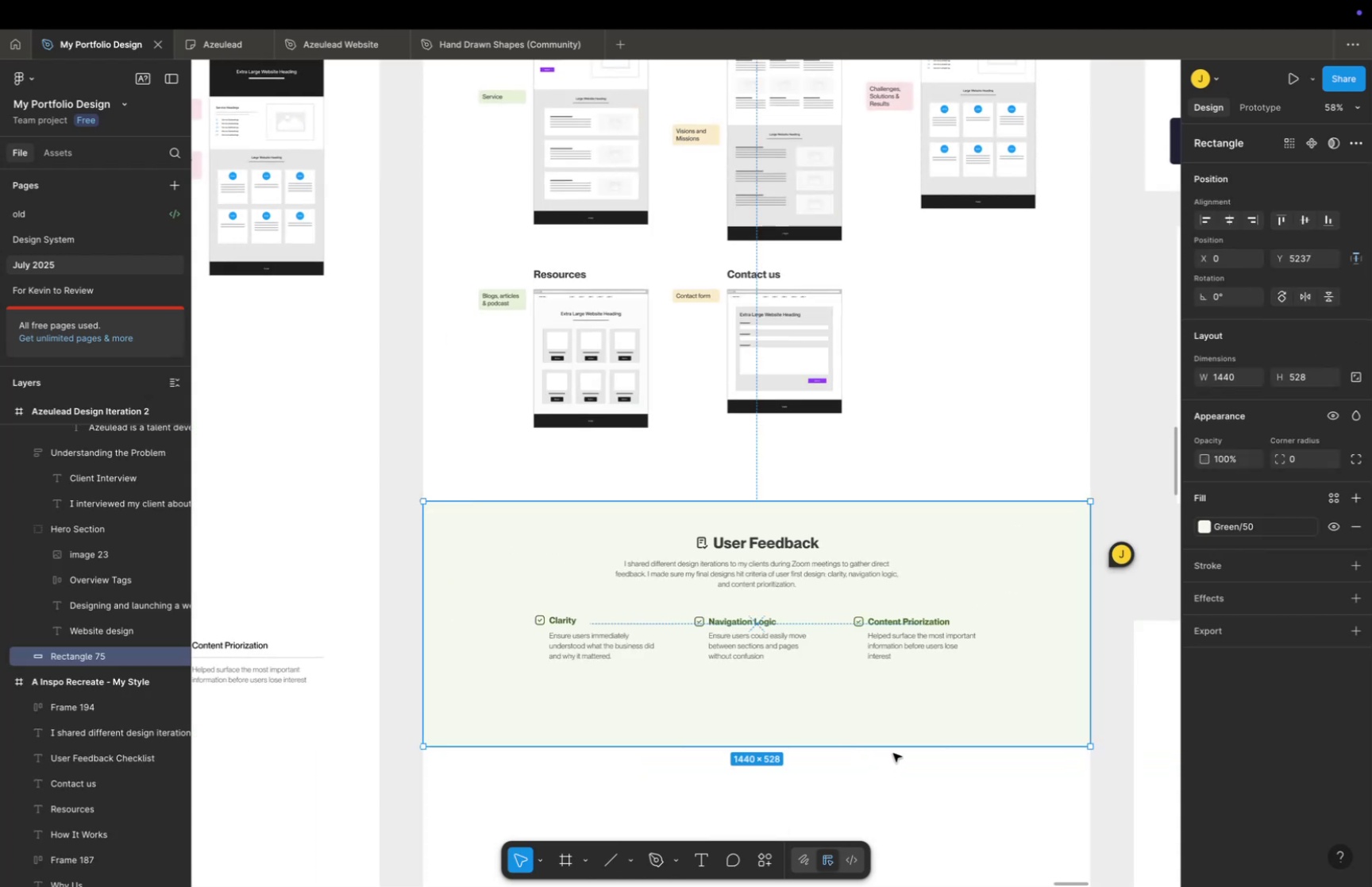 
left_click_drag(start_coordinate=[894, 753], to_coordinate=[896, 757])
 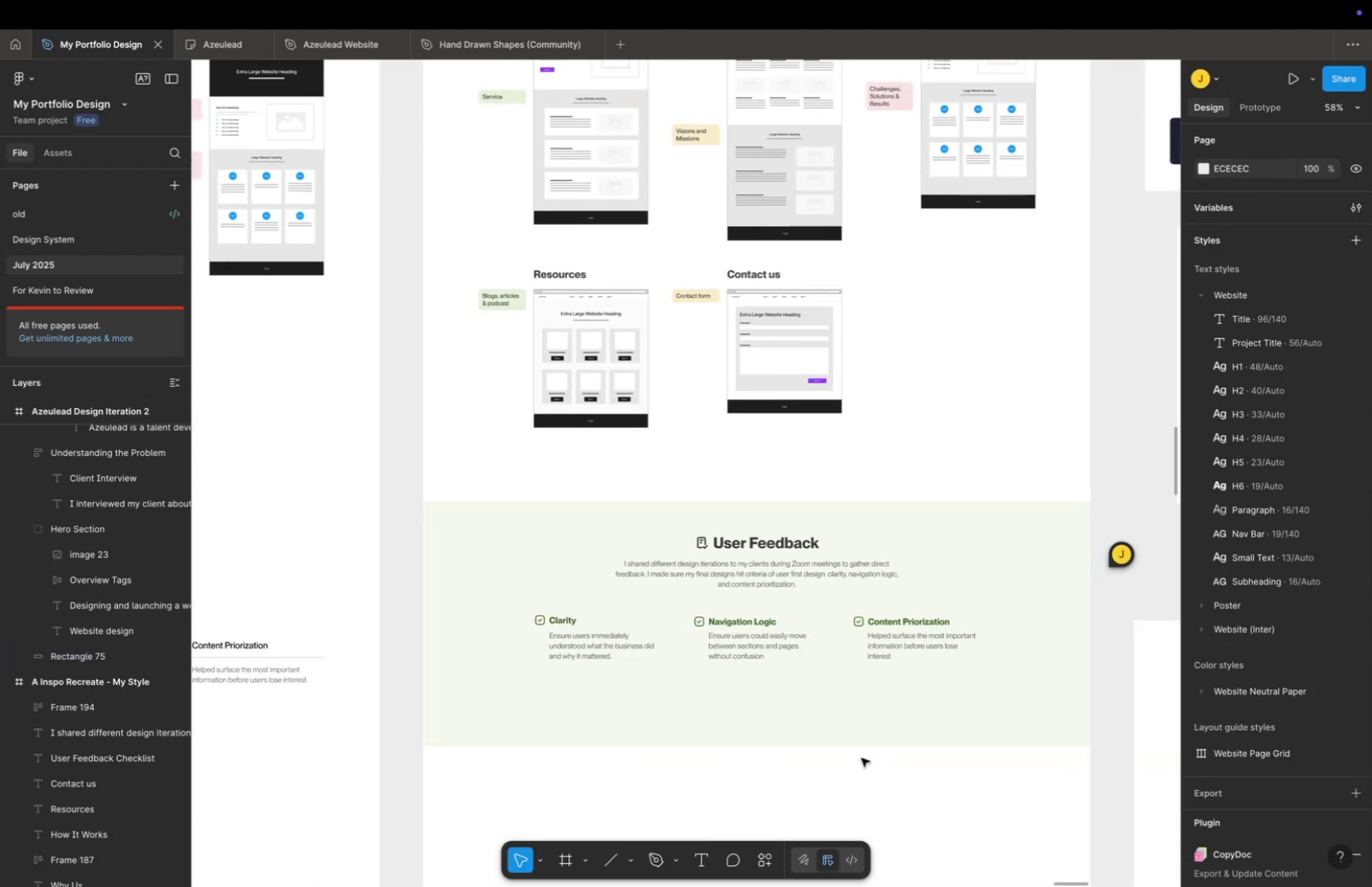 
left_click([858, 755])
 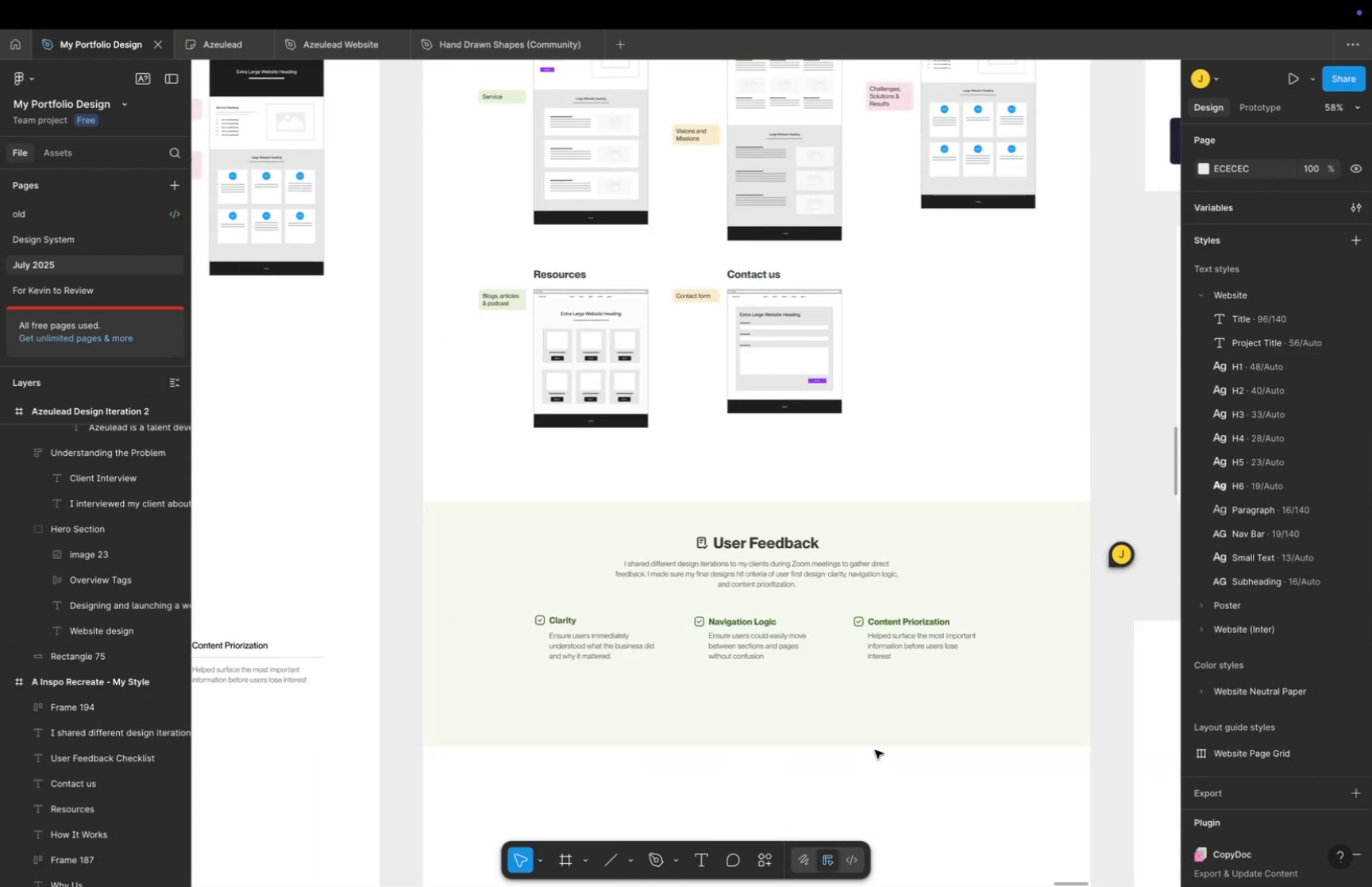 
hold_key(key=OptionLeft, duration=0.41)
scroll: coordinate [881, 750], scroll_direction: down, amount: 4.0
 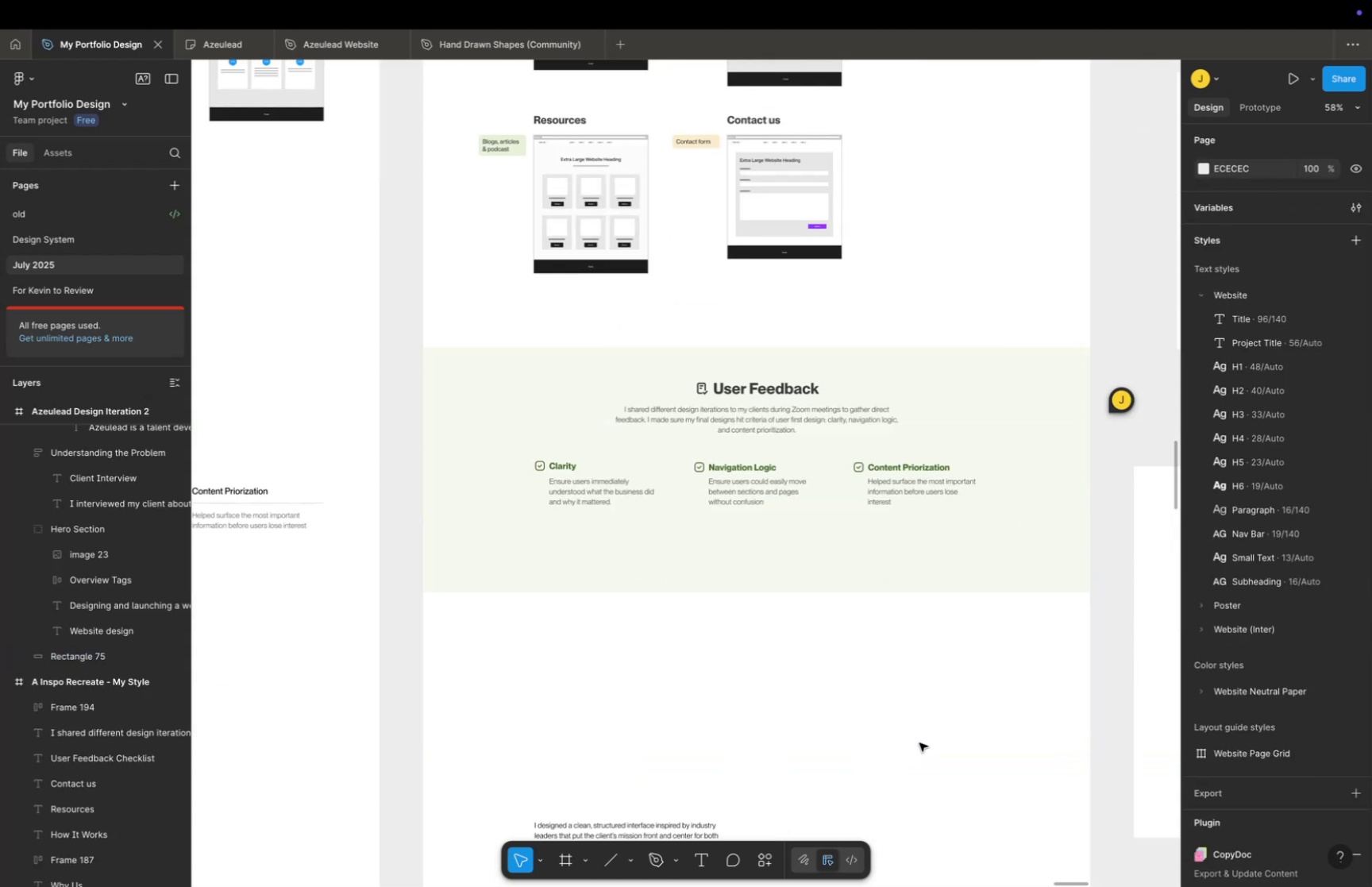 
hold_key(key=CommandLeft, duration=1.08)
scroll: coordinate [919, 742], scroll_direction: down, amount: 5.0
 